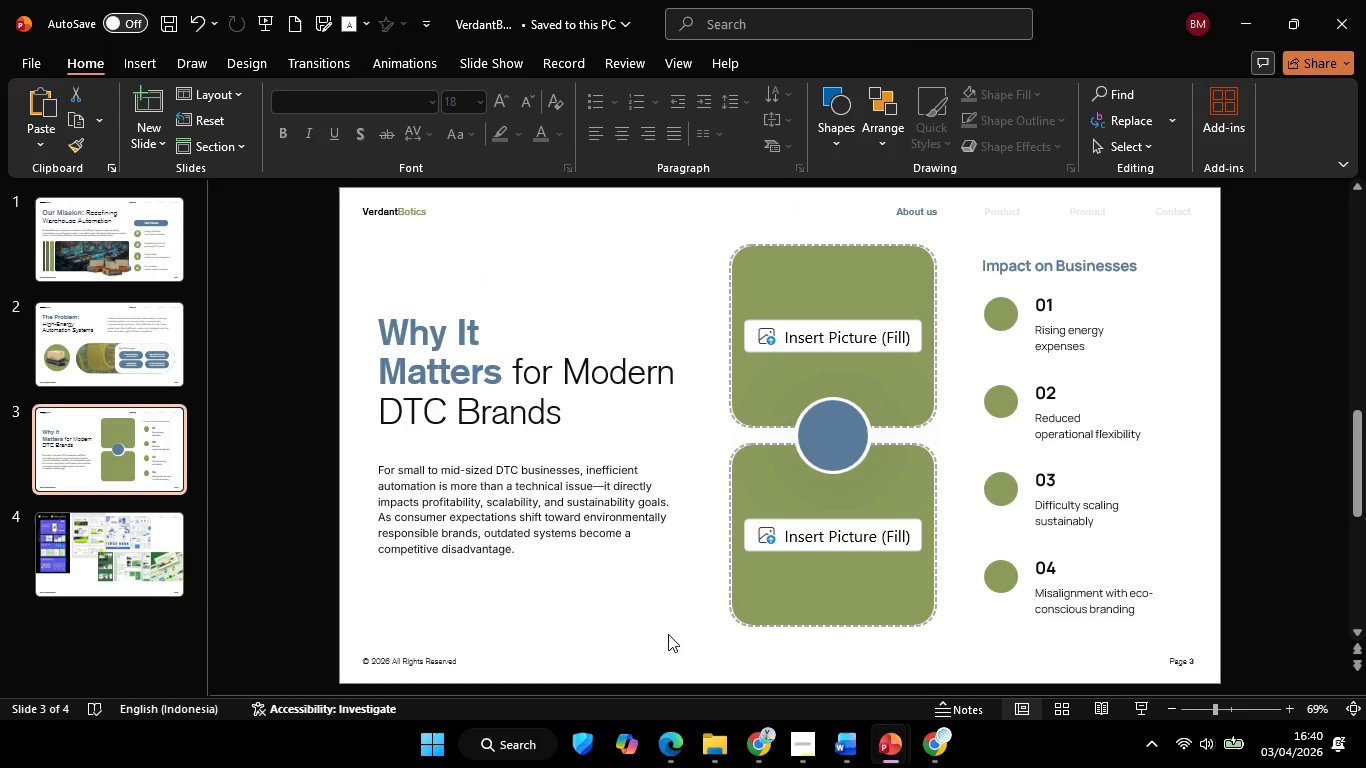 
key(Control+V)
 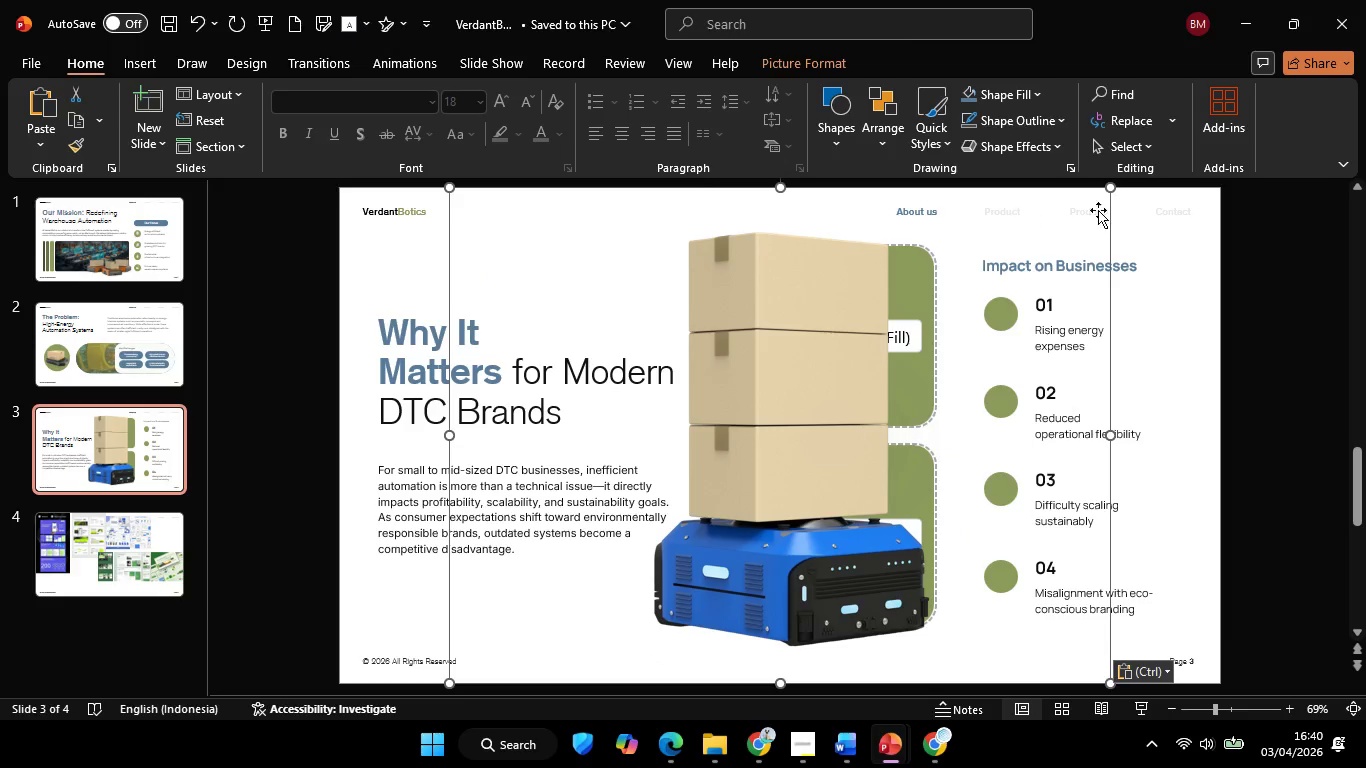 
hold_key(key=ShiftLeft, duration=2.64)
left_click_drag(start_coordinate=[1108, 184], to_coordinate=[697, 551])
 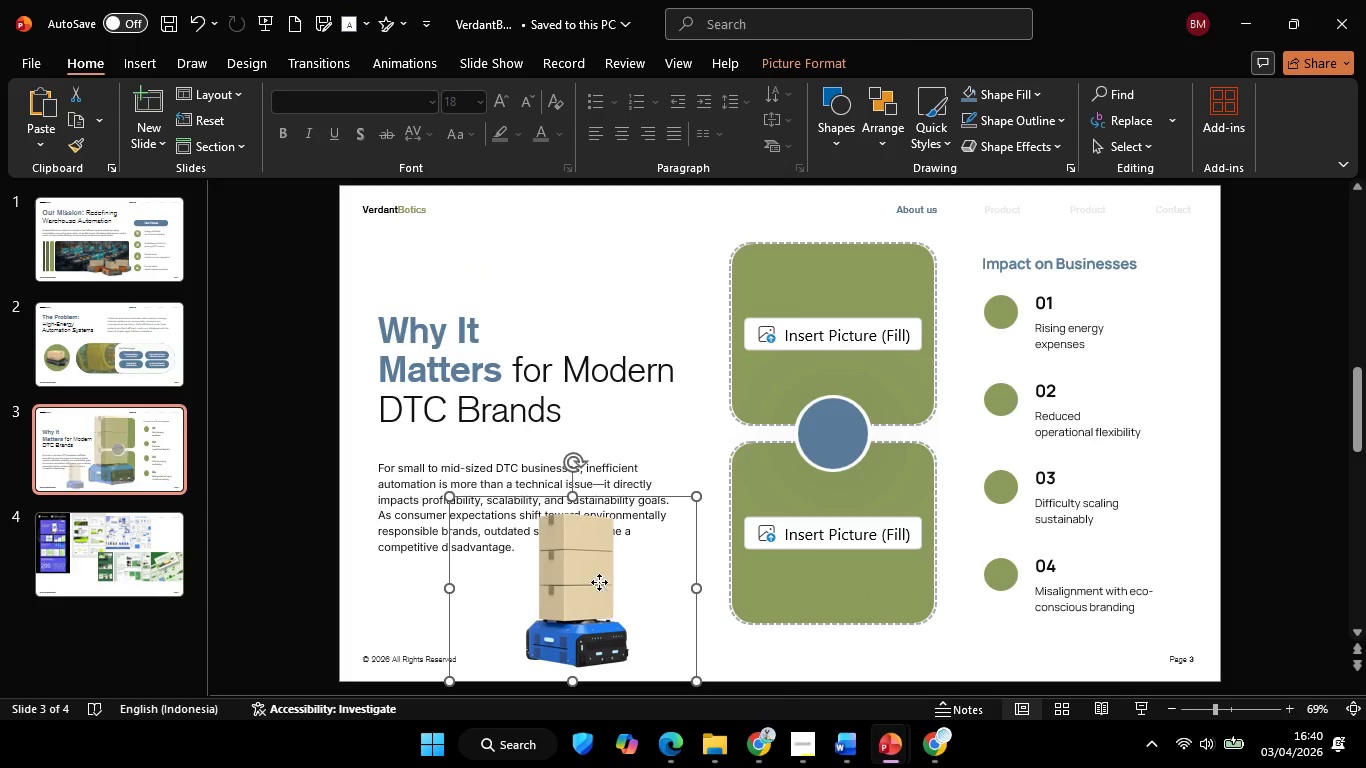 
left_click_drag(start_coordinate=[599, 582], to_coordinate=[754, 557])
 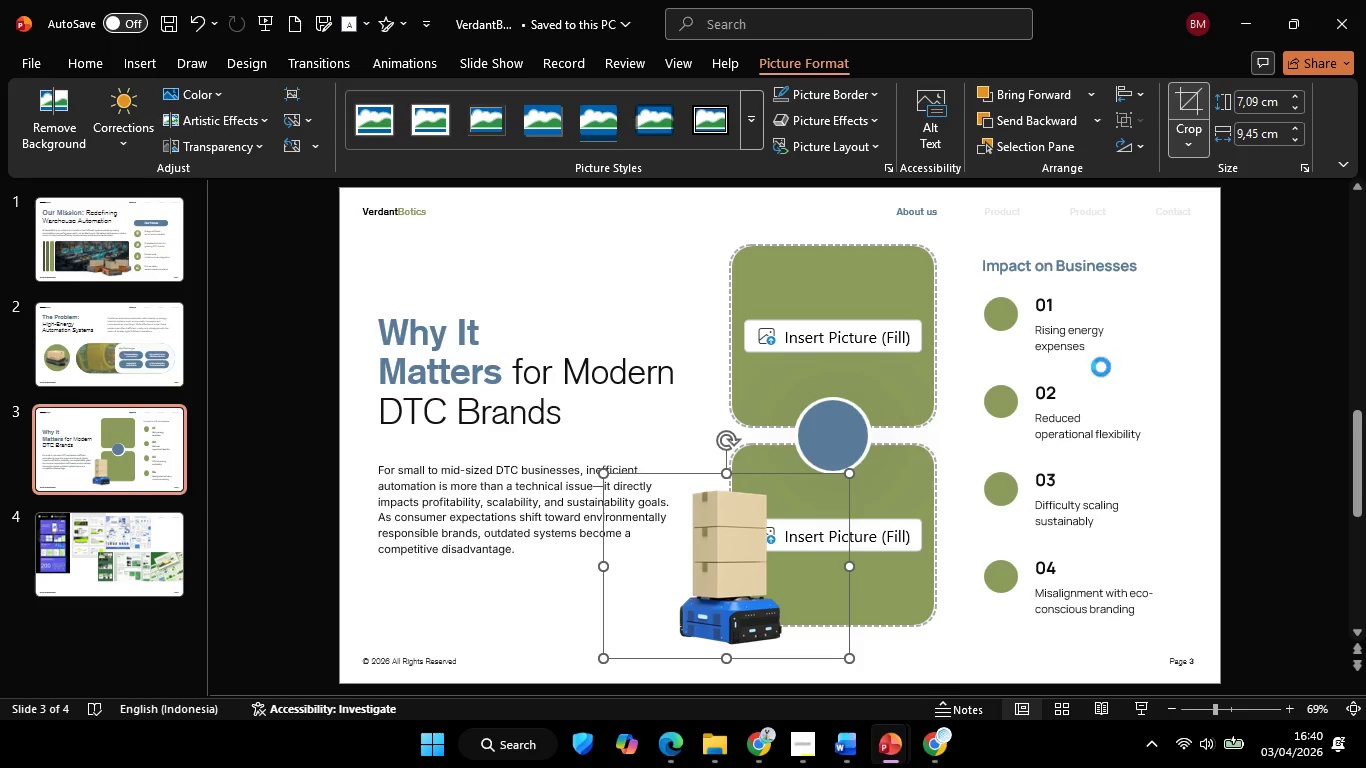 
hold_key(key=ControlLeft, duration=2.83)
hold_key(key=ShiftLeft, duration=2.69)
left_click_drag(start_coordinate=[844, 569], to_coordinate=[793, 567])
 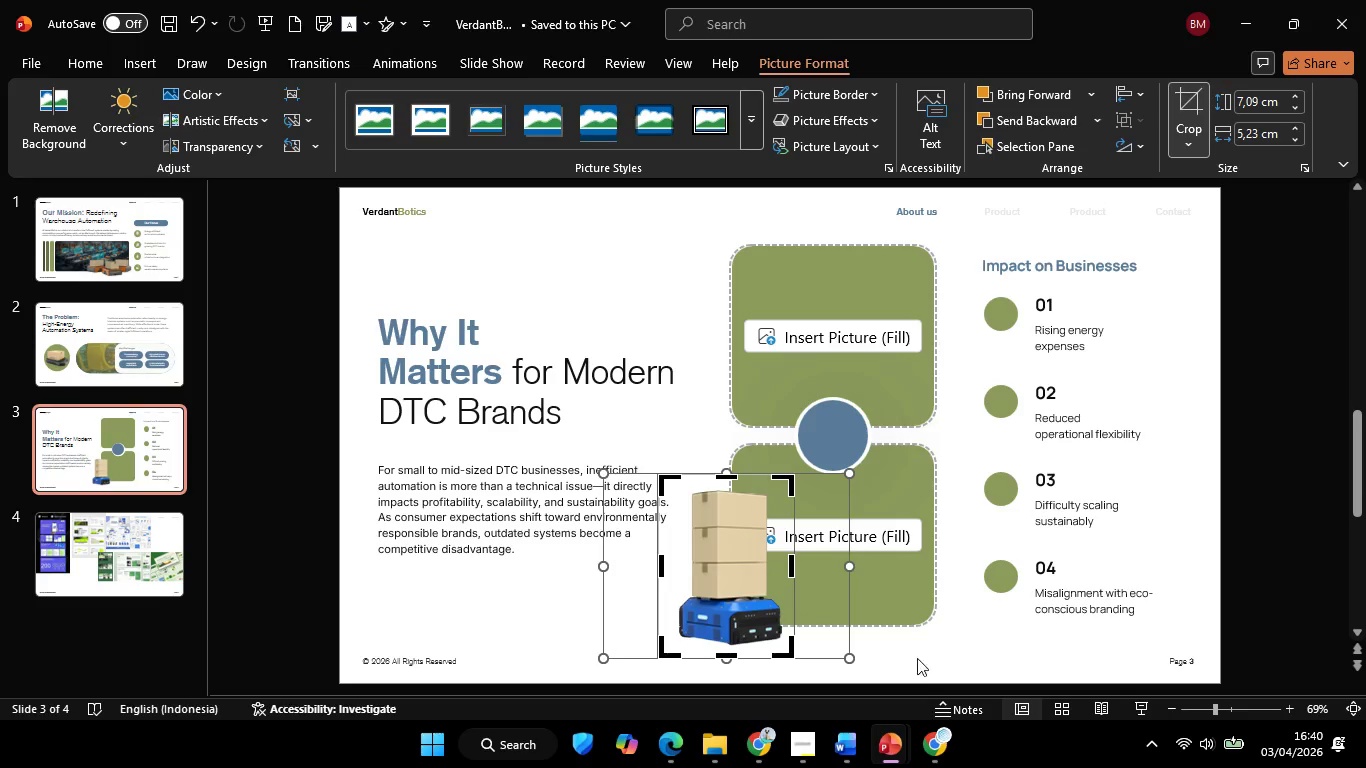 
left_click([920, 659])
 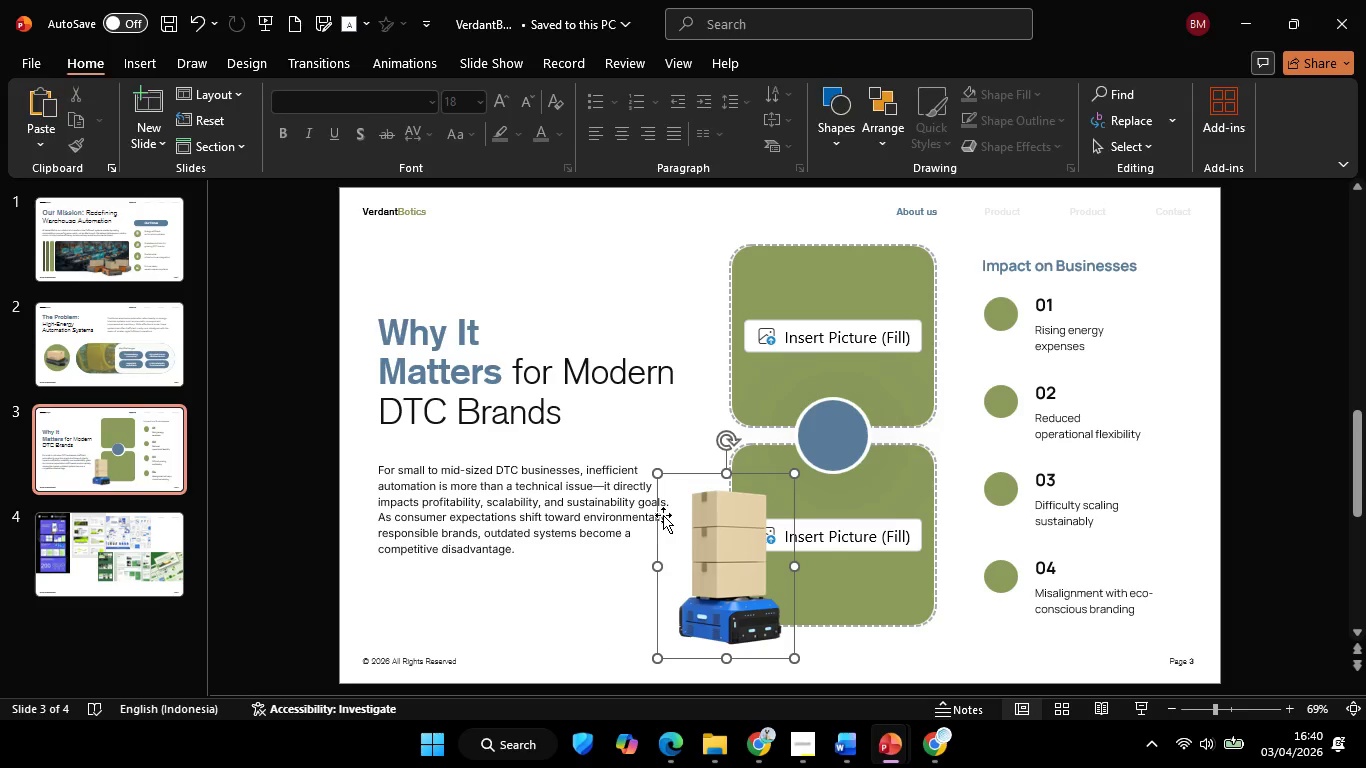 
double_click([642, 511])
 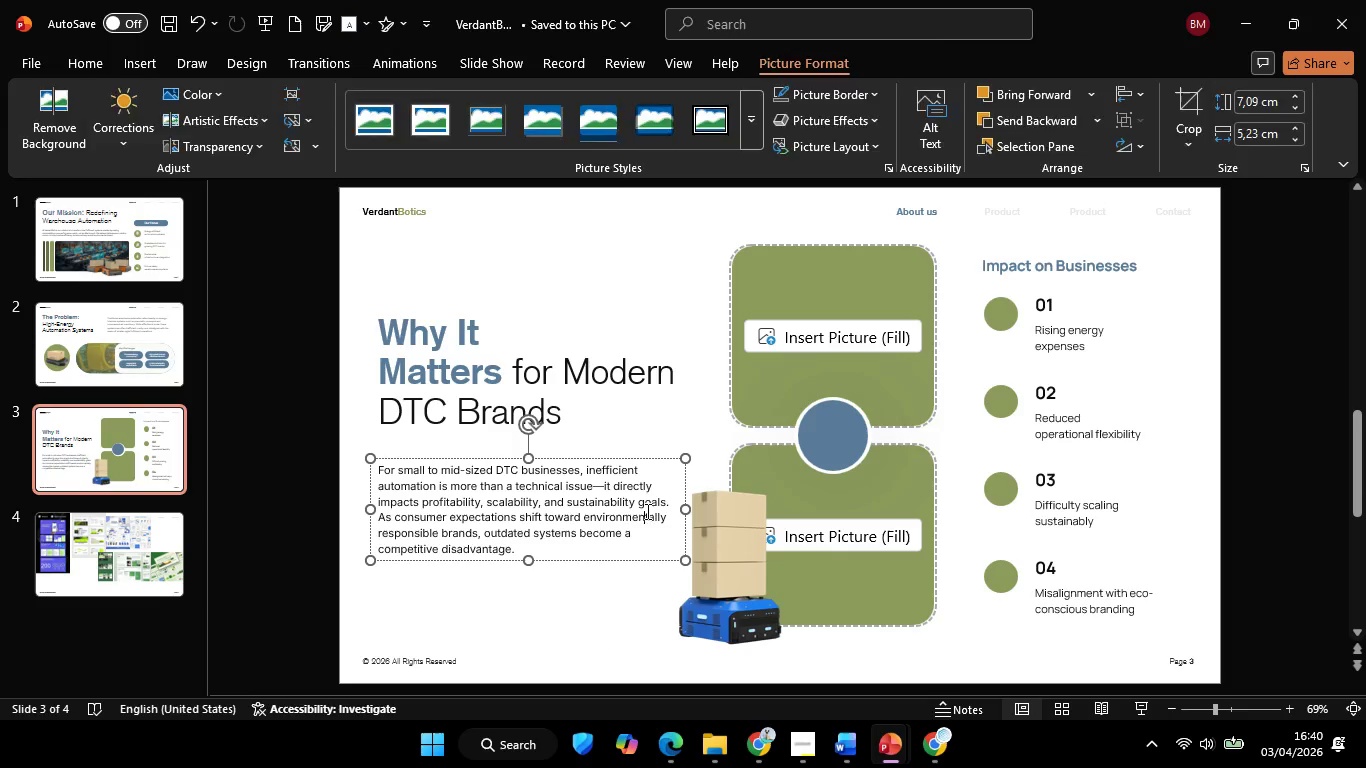 
hold_key(key=ShiftLeft, duration=3.02)
left_click_drag(start_coordinate=[683, 511], to_coordinate=[650, 521])
 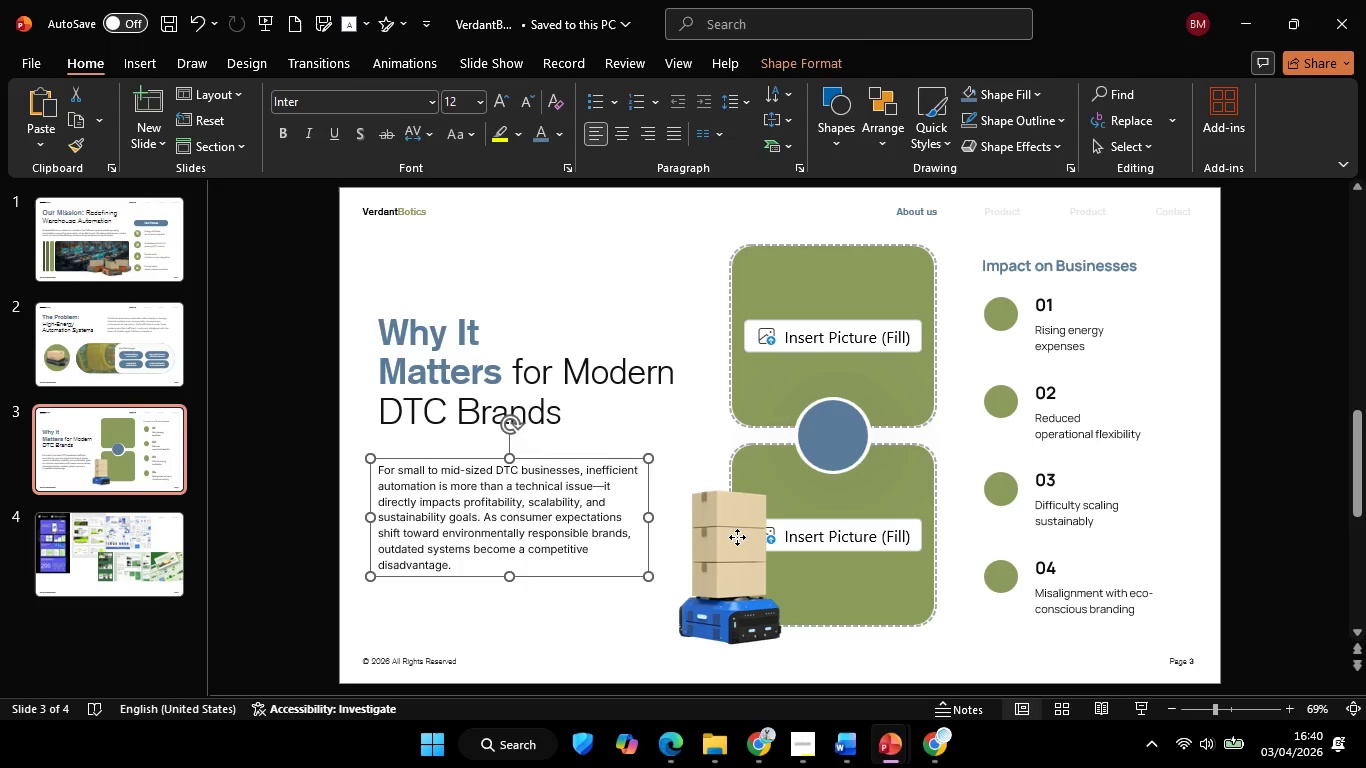 
left_click([737, 537])
 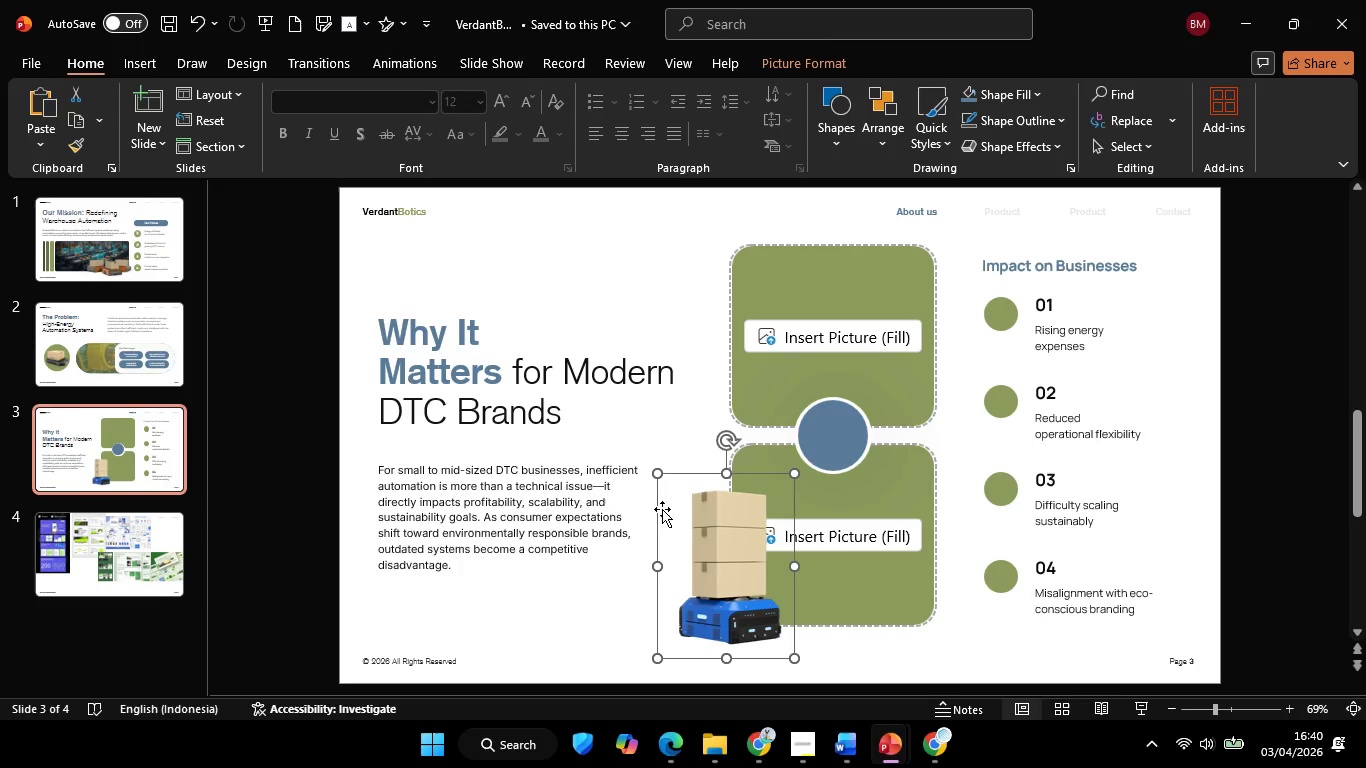 
hold_key(key=ShiftLeft, duration=2.11)
left_click_drag(start_coordinate=[653, 475], to_coordinate=[625, 457])
 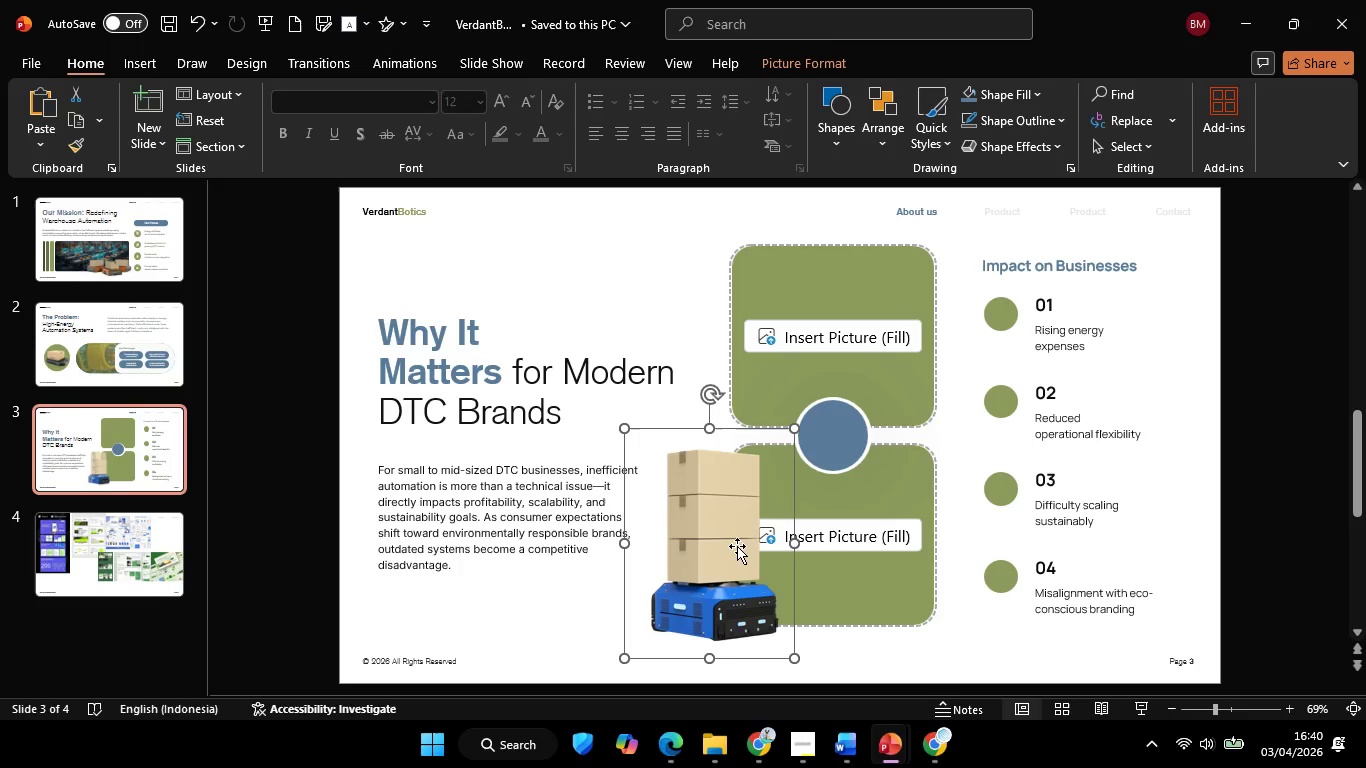 
hold_key(key=ShiftLeft, duration=2.72)
left_click_drag(start_coordinate=[731, 541], to_coordinate=[731, 555])
 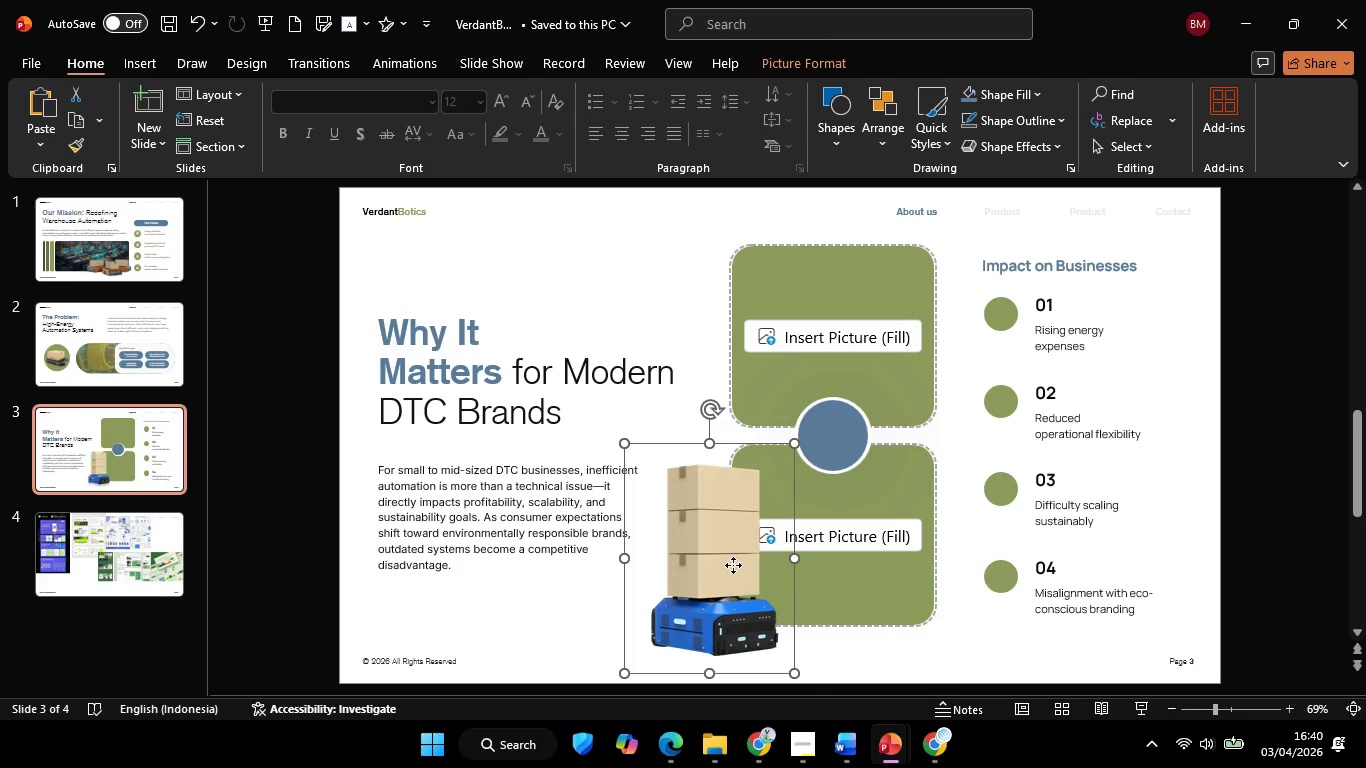 
left_click_drag(start_coordinate=[734, 565], to_coordinate=[720, 564])
 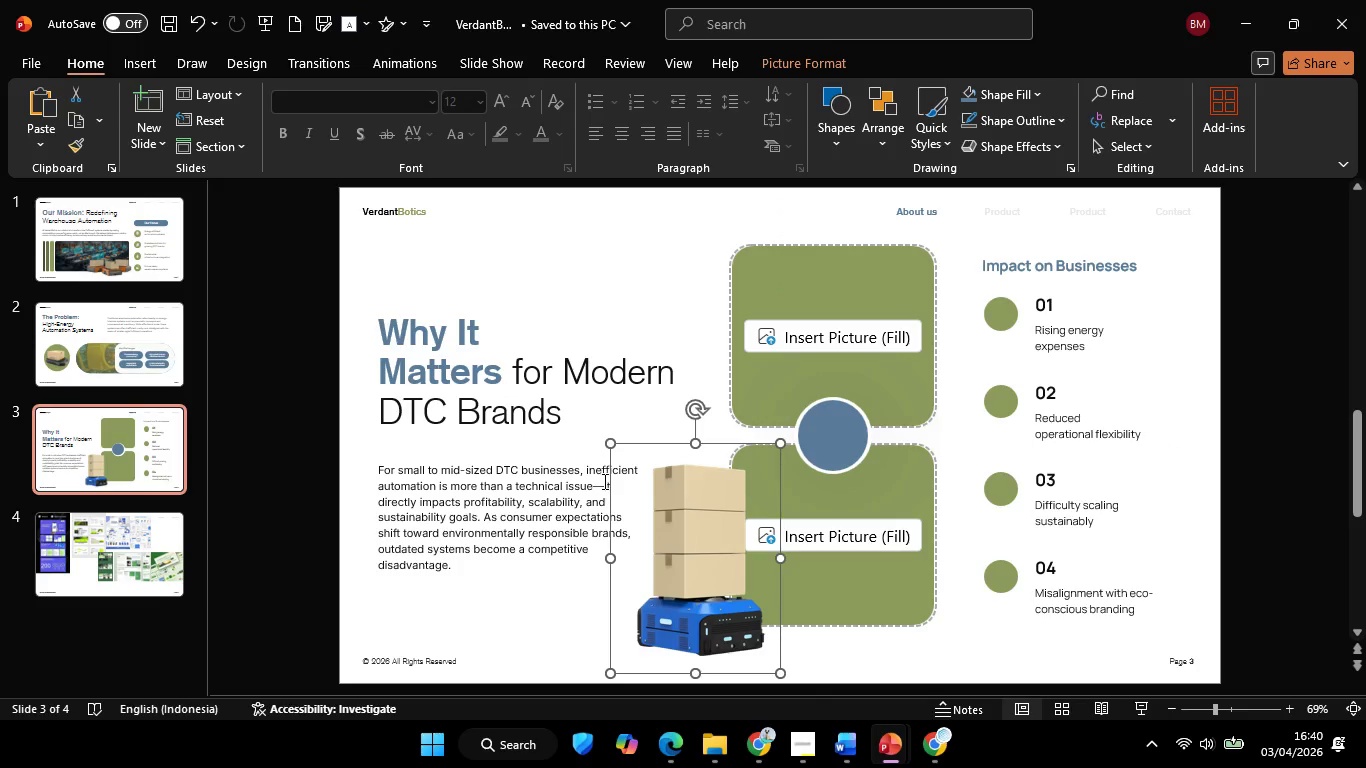 
left_click([603, 481])
 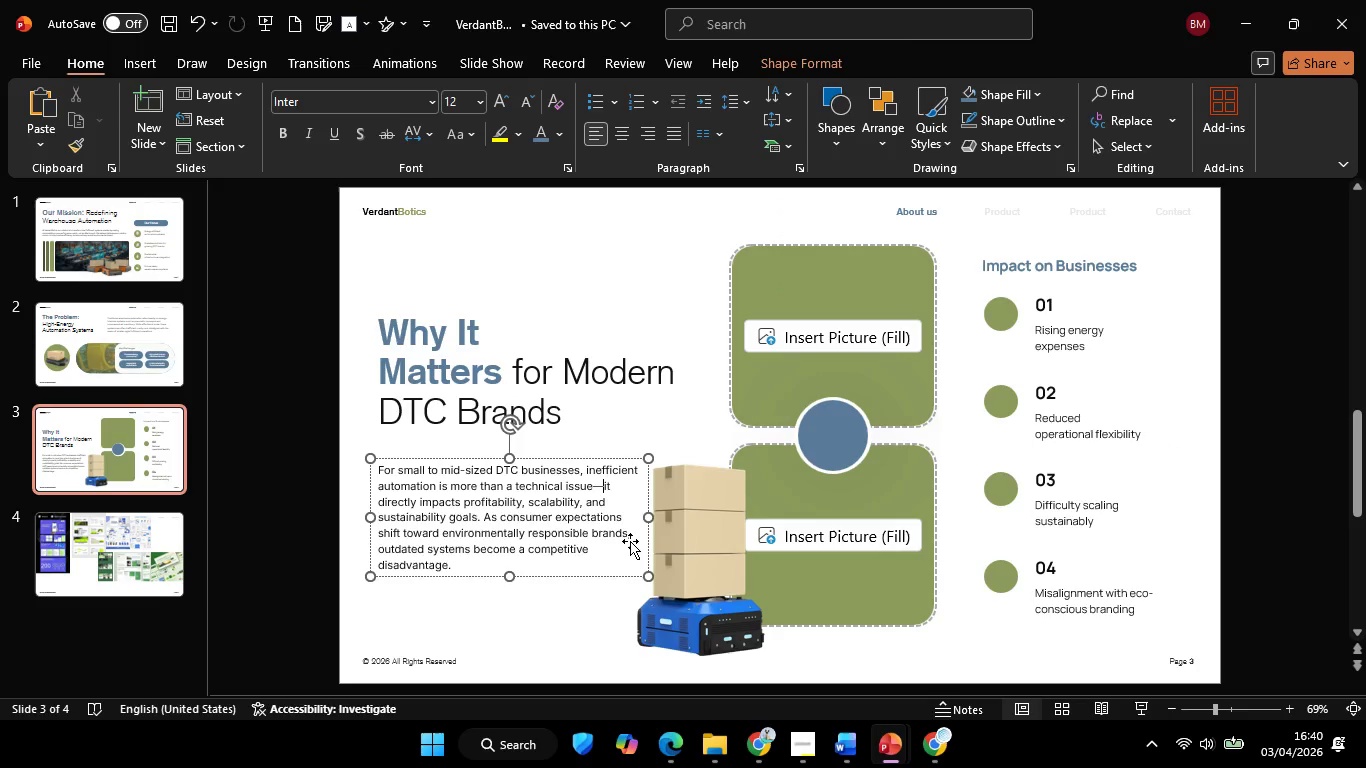 
key(Backspace)
 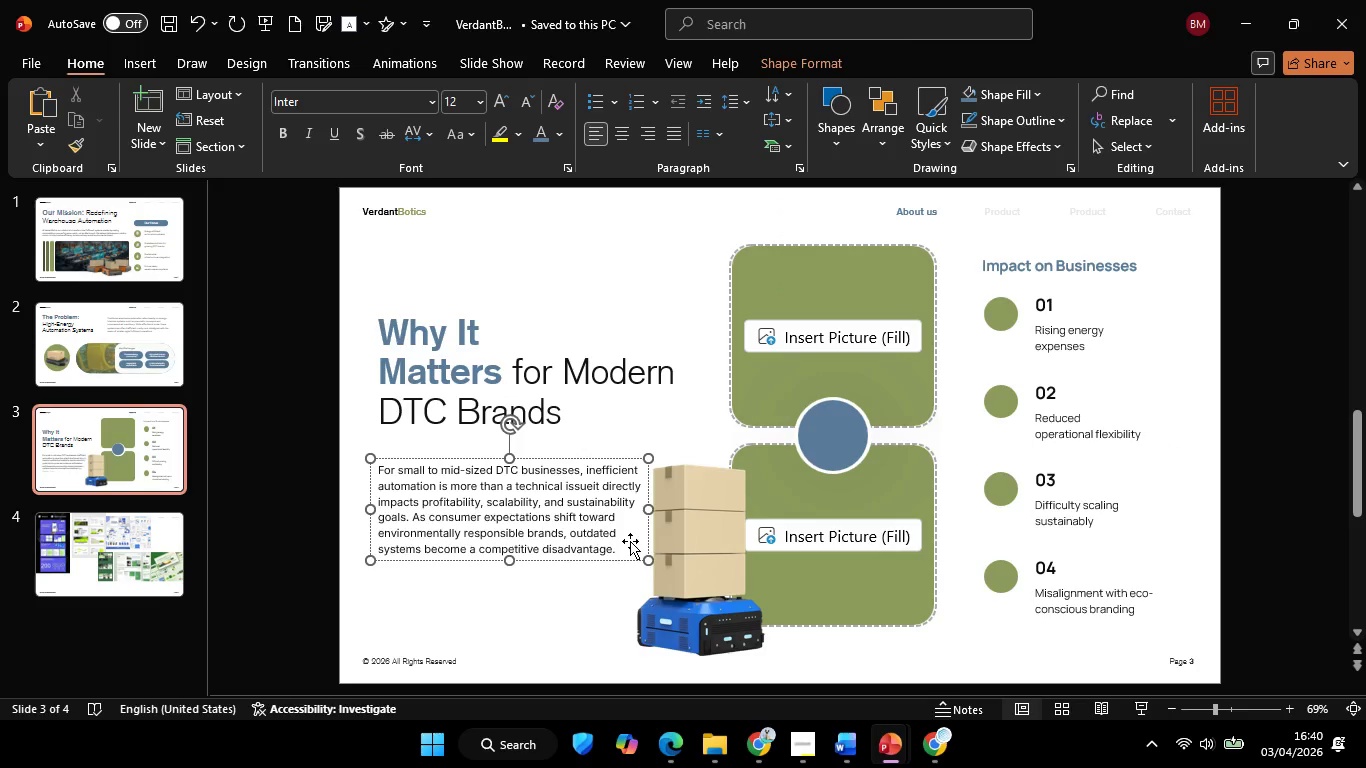 
key(Space)
 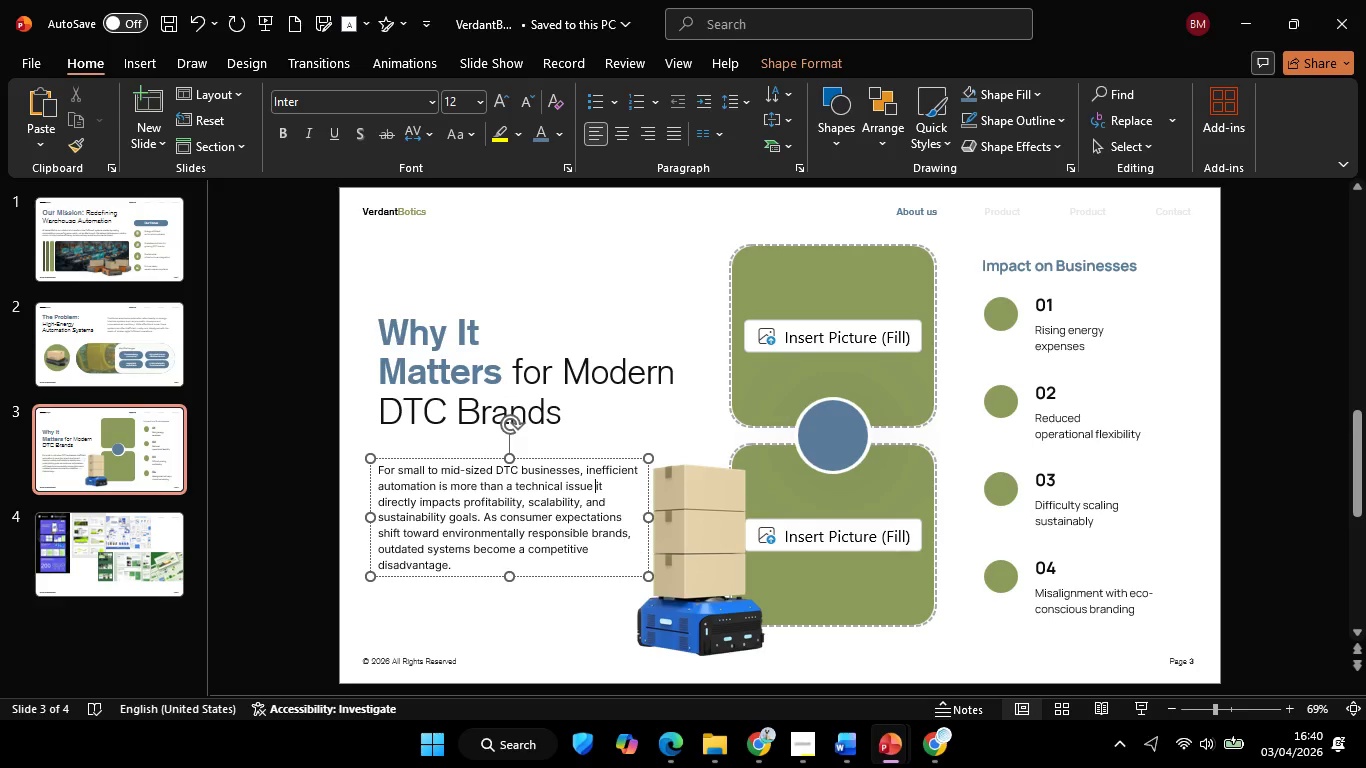 
key(Backspace)
 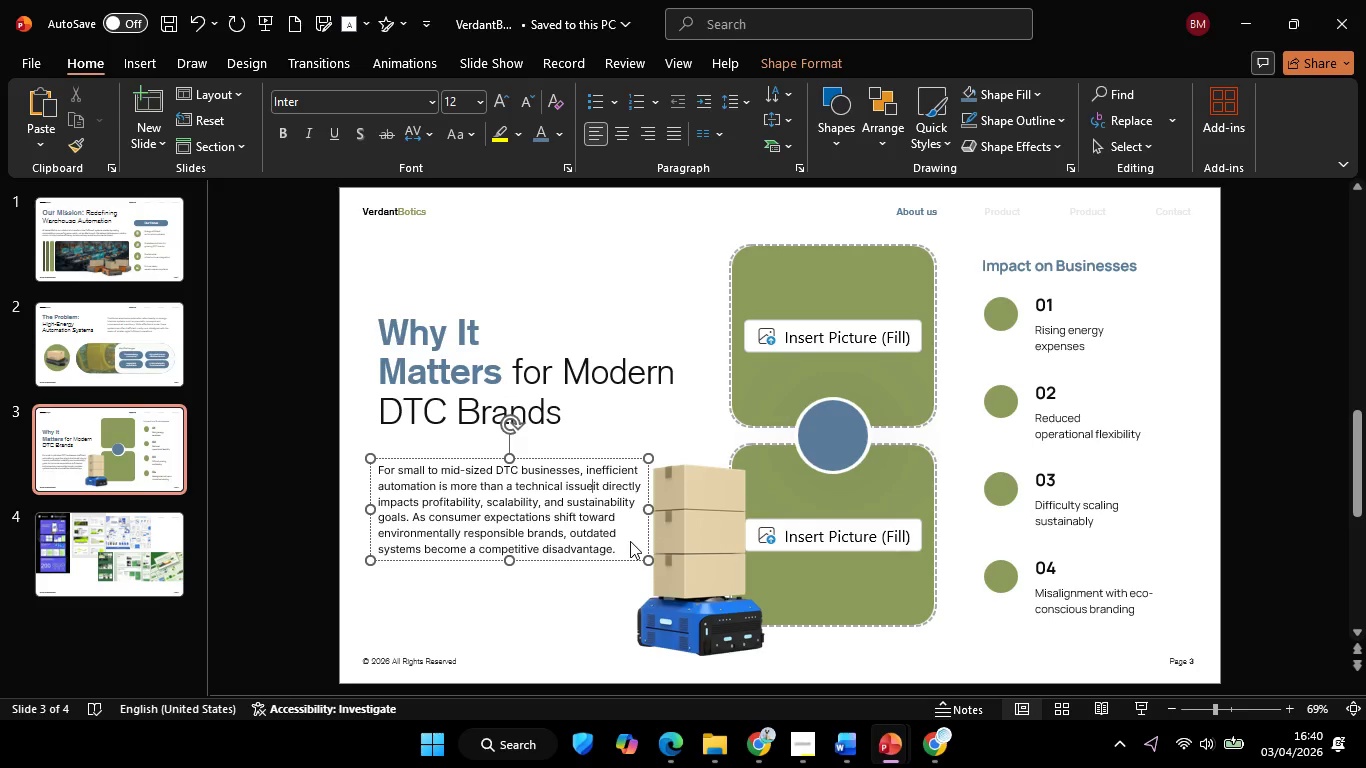 
key(Minus)
 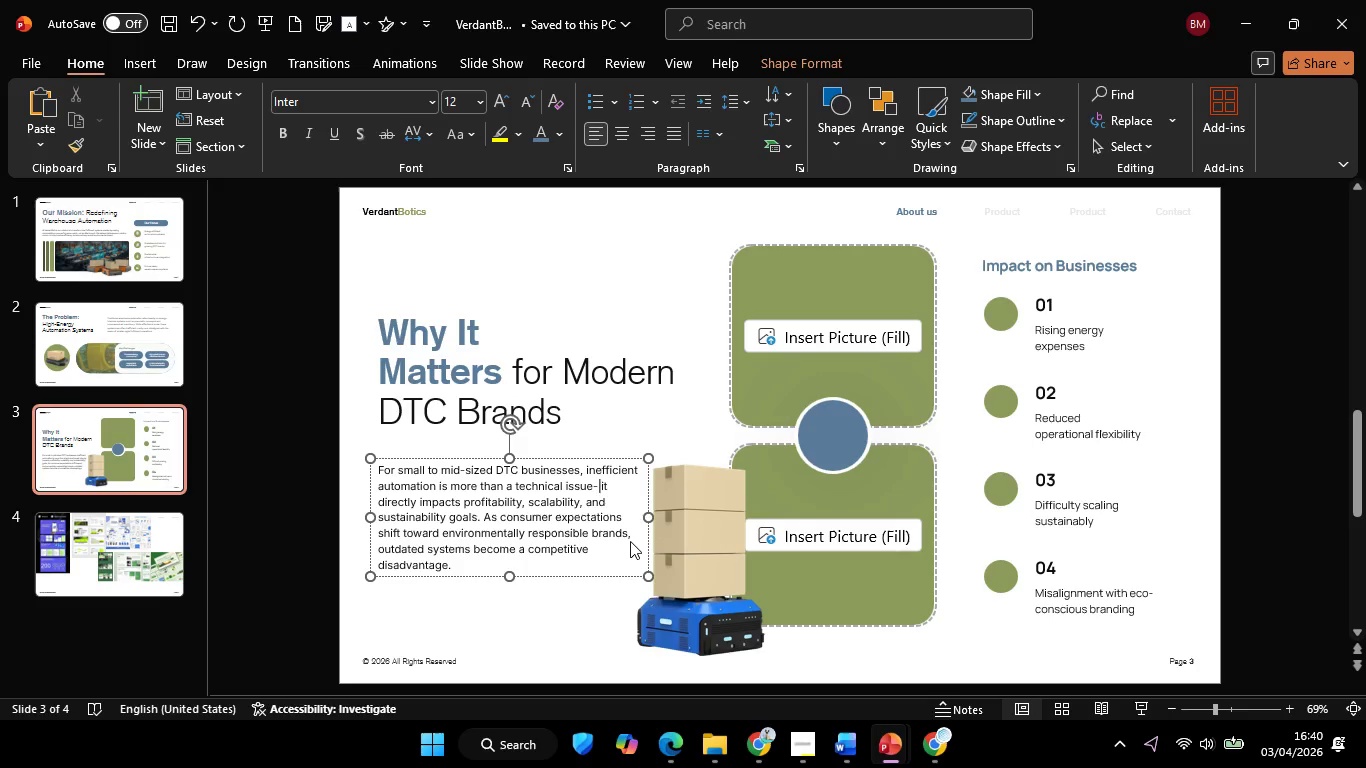 
key(Space)
 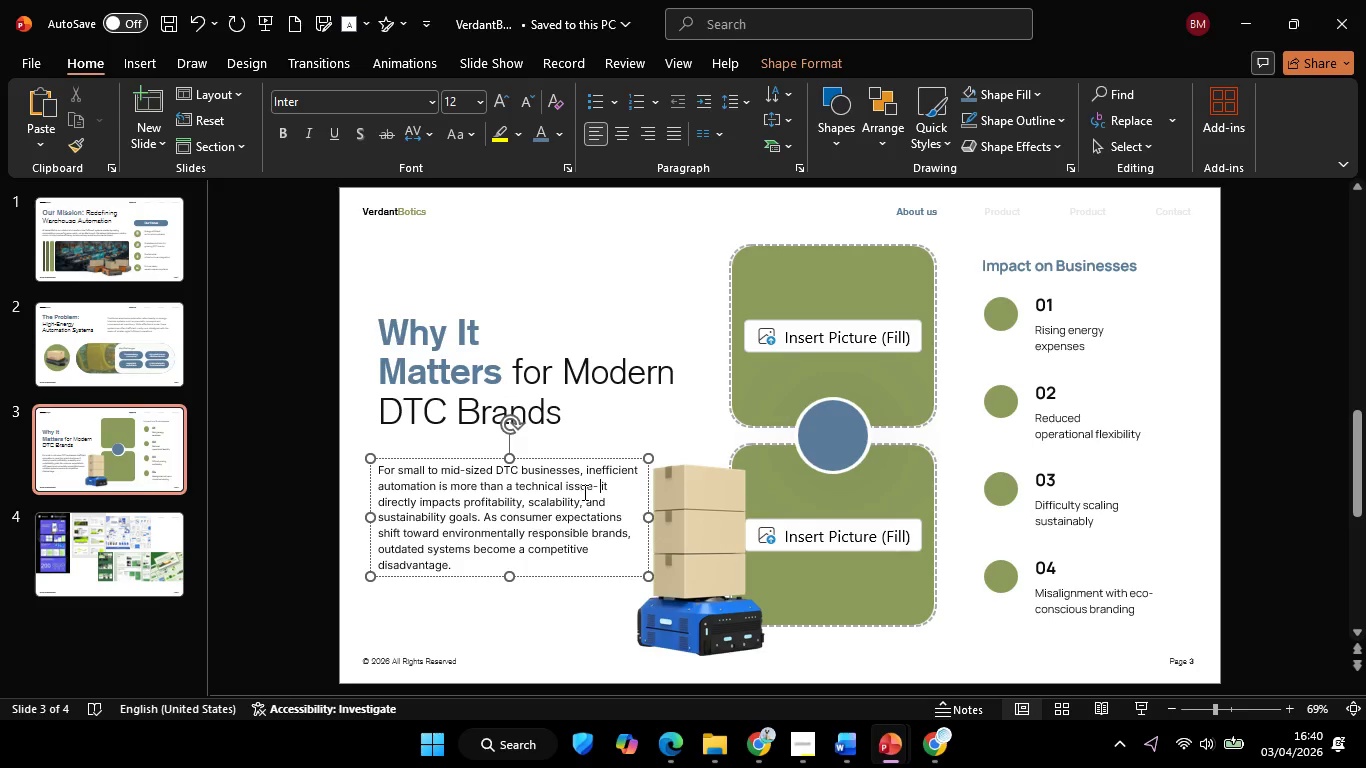 
left_click([591, 490])
 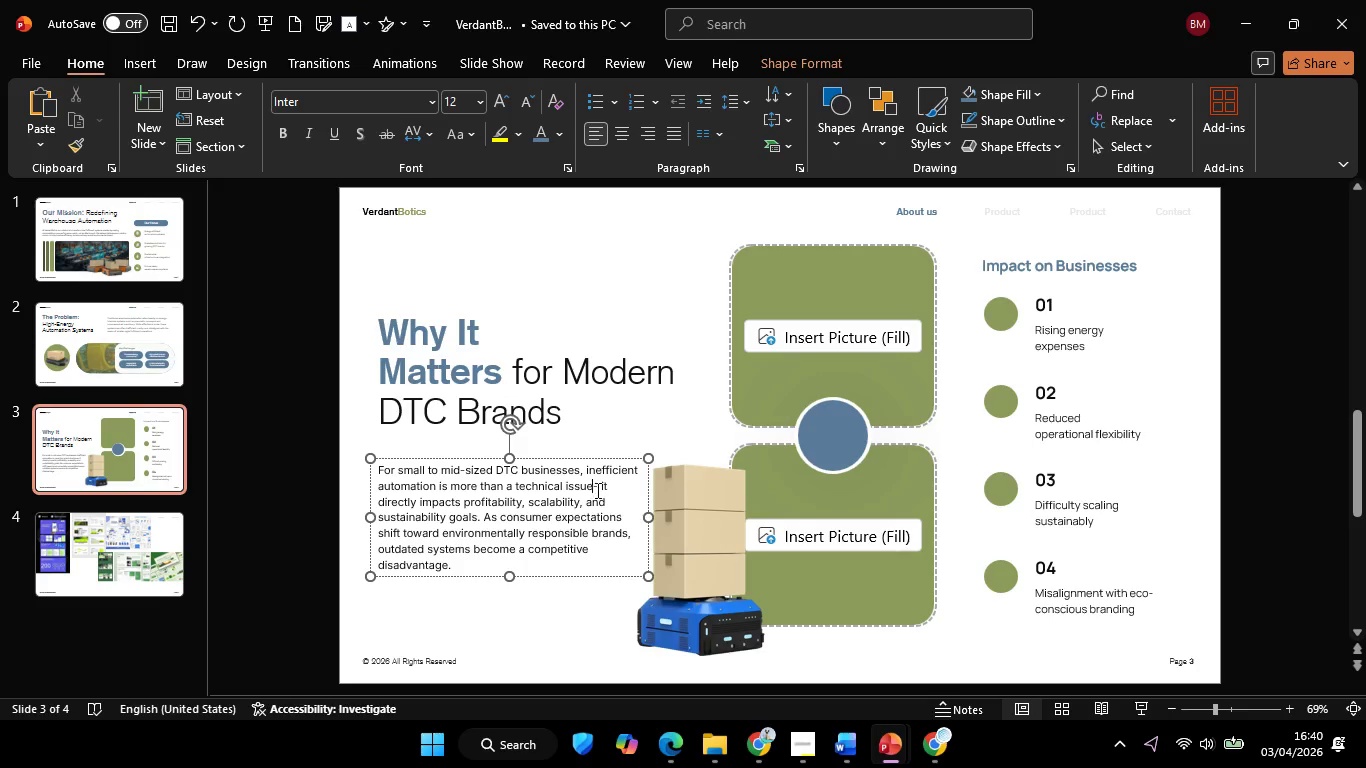 
key(Space)
 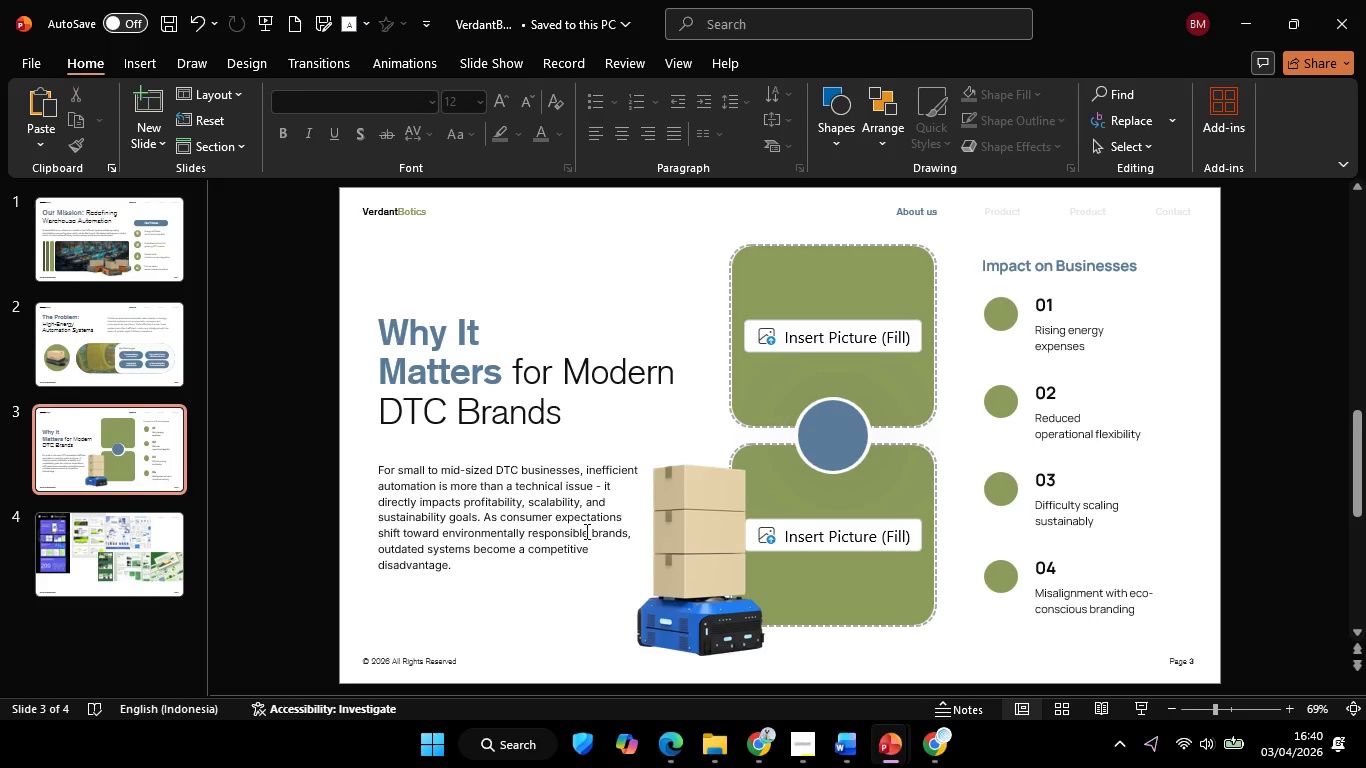 
double_click([586, 531])
 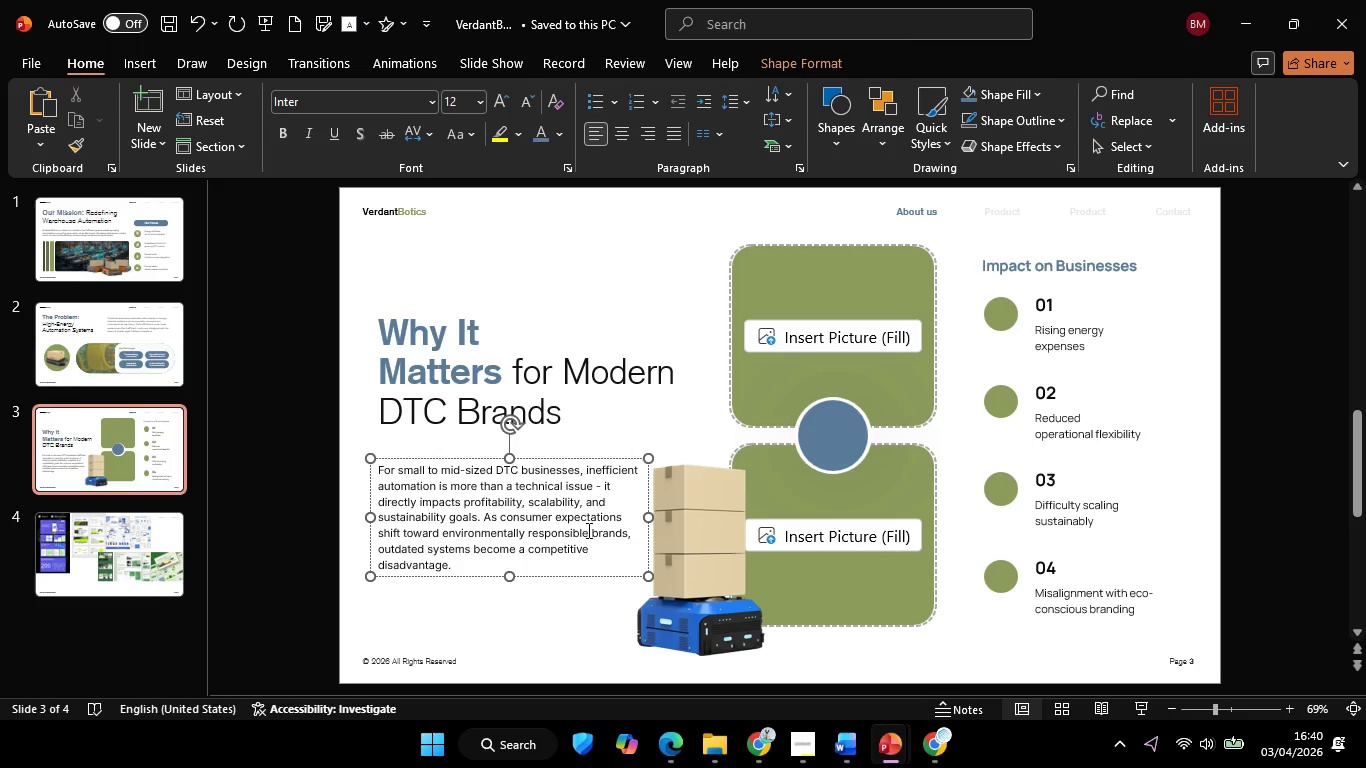 
hold_key(key=ShiftLeft, duration=1.92)
left_click_drag(start_coordinate=[649, 517], to_coordinate=[634, 519])
 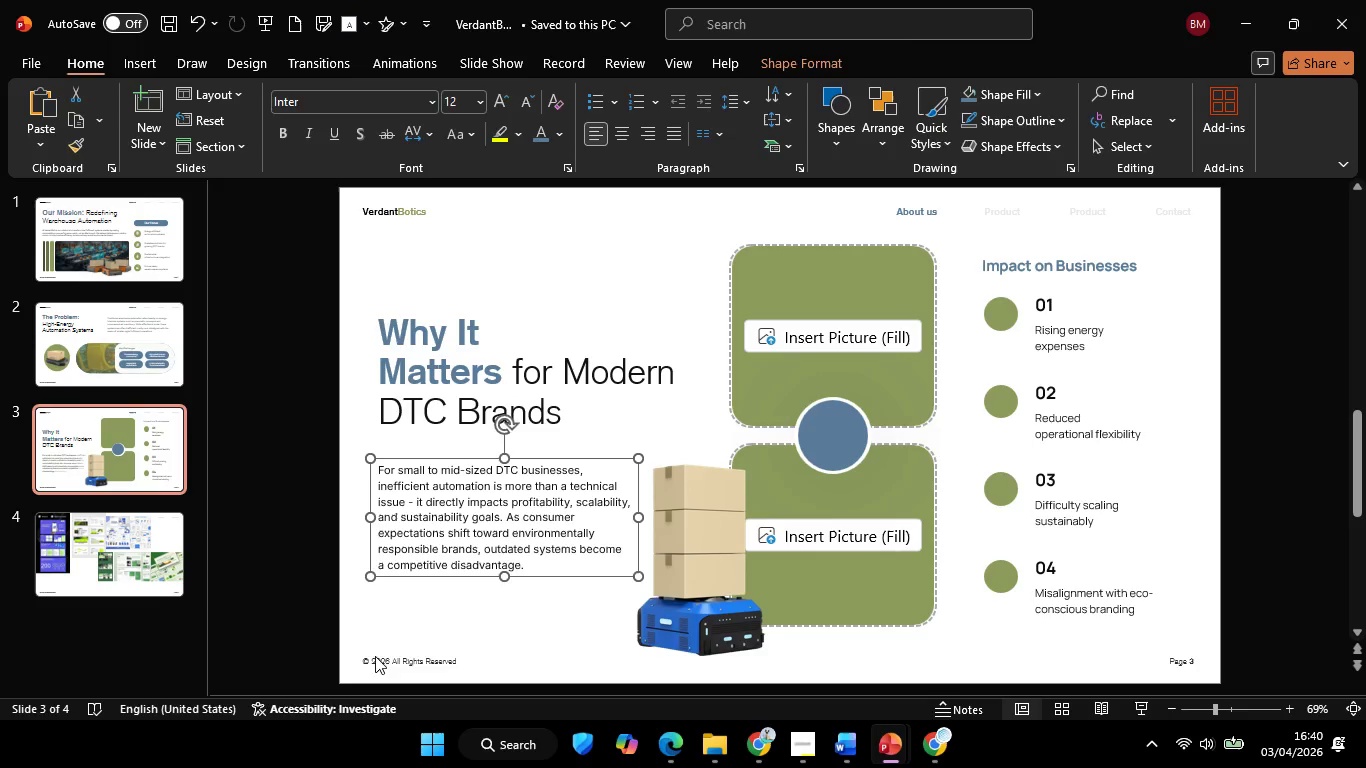 
left_click_drag(start_coordinate=[369, 656], to_coordinate=[363, 658])
 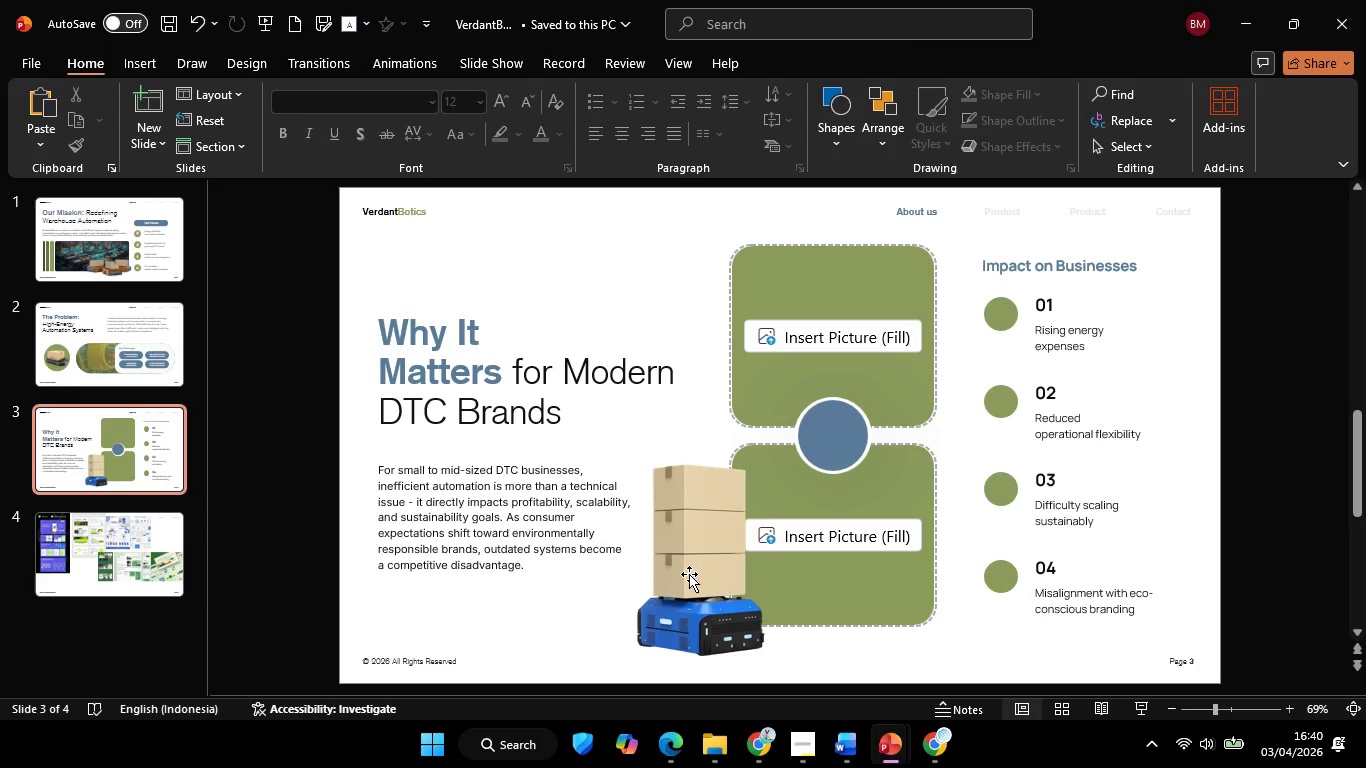 
left_click([688, 574])
 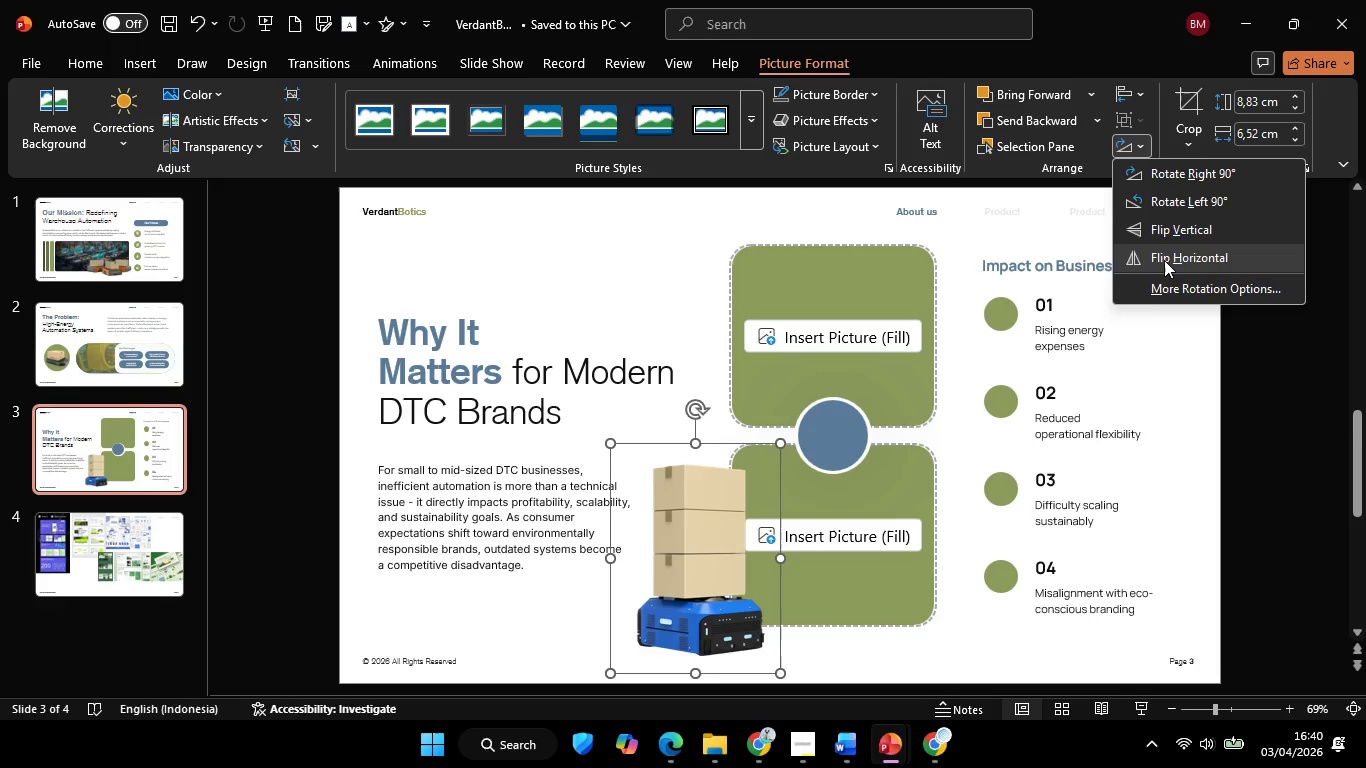 
left_click([1164, 260])
 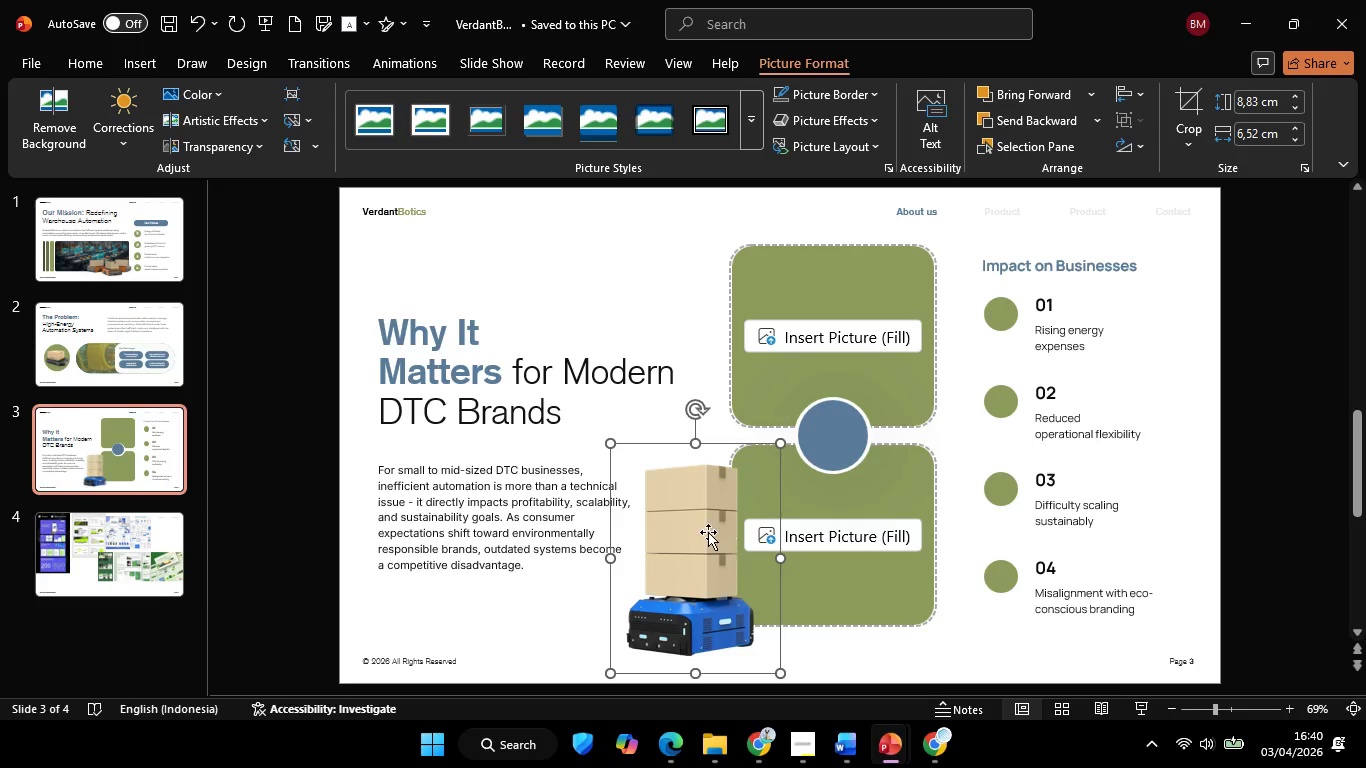 
hold_key(key=ShiftLeft, duration=1.2)
left_click_drag(start_coordinate=[707, 532], to_coordinate=[699, 553])
 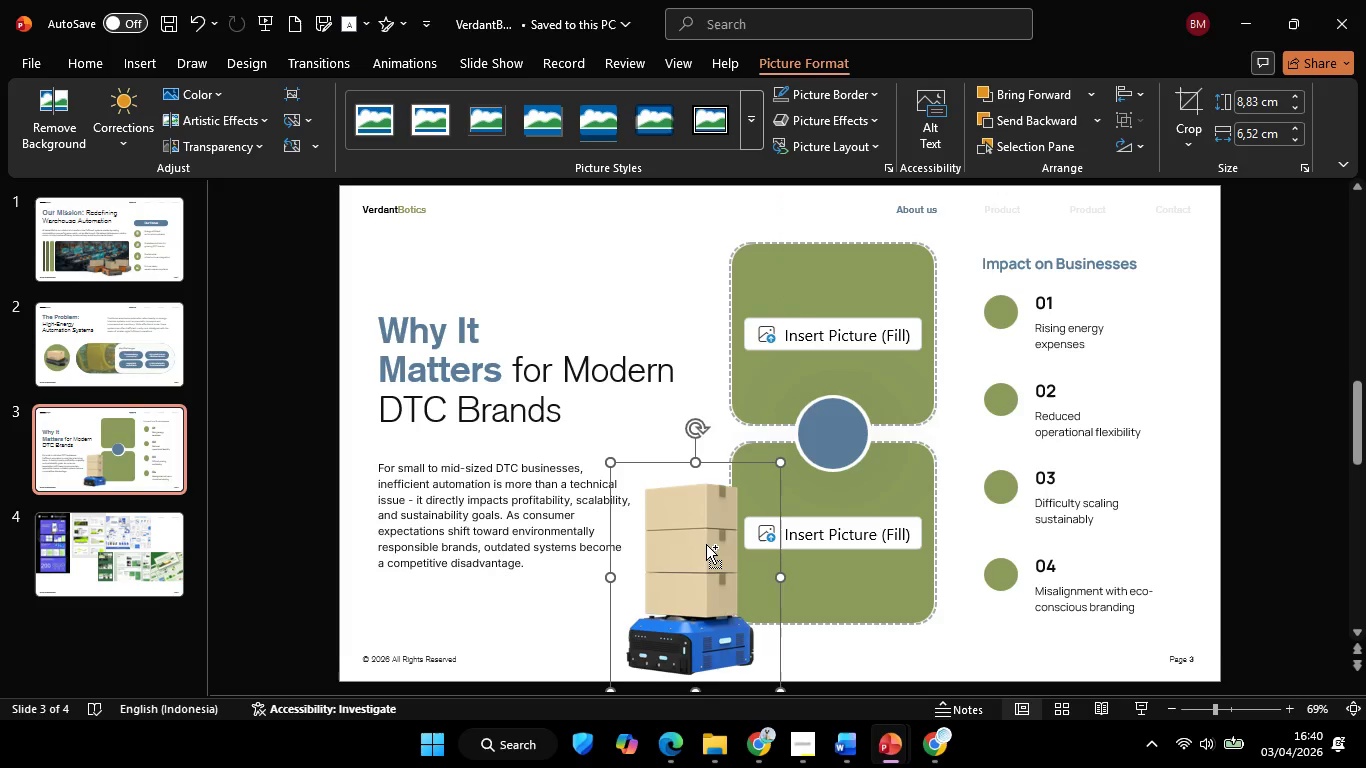 
key(Control+ControlLeft)
 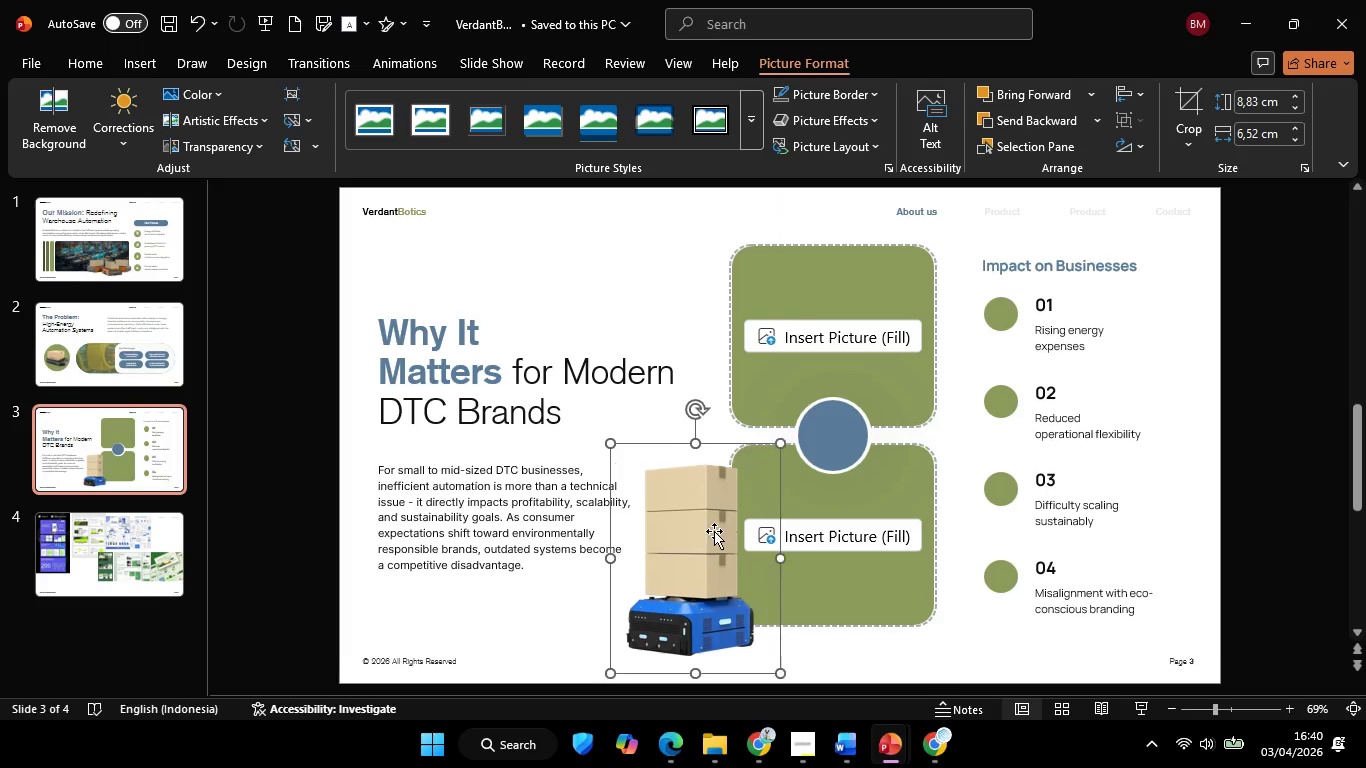 
key(Control+Z)
 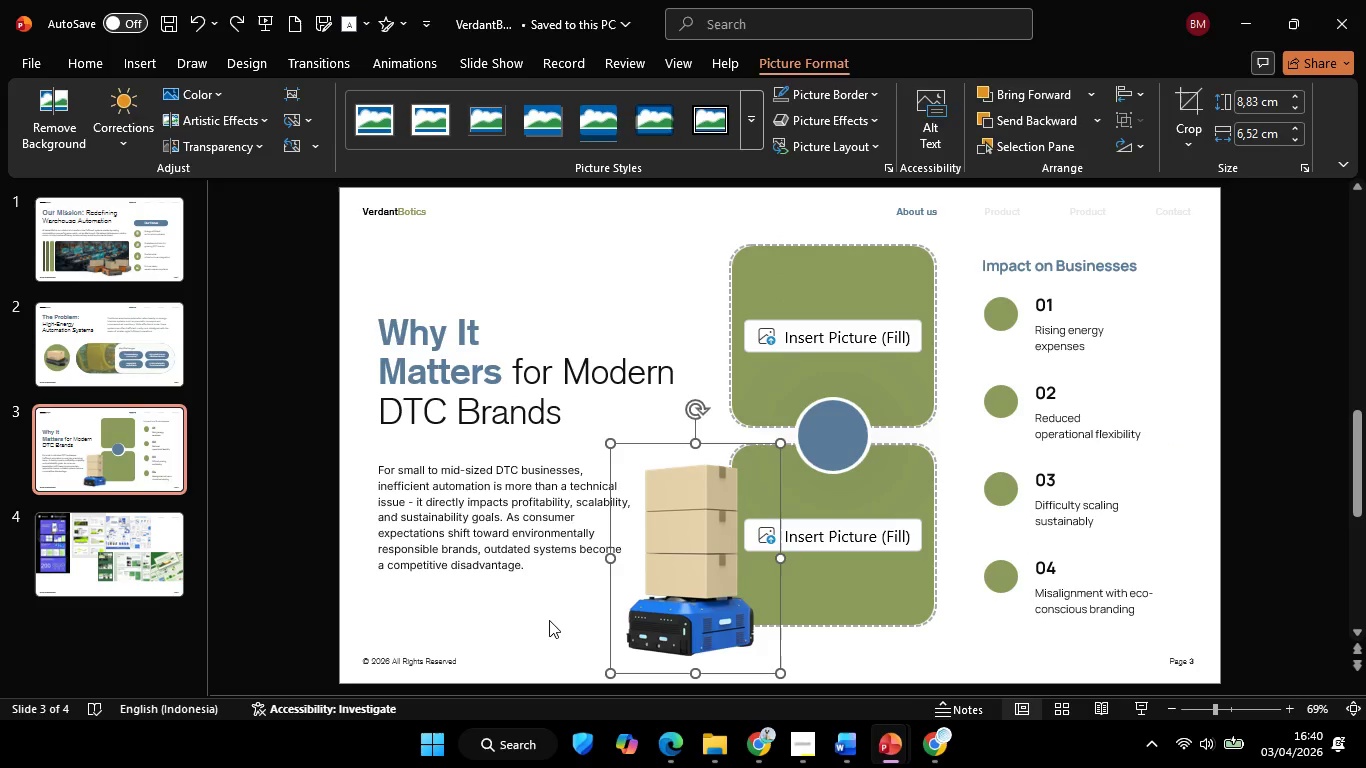 
left_click([549, 621])
 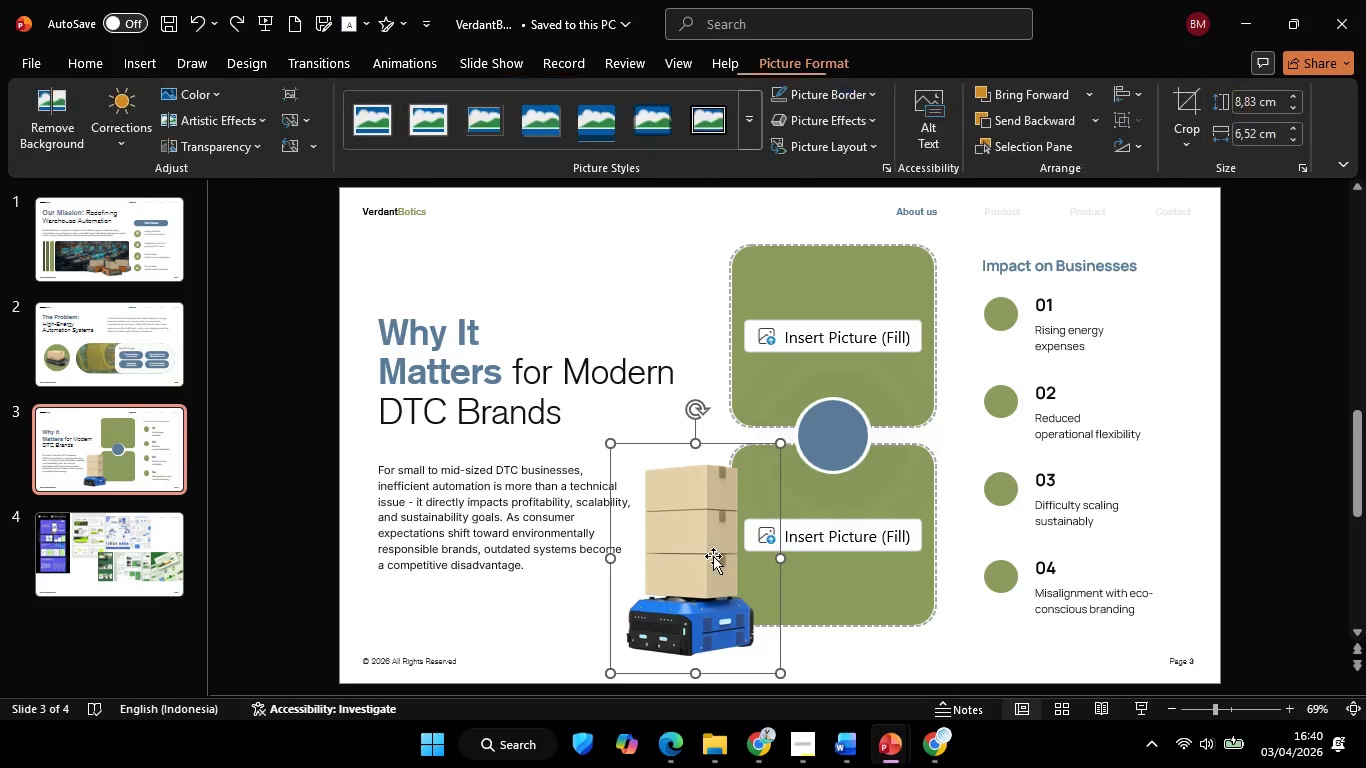 
hold_key(key=ShiftLeft, duration=1.92)
left_click_drag(start_coordinate=[781, 444], to_coordinate=[788, 445])
 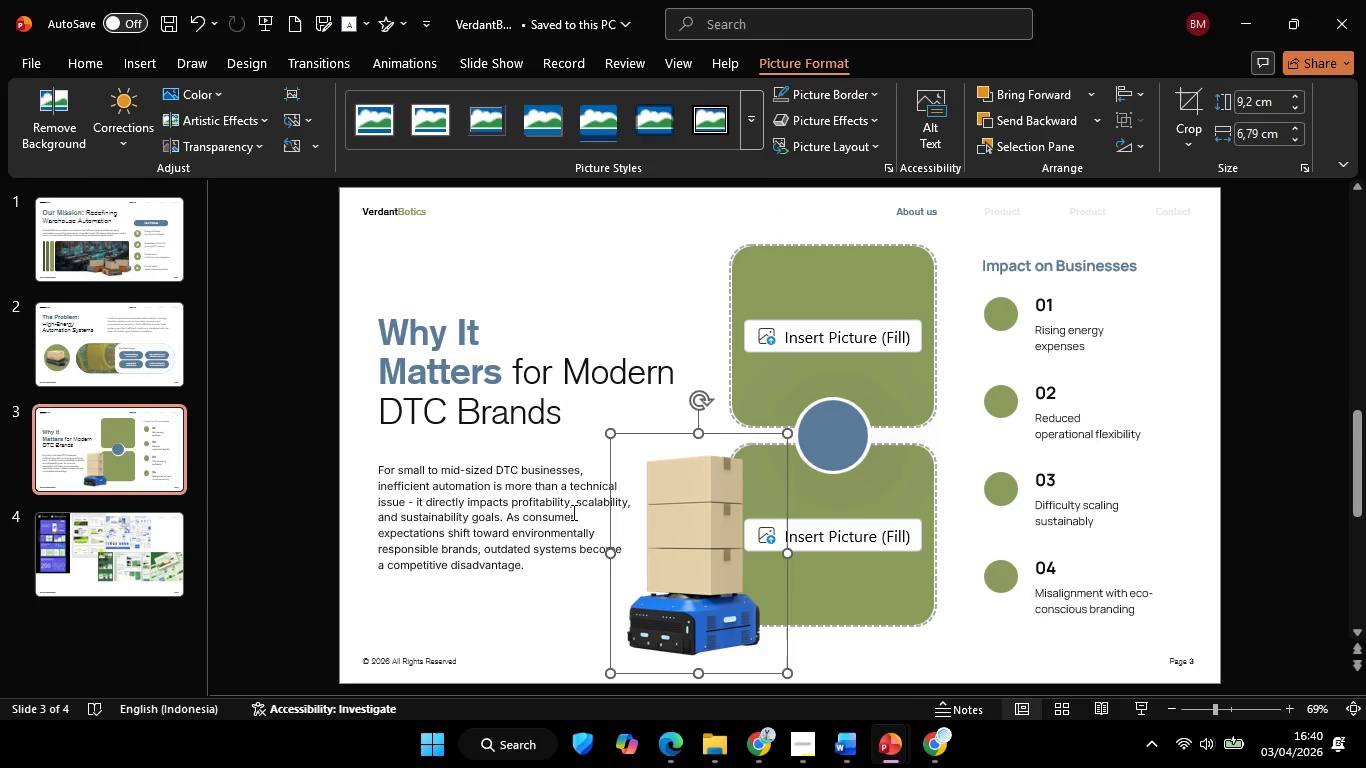 
left_click([572, 512])
 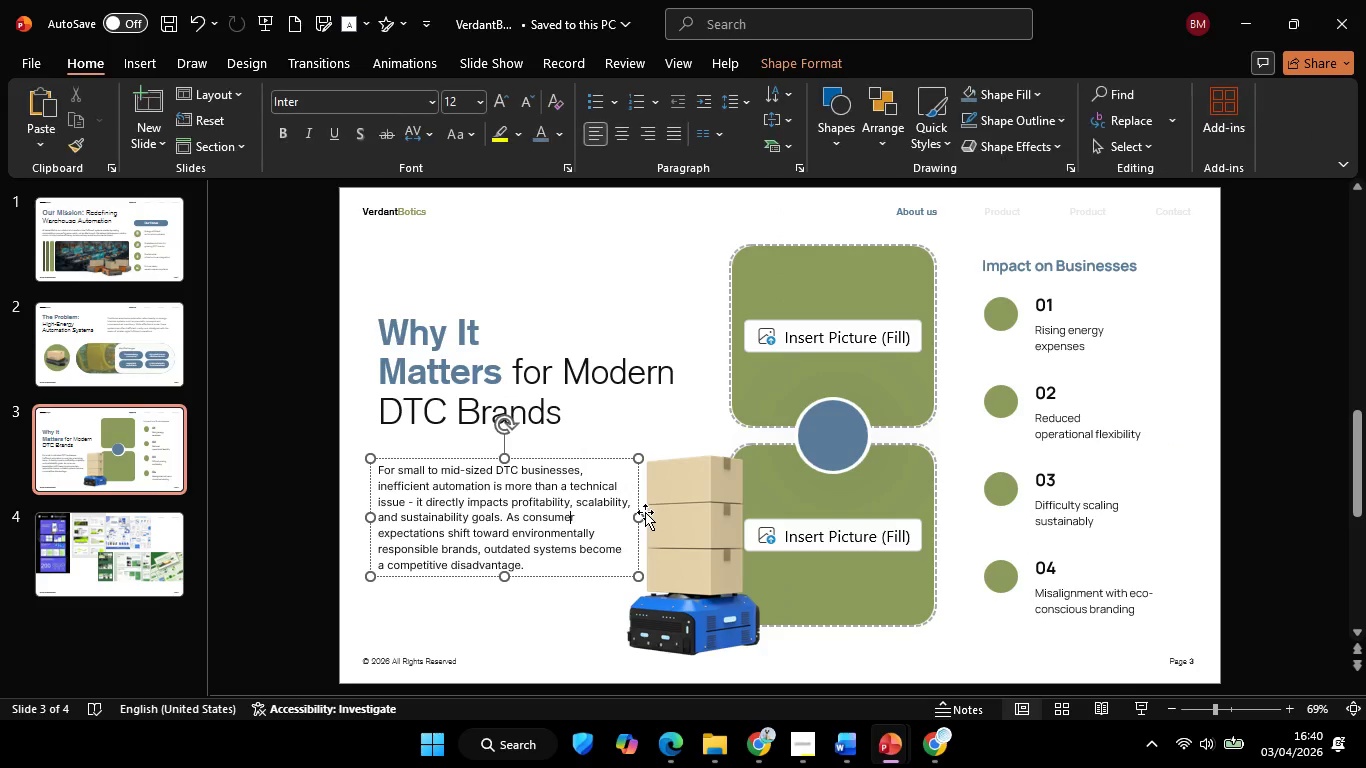 
hold_key(key=ShiftLeft, duration=2.28)
left_click_drag(start_coordinate=[639, 514], to_coordinate=[627, 516])
 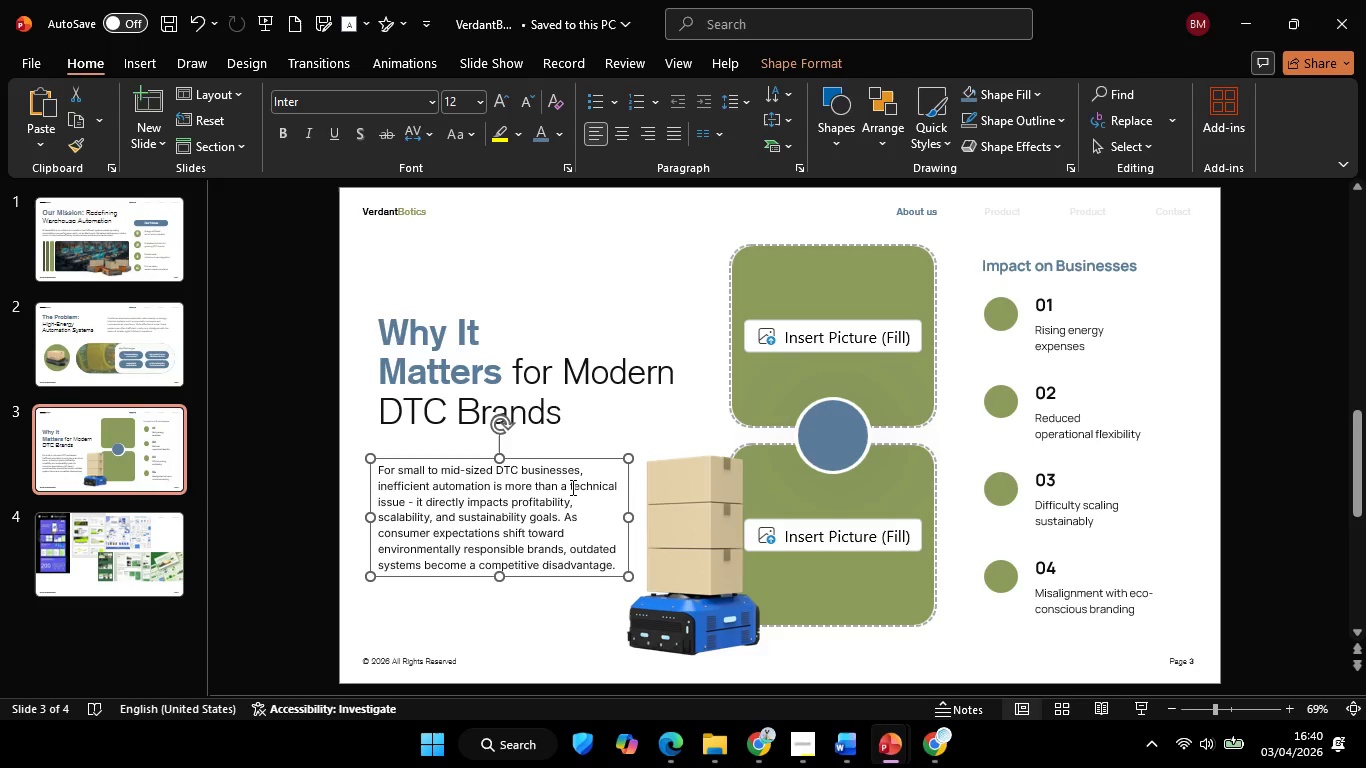 
left_click([569, 487])
 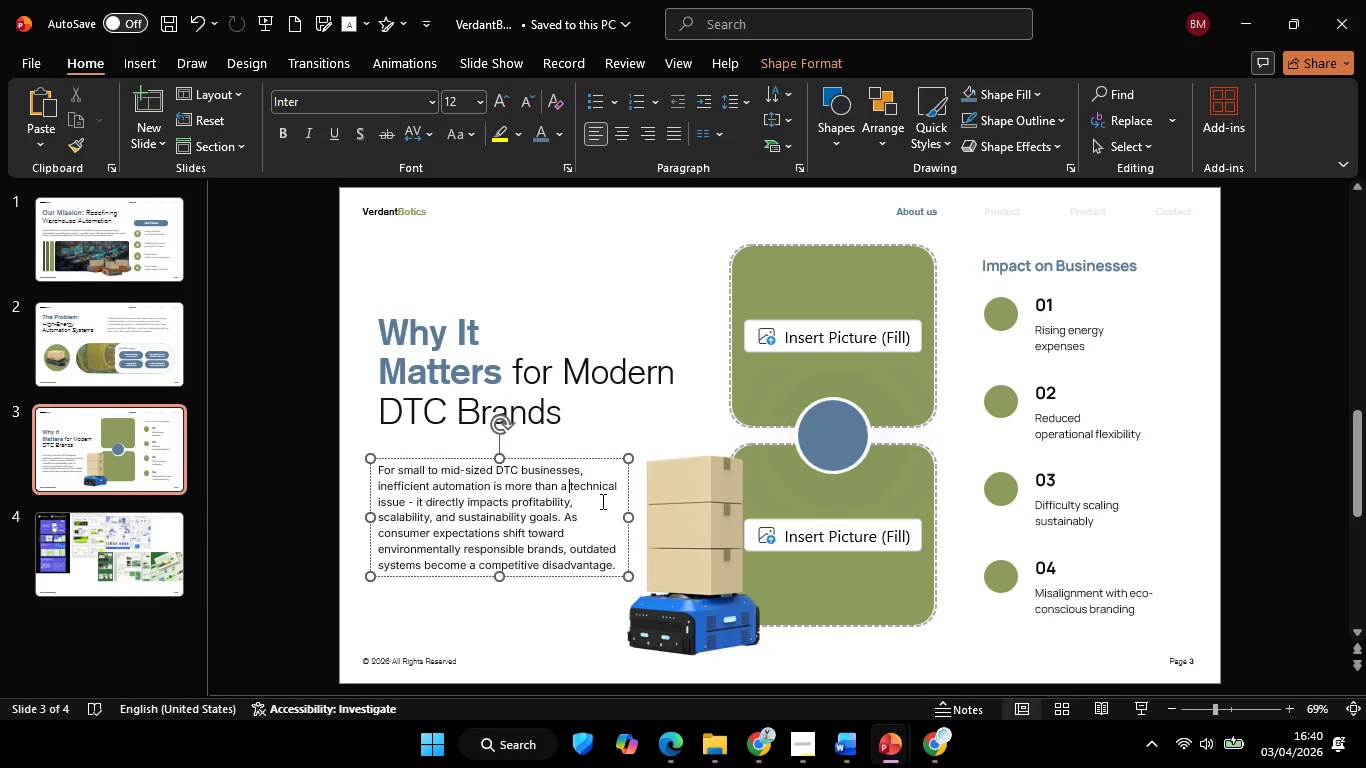 
key(Space)
 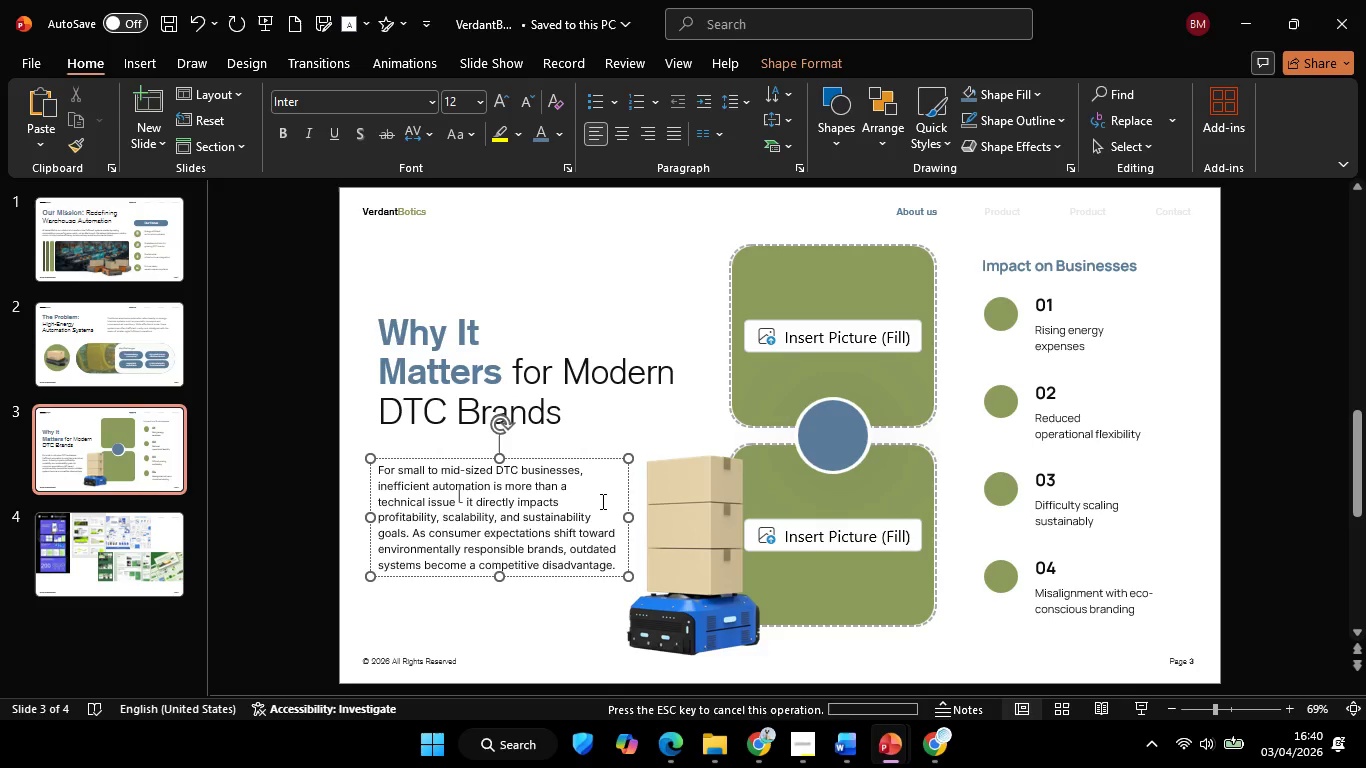 
key(Space)
 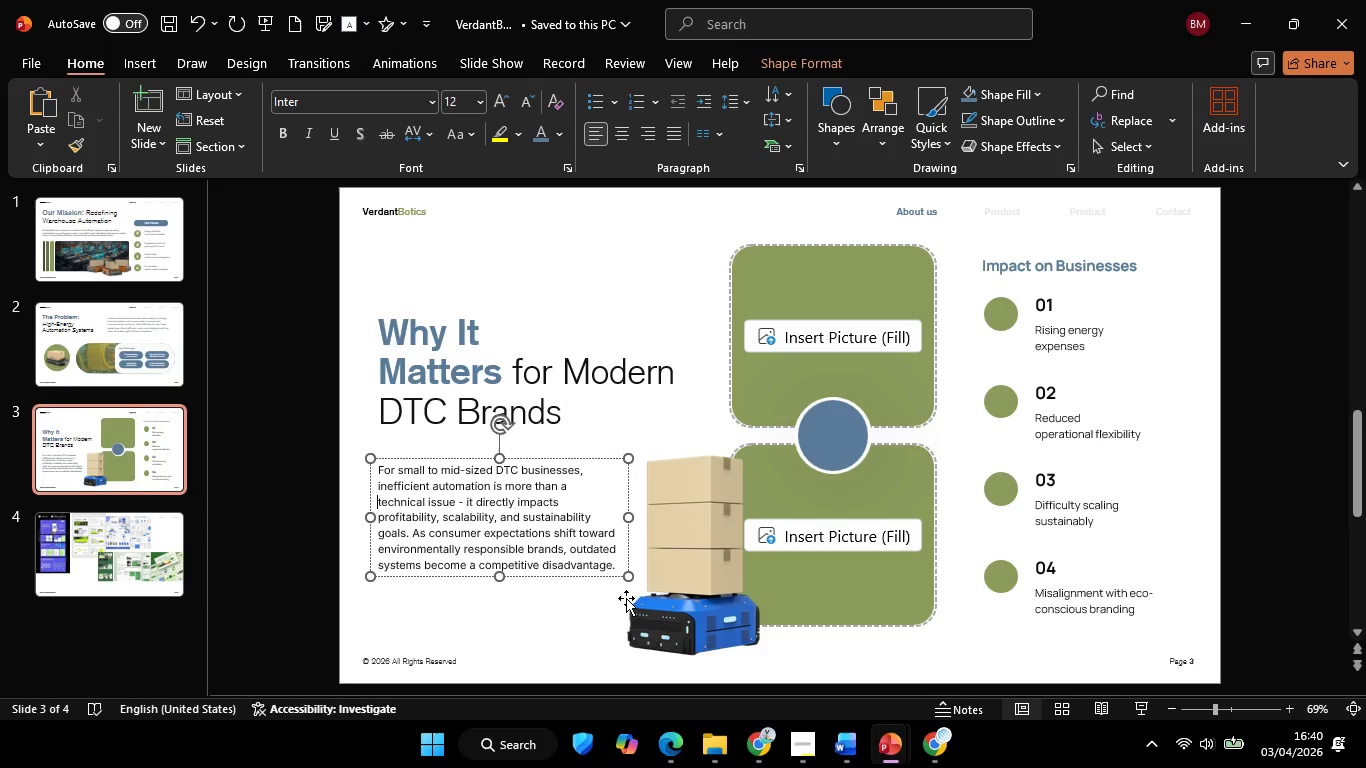 
left_click([560, 627])
 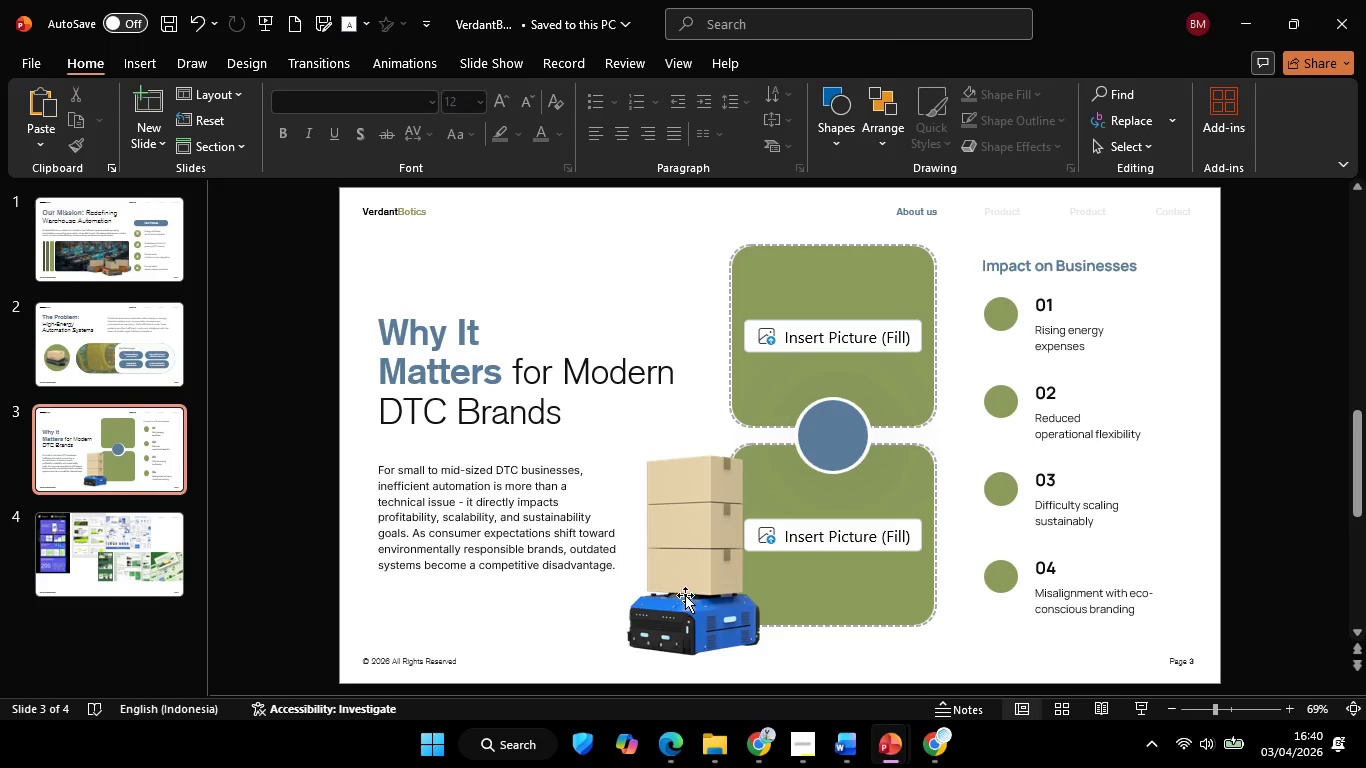 
left_click([685, 595])
 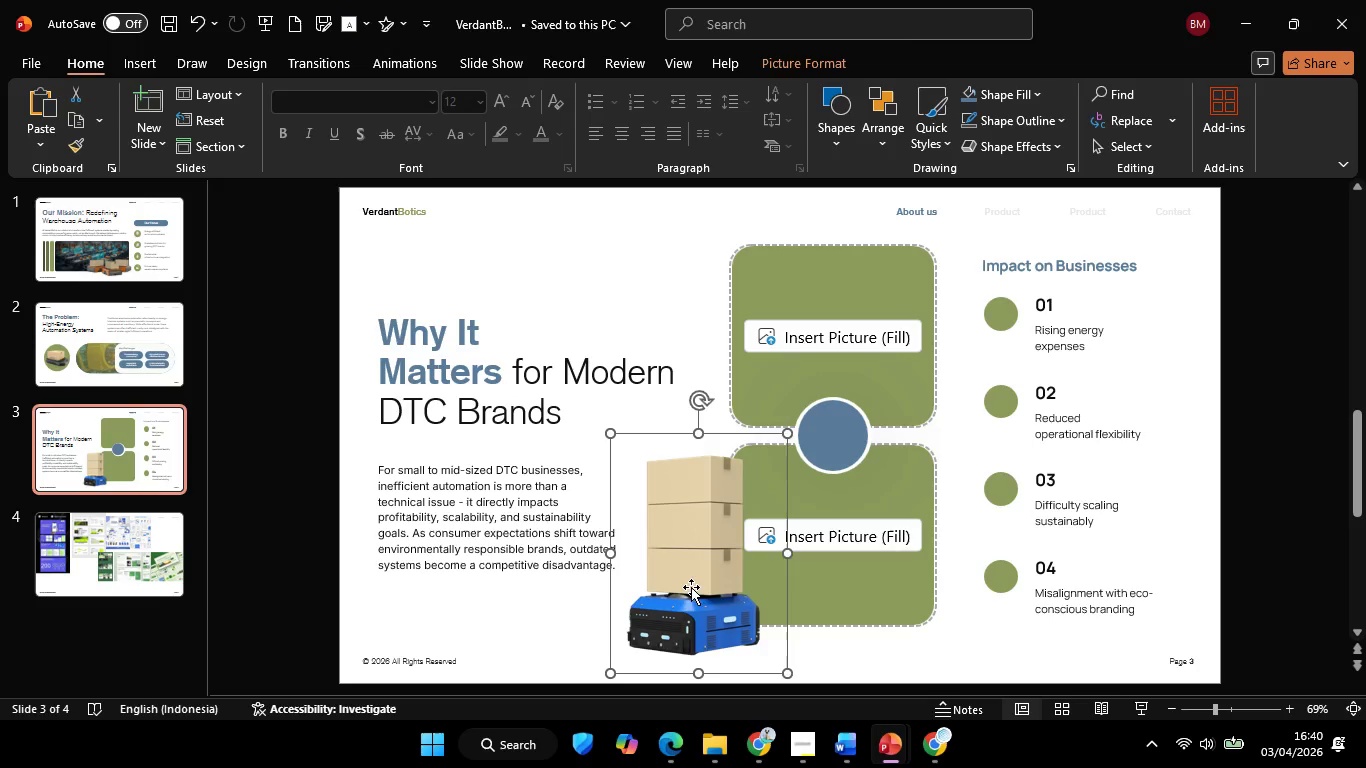 
hold_key(key=ShiftLeft, duration=2.09)
 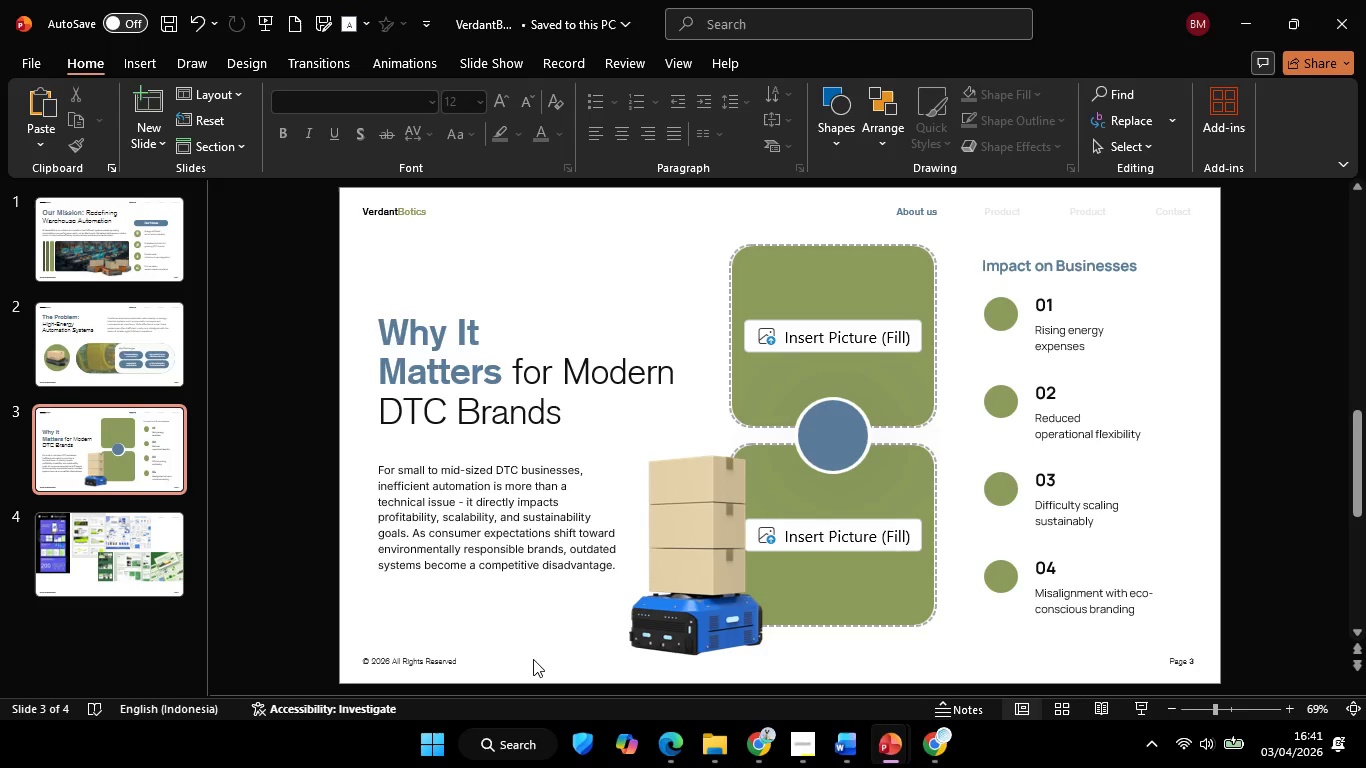 
double_click([533, 659])
 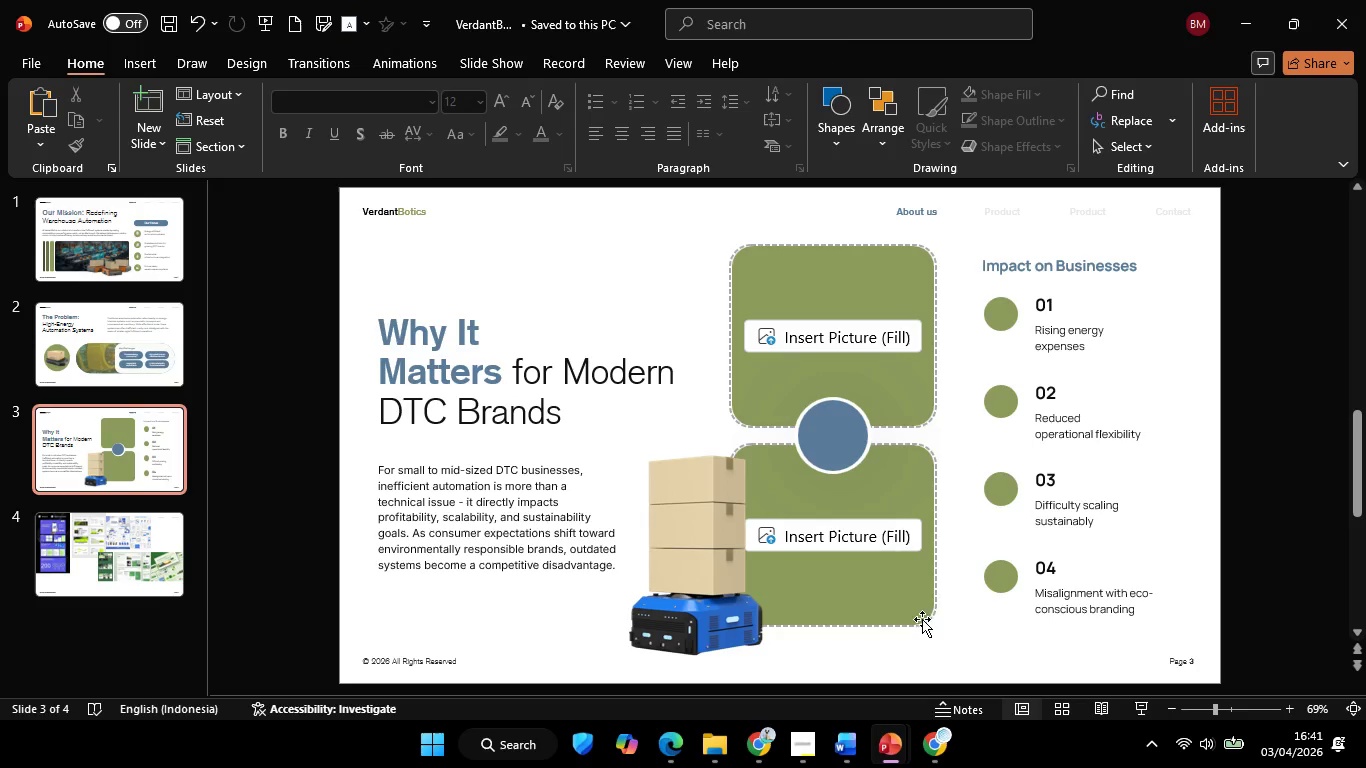 
hold_key(key=ControlLeft, duration=0.62)
scroll: coordinate [918, 592], scroll_direction: none, amount: 0.0
 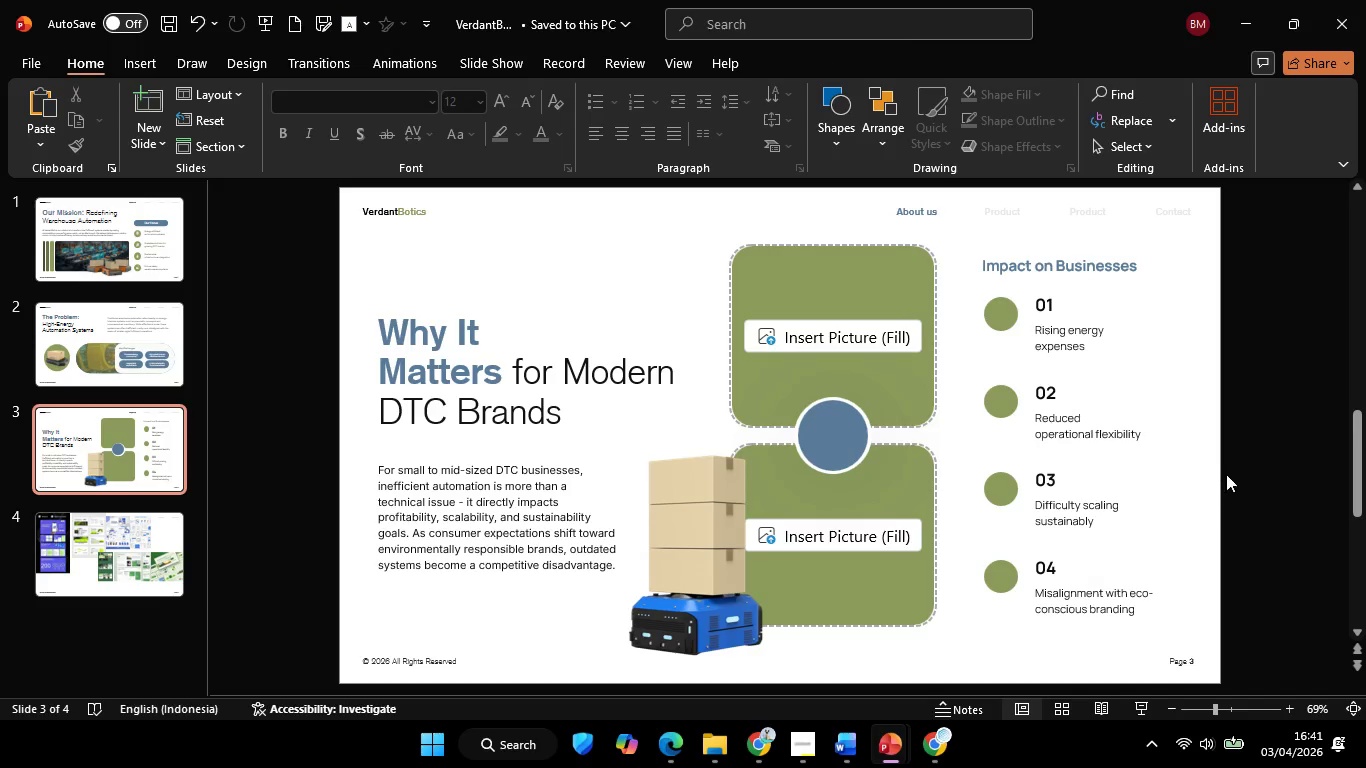 
left_click([1227, 473])
 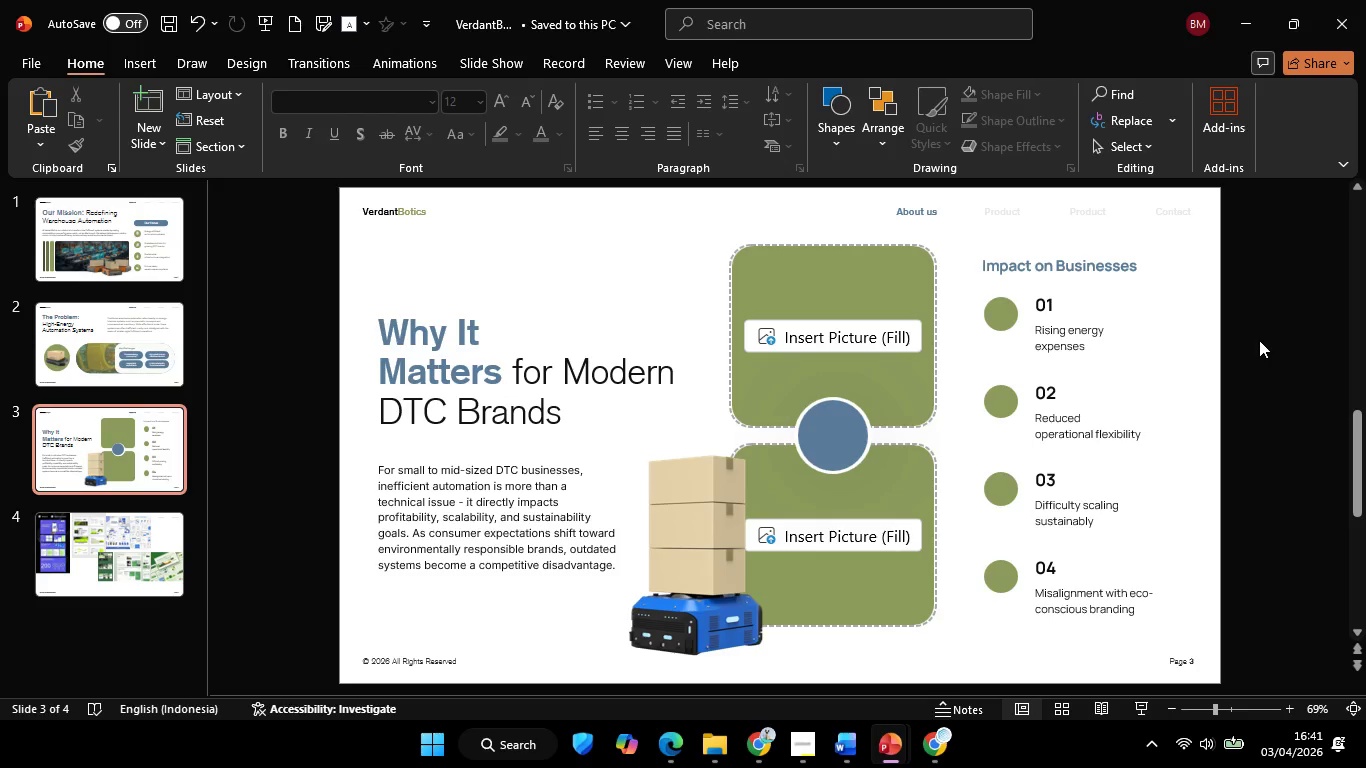 
wait(8.41)
 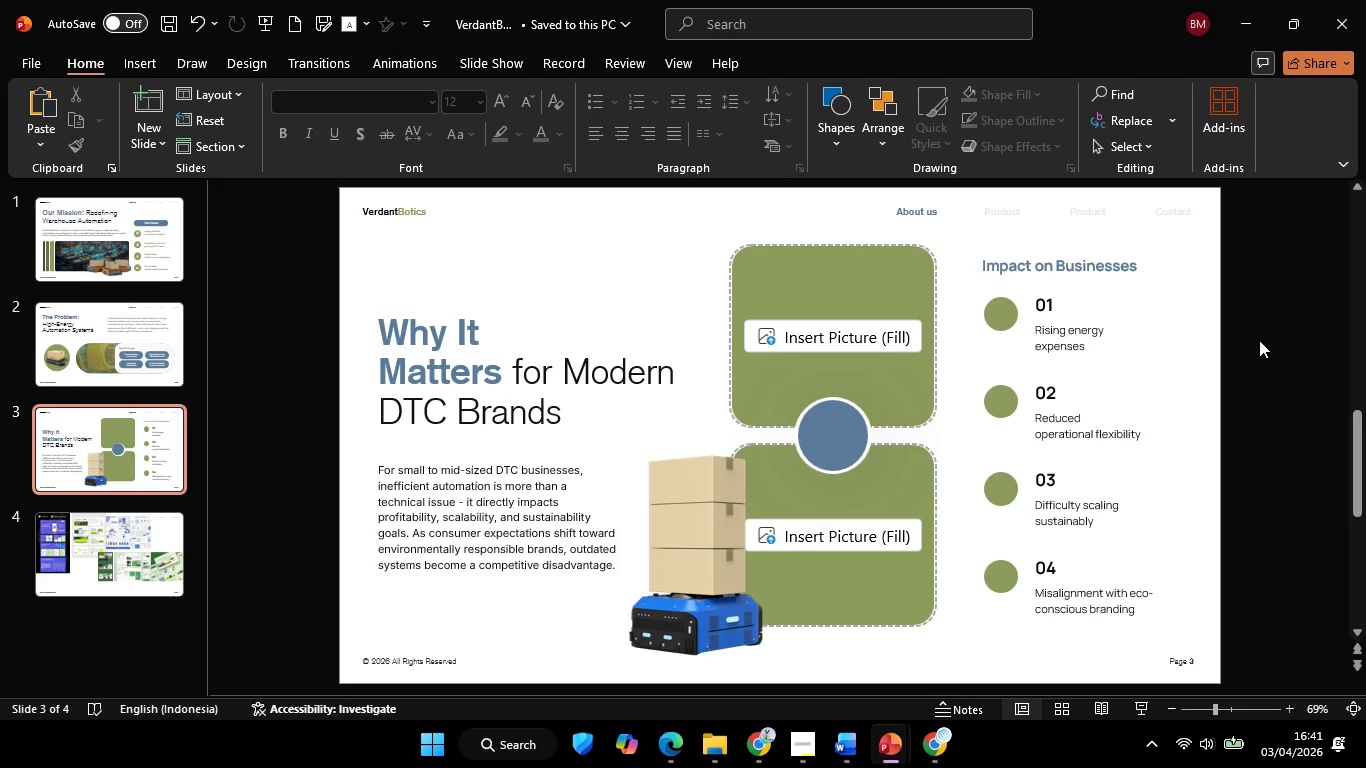 
left_click([937, 760])
 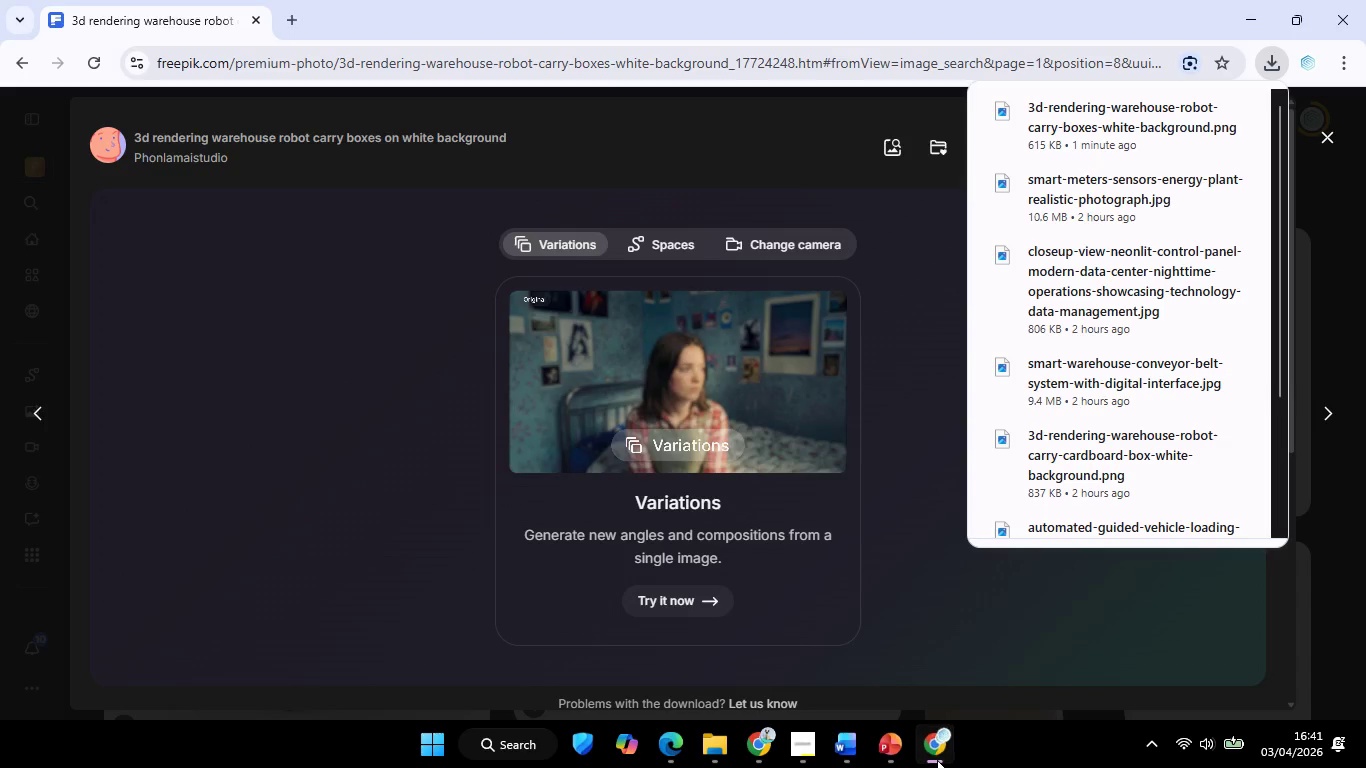 
left_click([937, 760])
 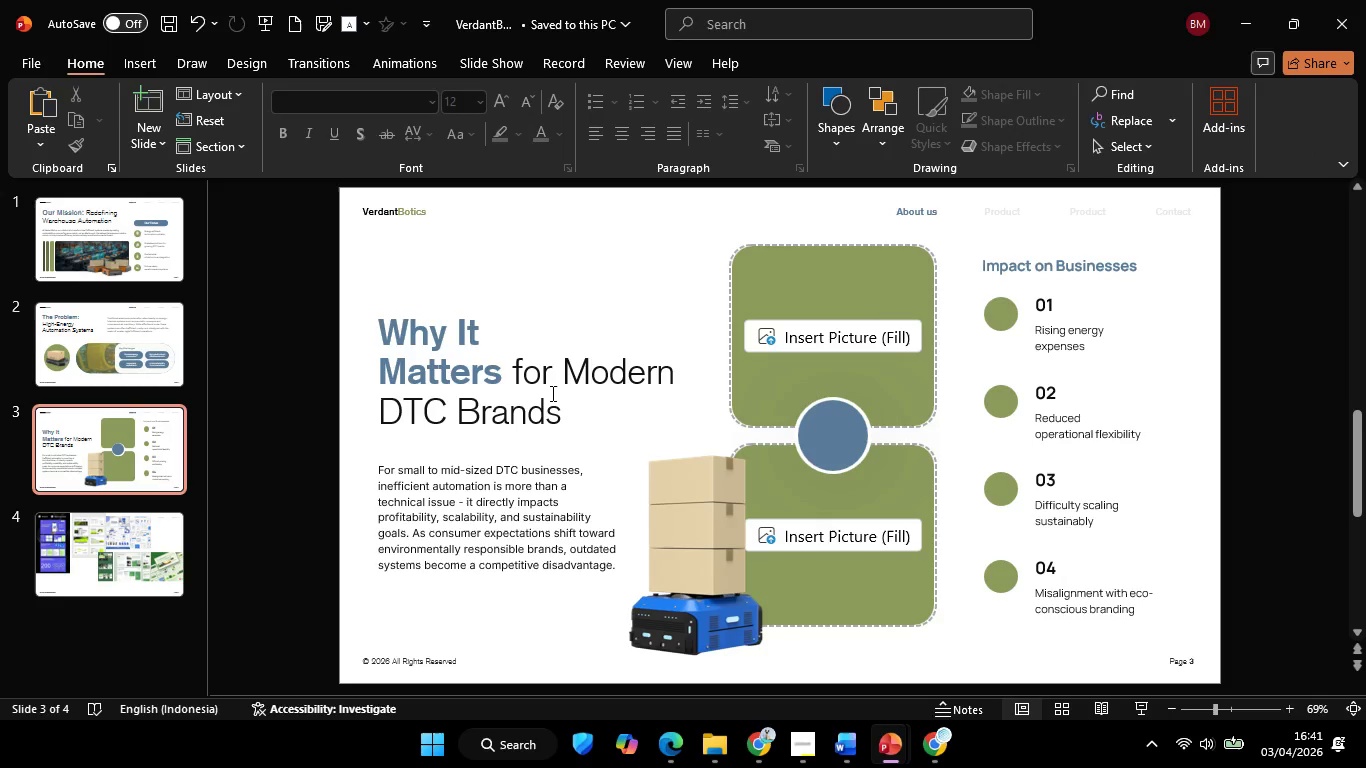 
left_click([551, 393])
 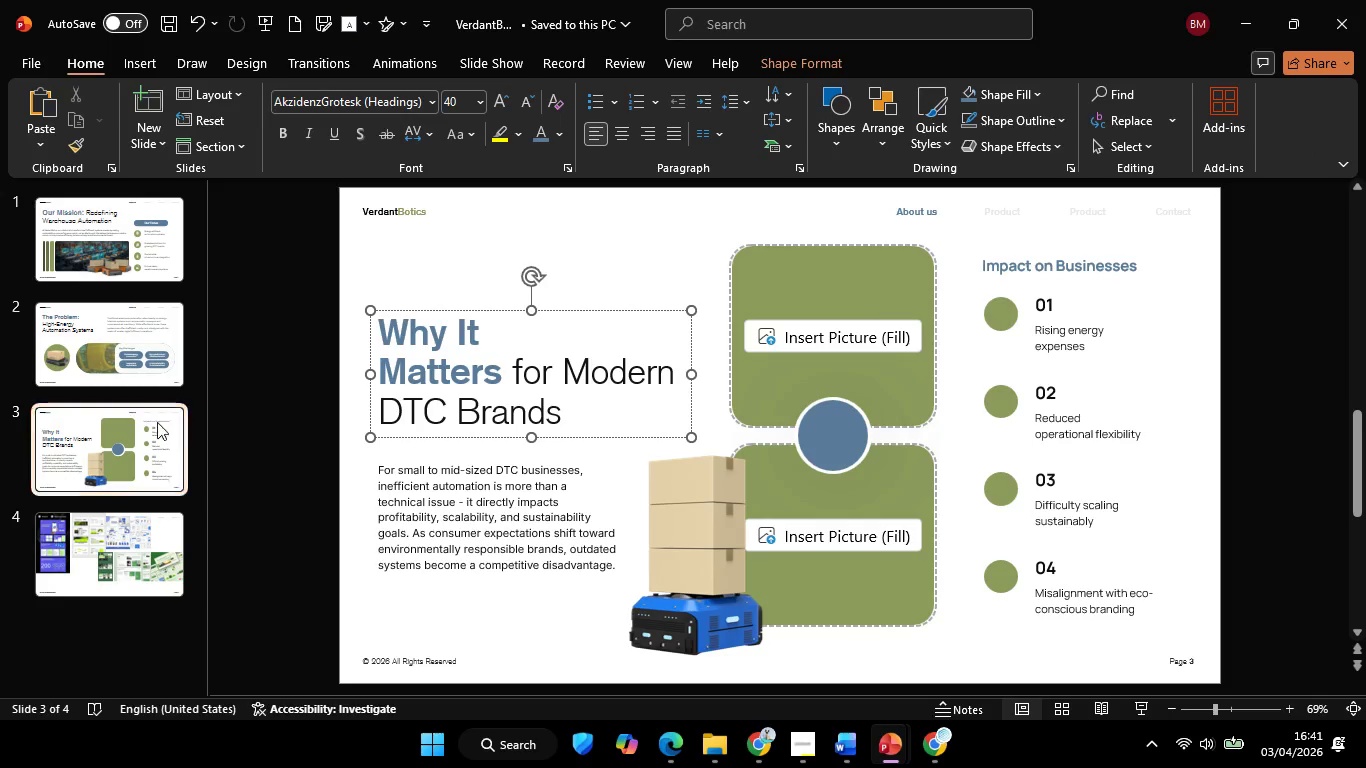 
left_click([106, 356])
 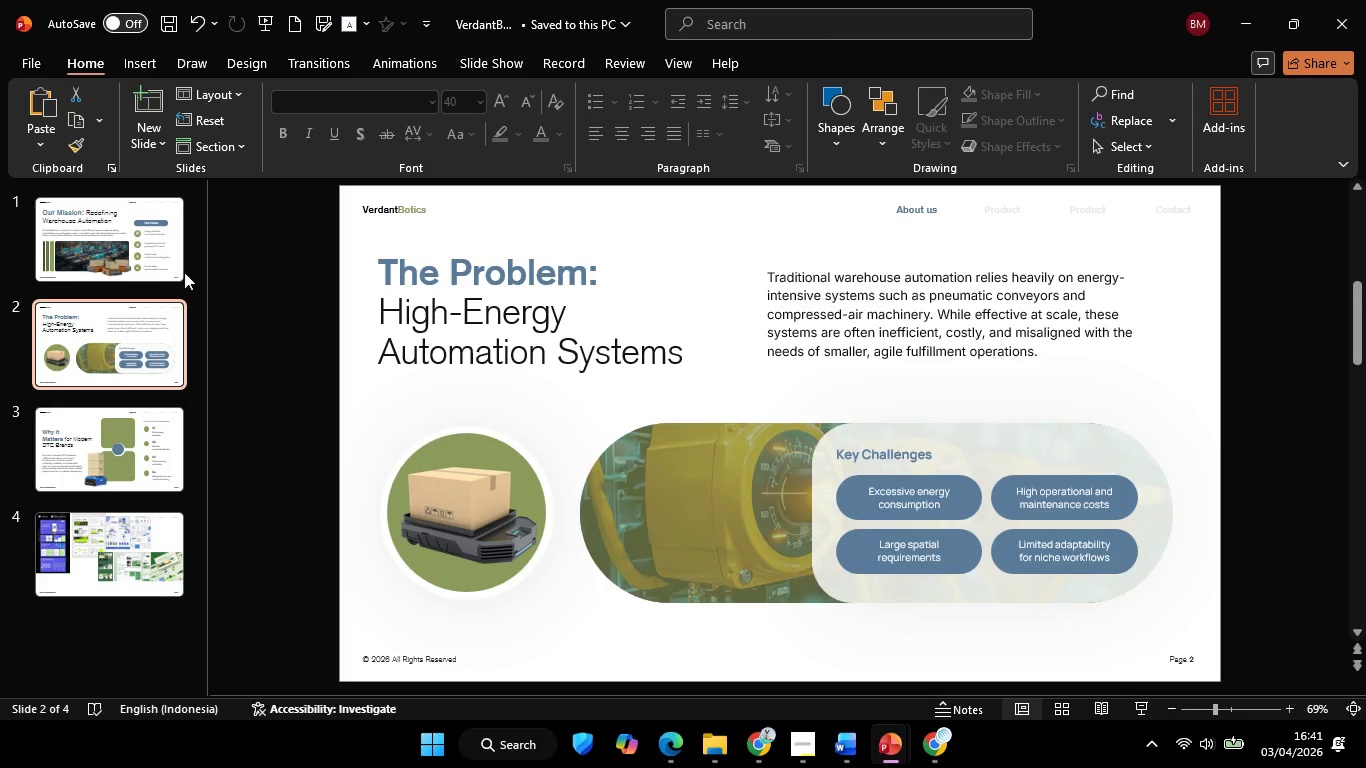 
left_click([121, 247])
 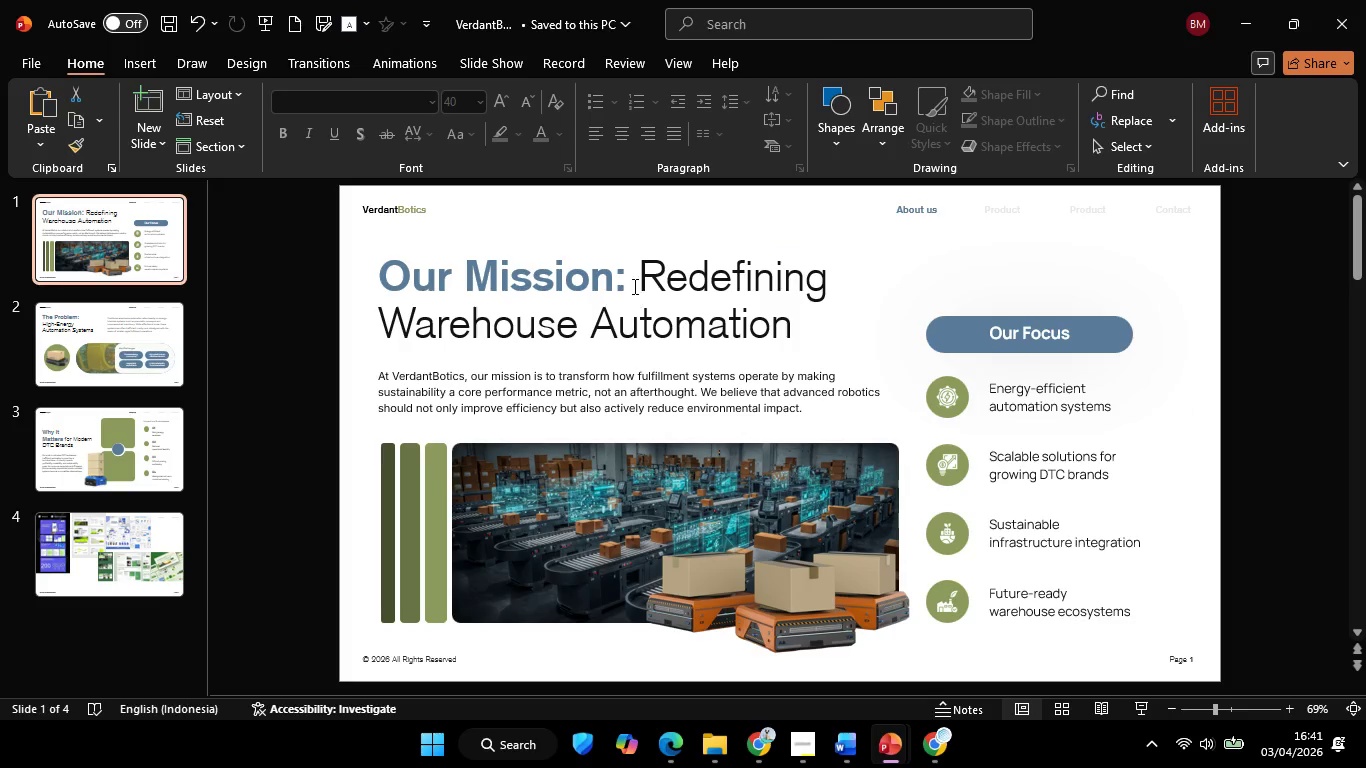 
left_click_drag(start_coordinate=[636, 277], to_coordinate=[735, 321])
 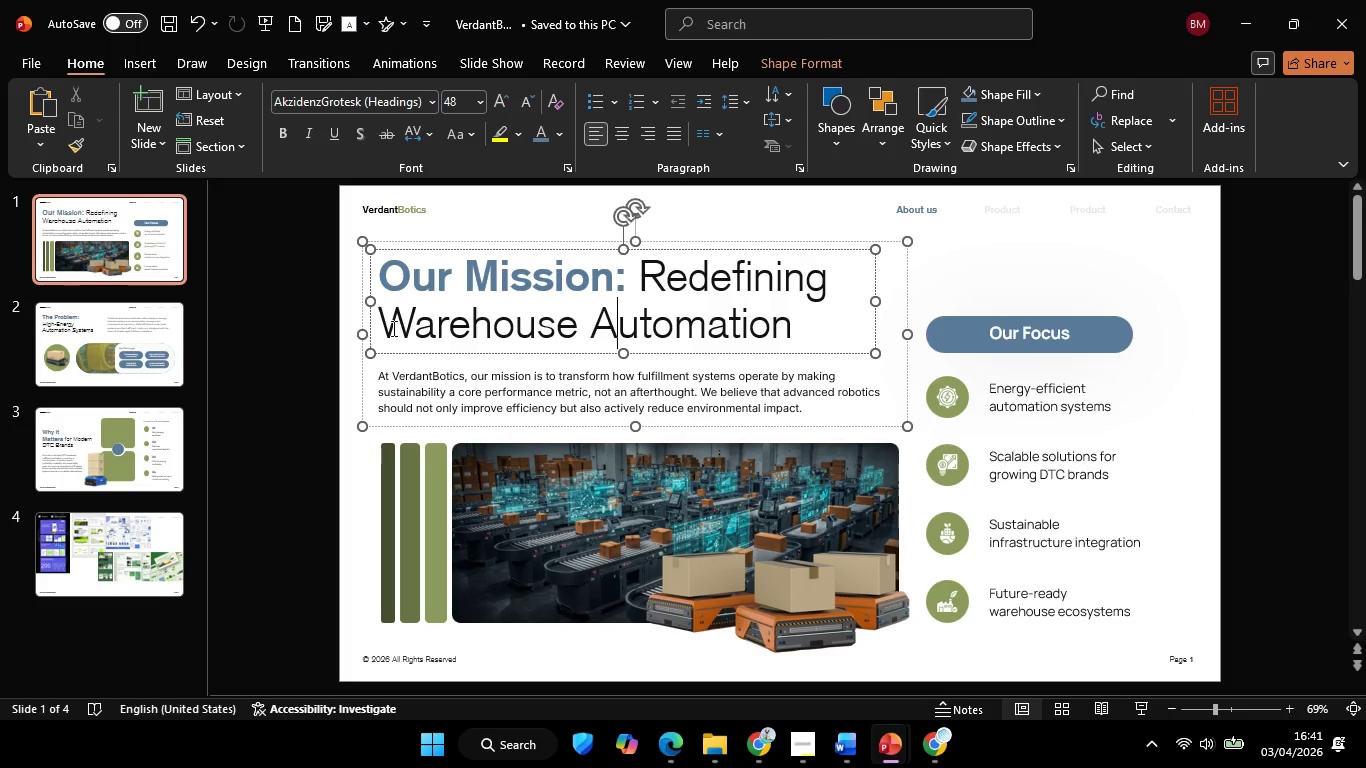 
left_click_drag(start_coordinate=[386, 326], to_coordinate=[760, 326])
 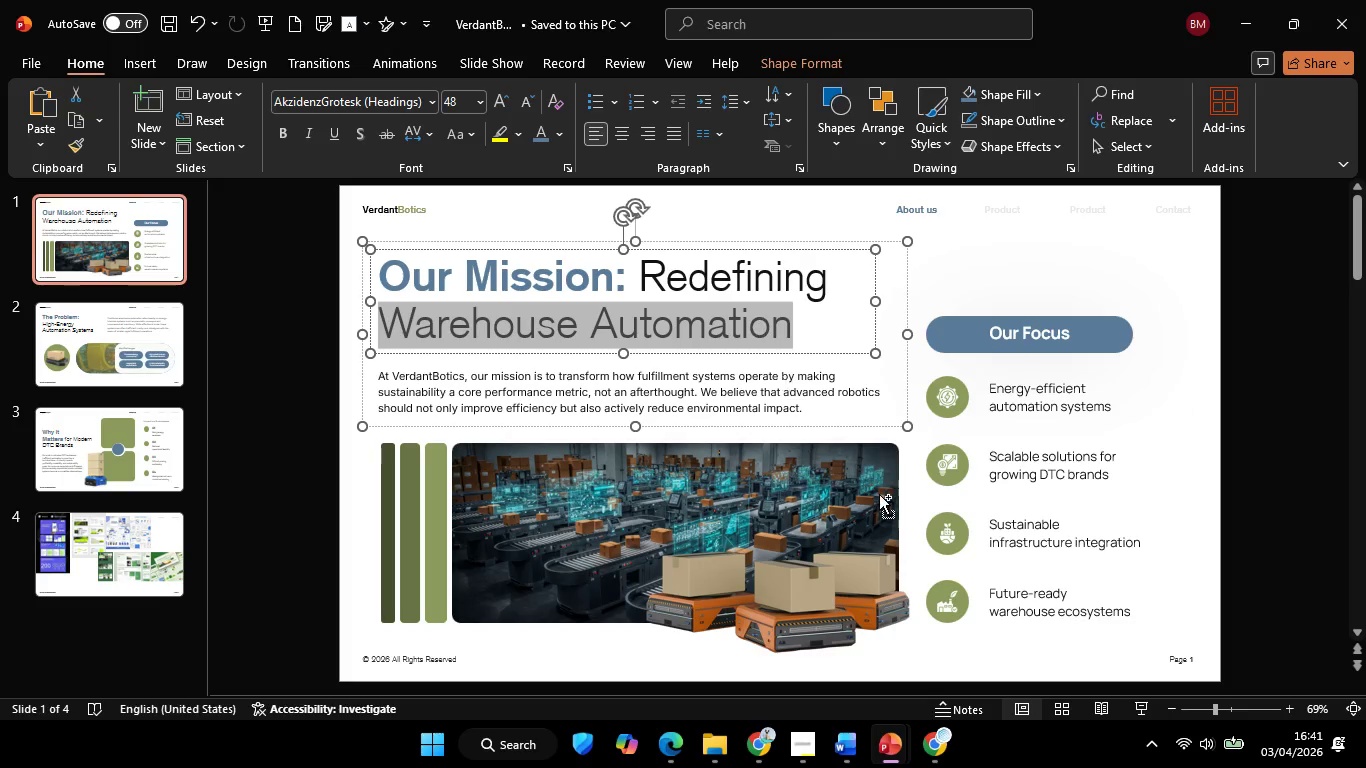 
key(Control+C)
 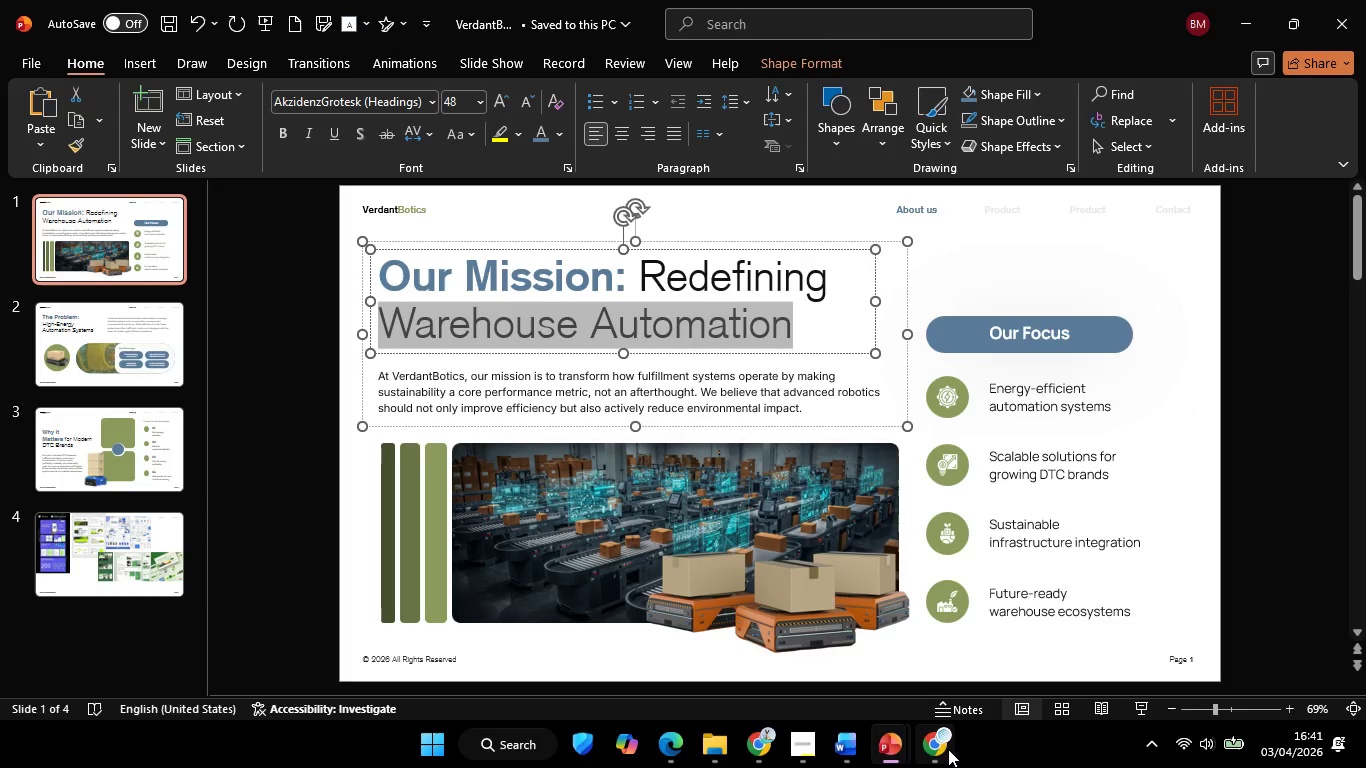 
left_click([948, 749])
 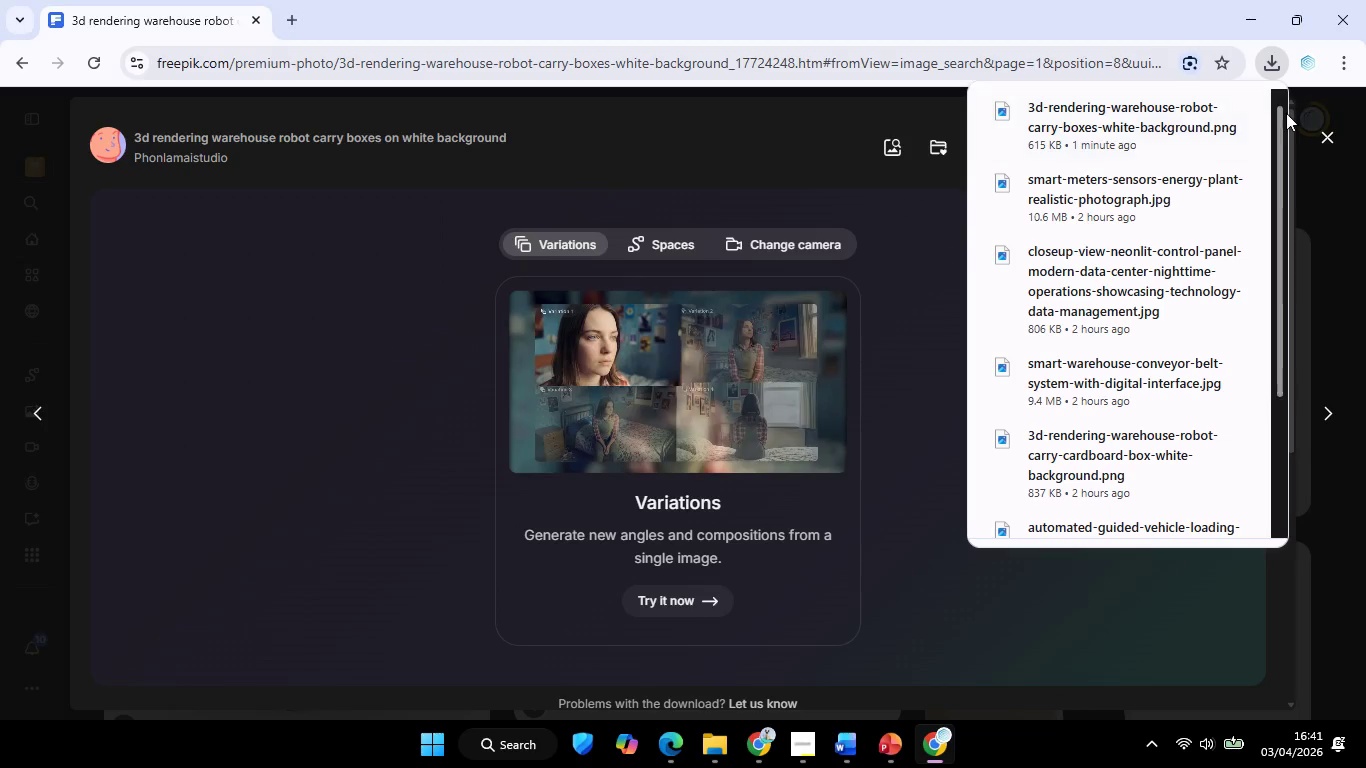 
mouse_move([1311, 154])
 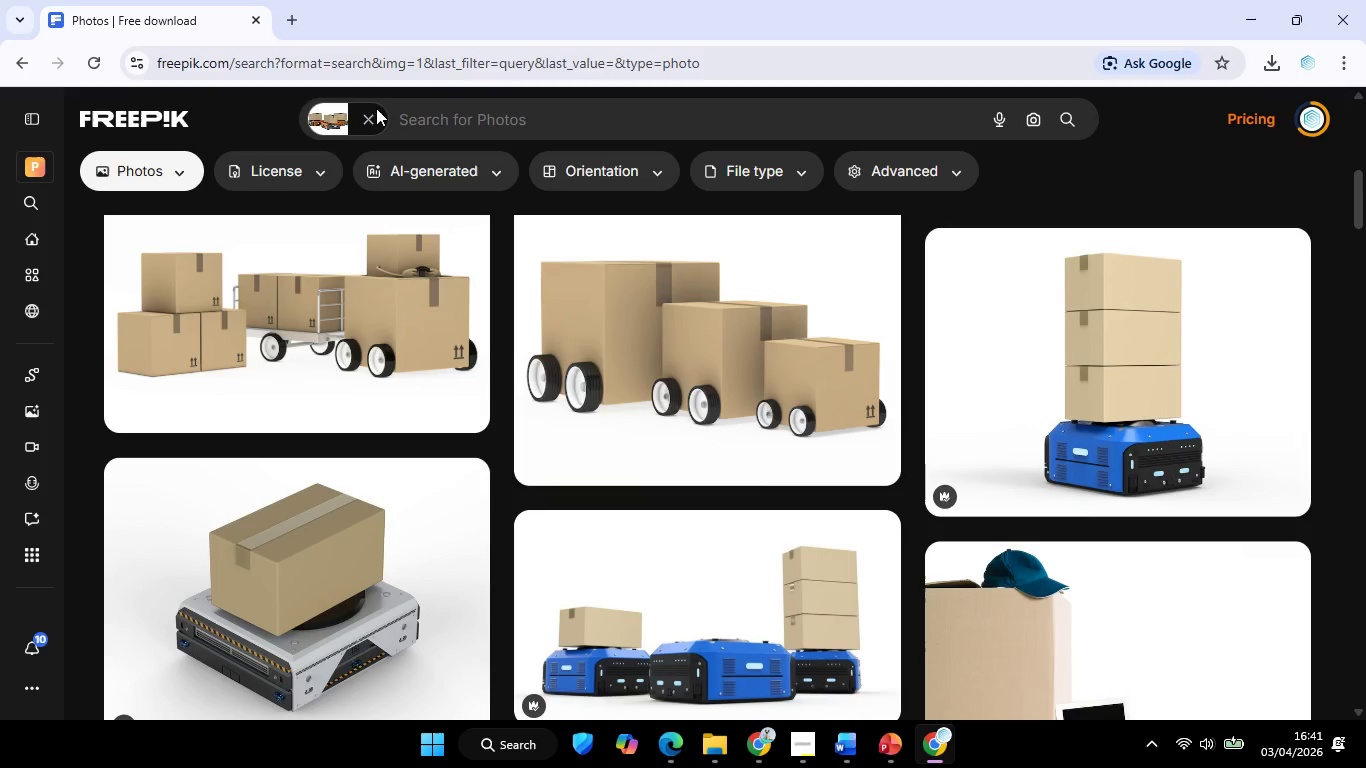 
left_click([363, 118])
 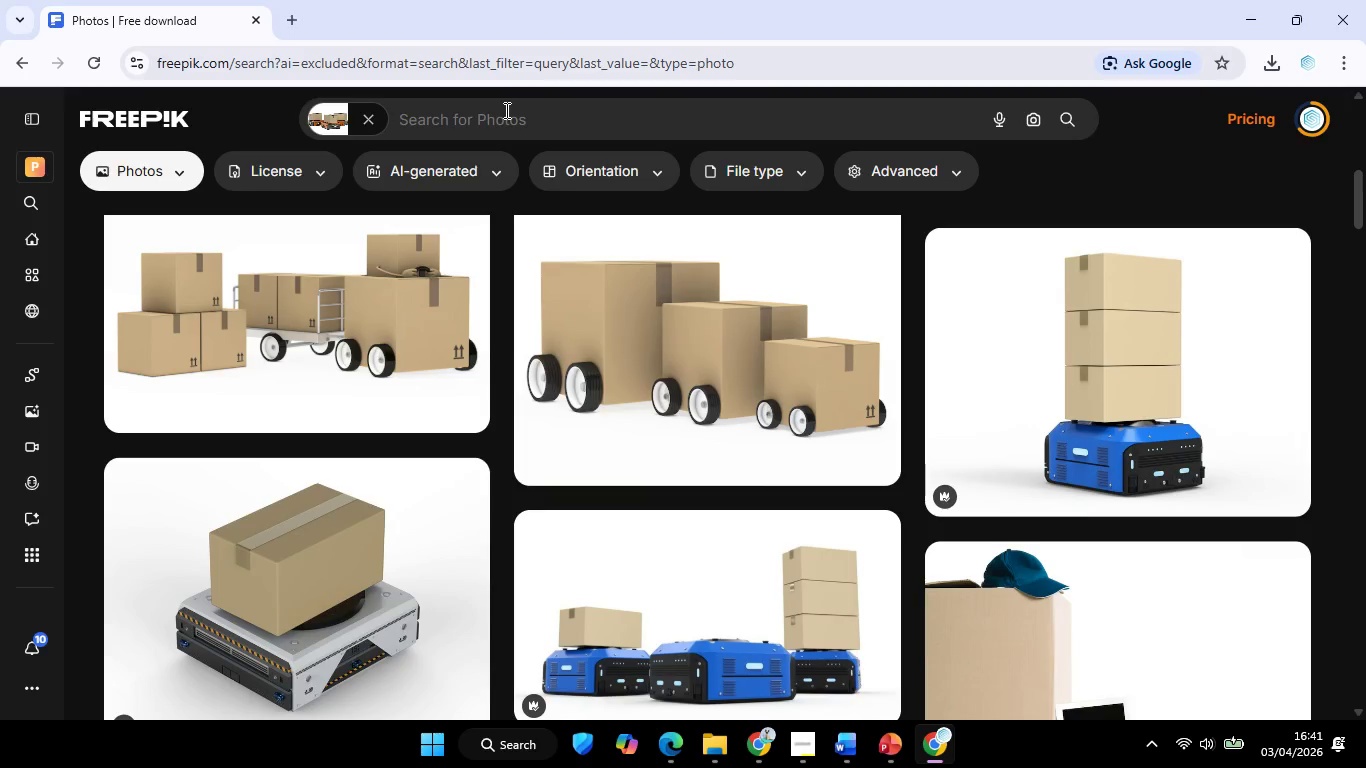 
left_click([517, 129])
 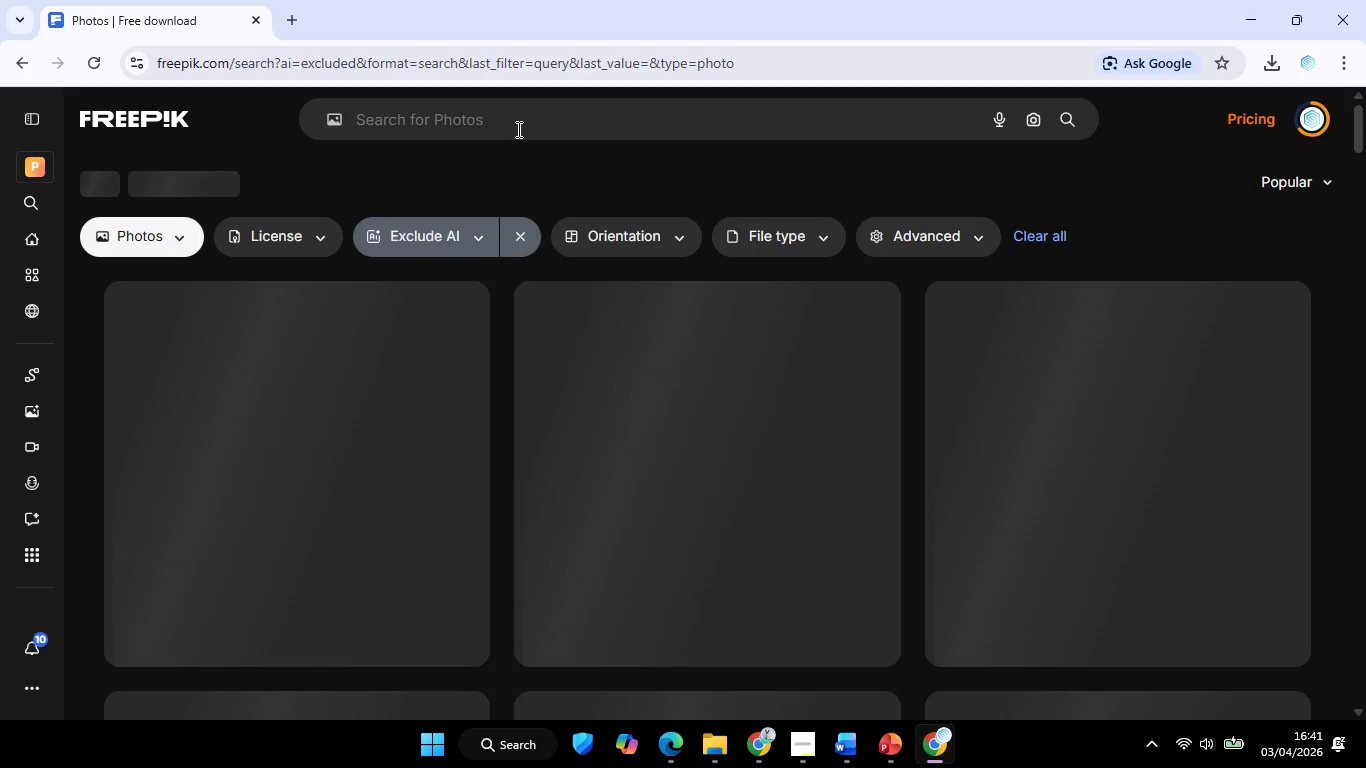 
key(Control+V)
 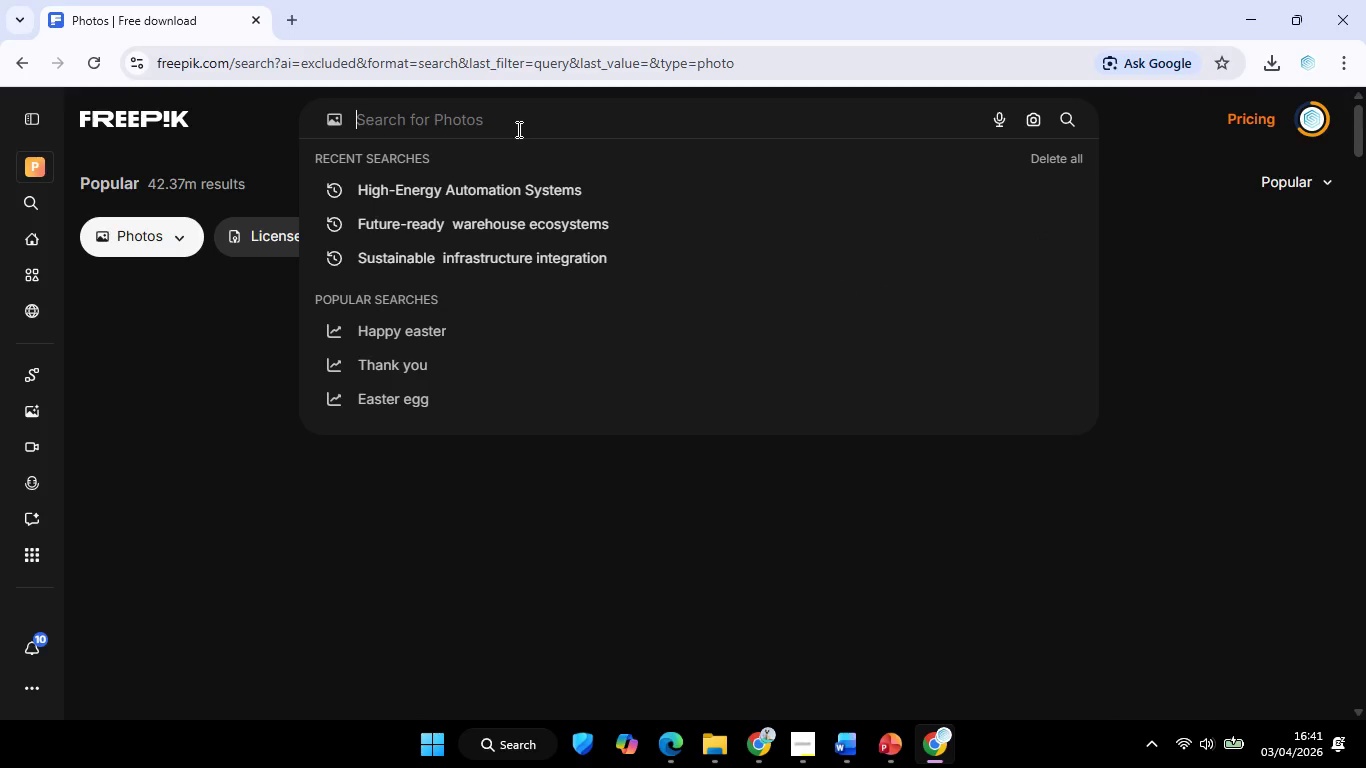 
key(Enter)
 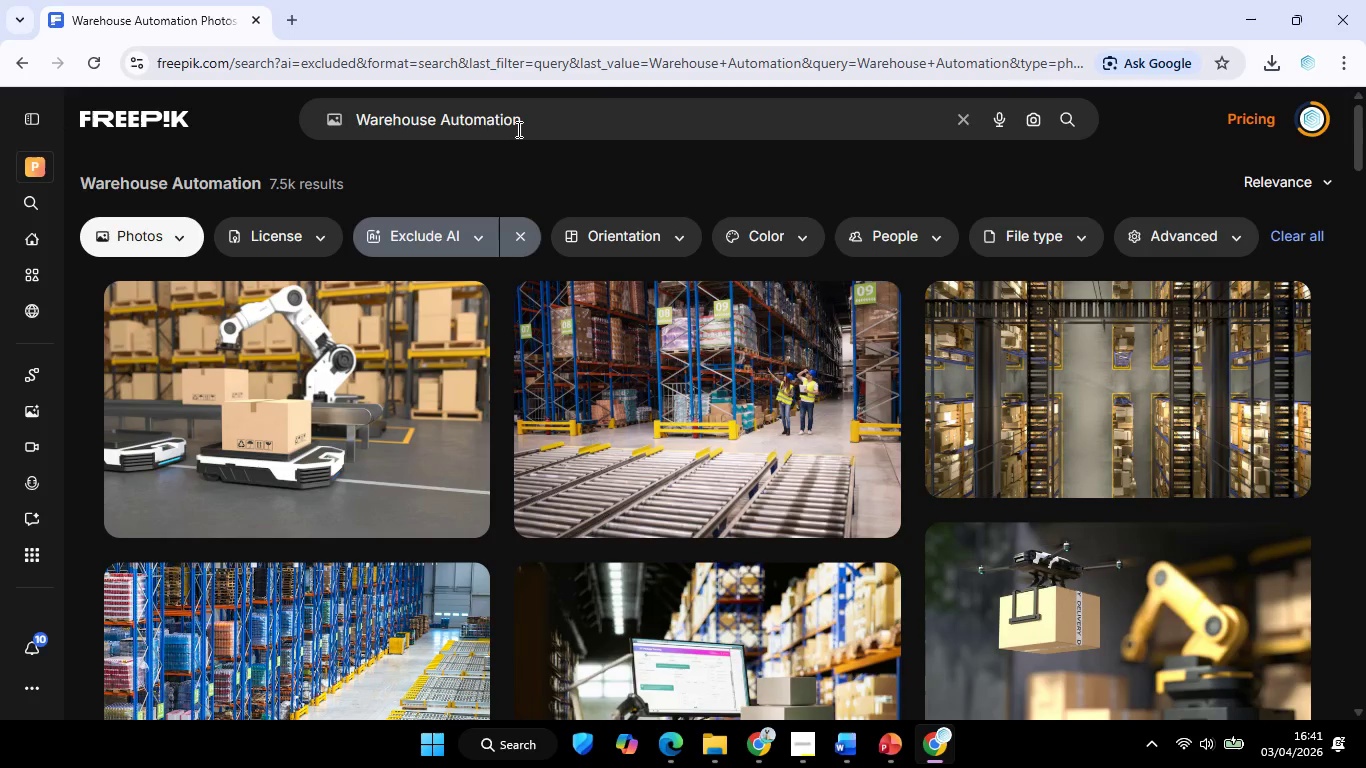 
scroll: coordinate [805, 293], scroll_direction: none, amount: 0.0
 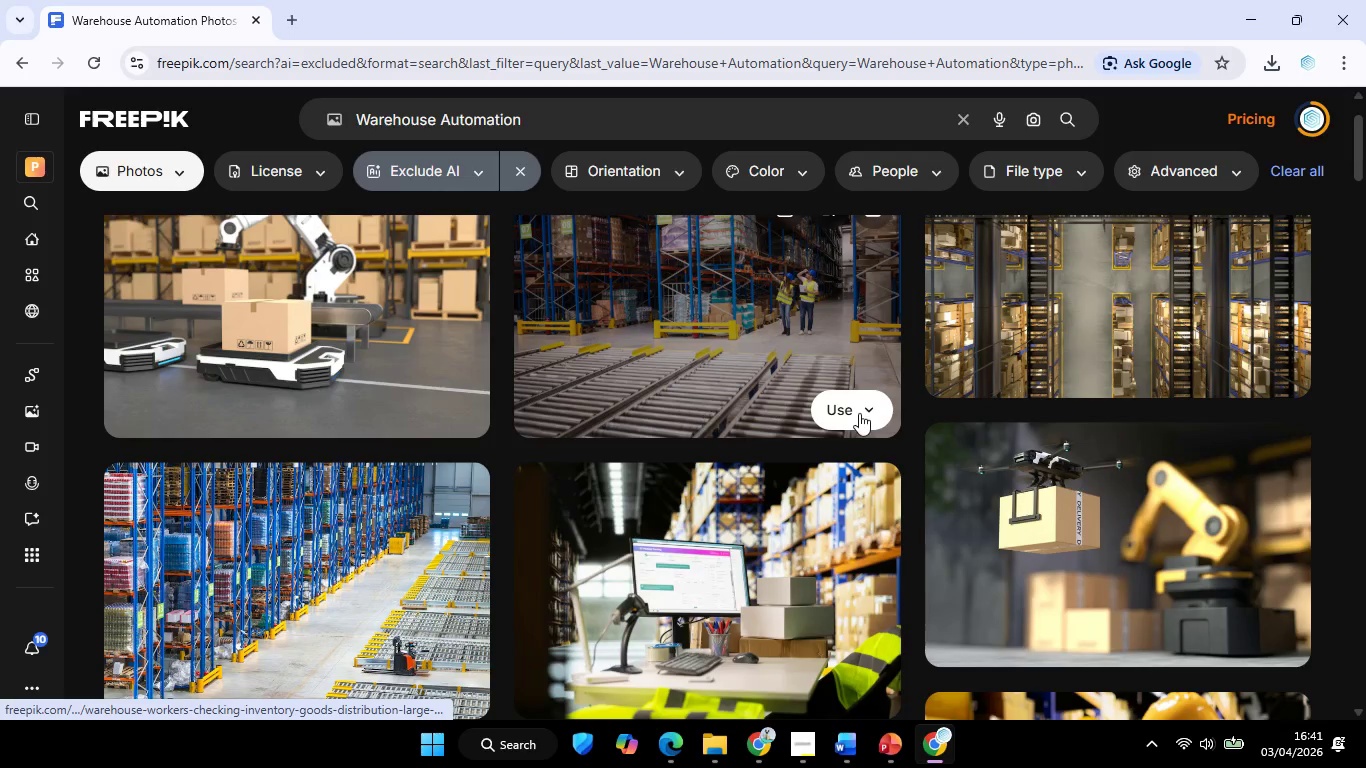 
scroll: coordinate [926, 541], scroll_direction: down, amount: 8.0
 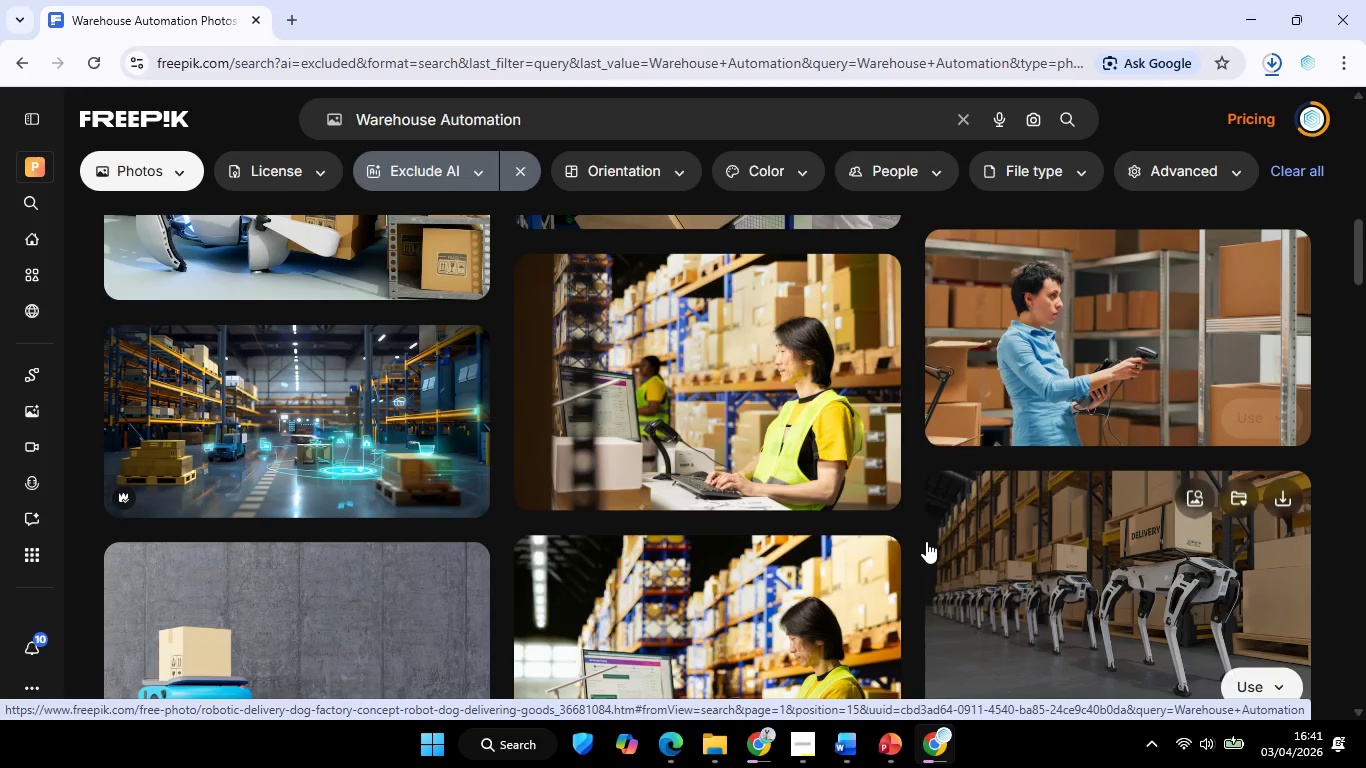 
left_click([458, 346])
 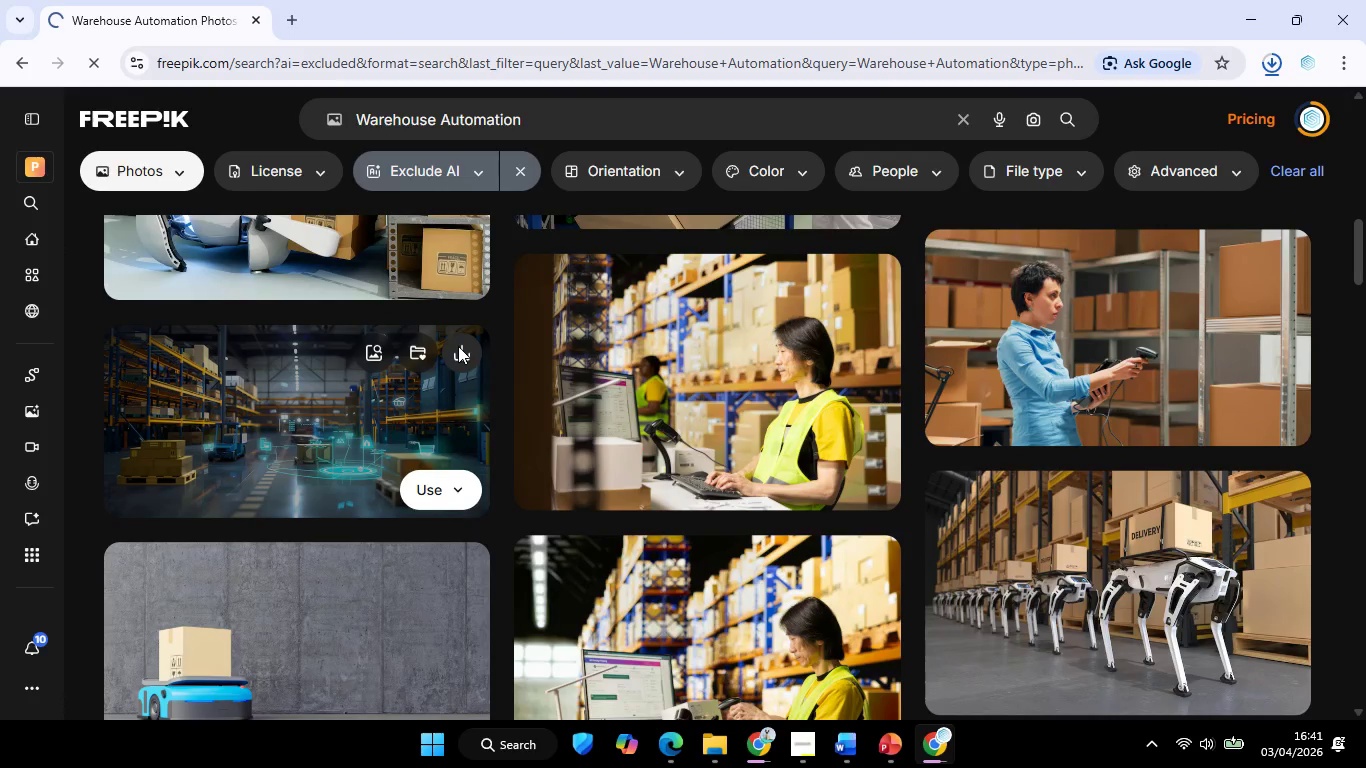 
scroll: coordinate [797, 337], scroll_direction: down, amount: 10.0
 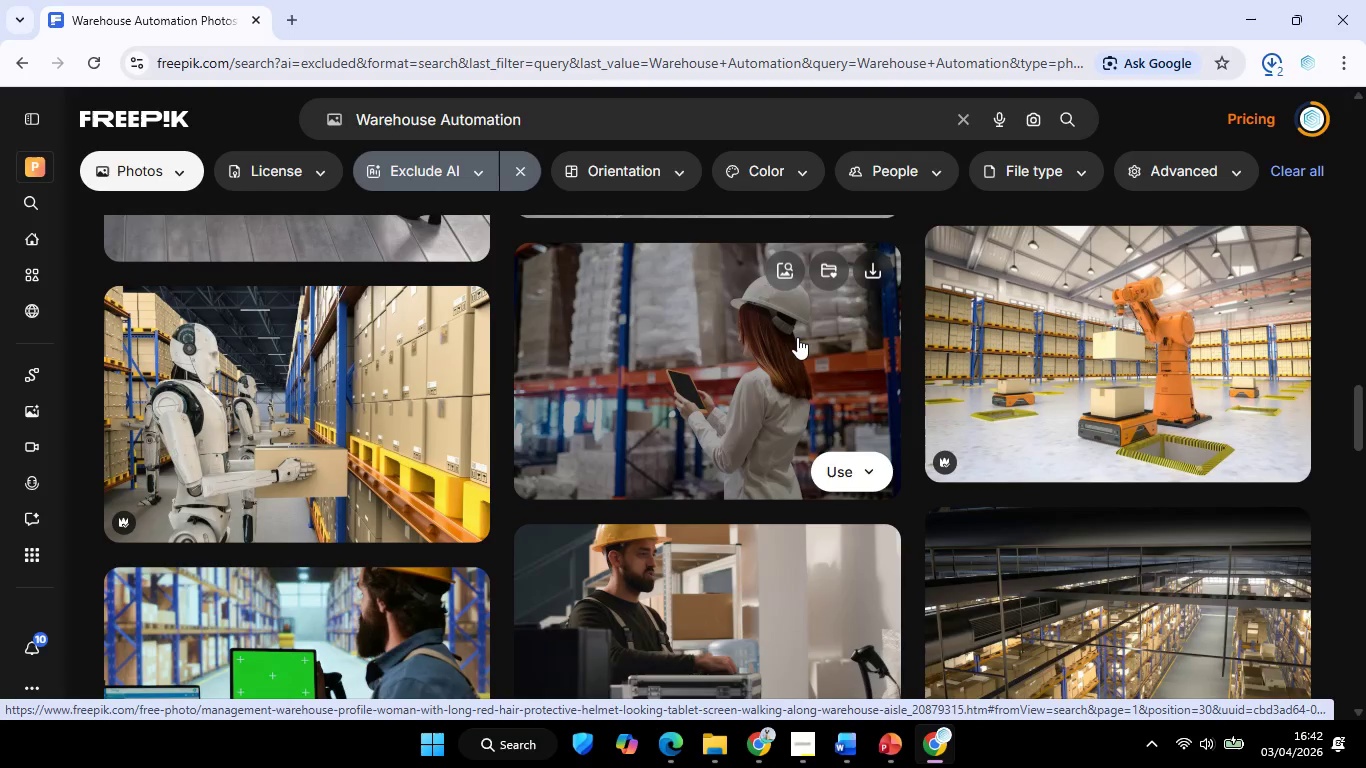 
scroll: coordinate [797, 337], scroll_direction: down, amount: 4.0
 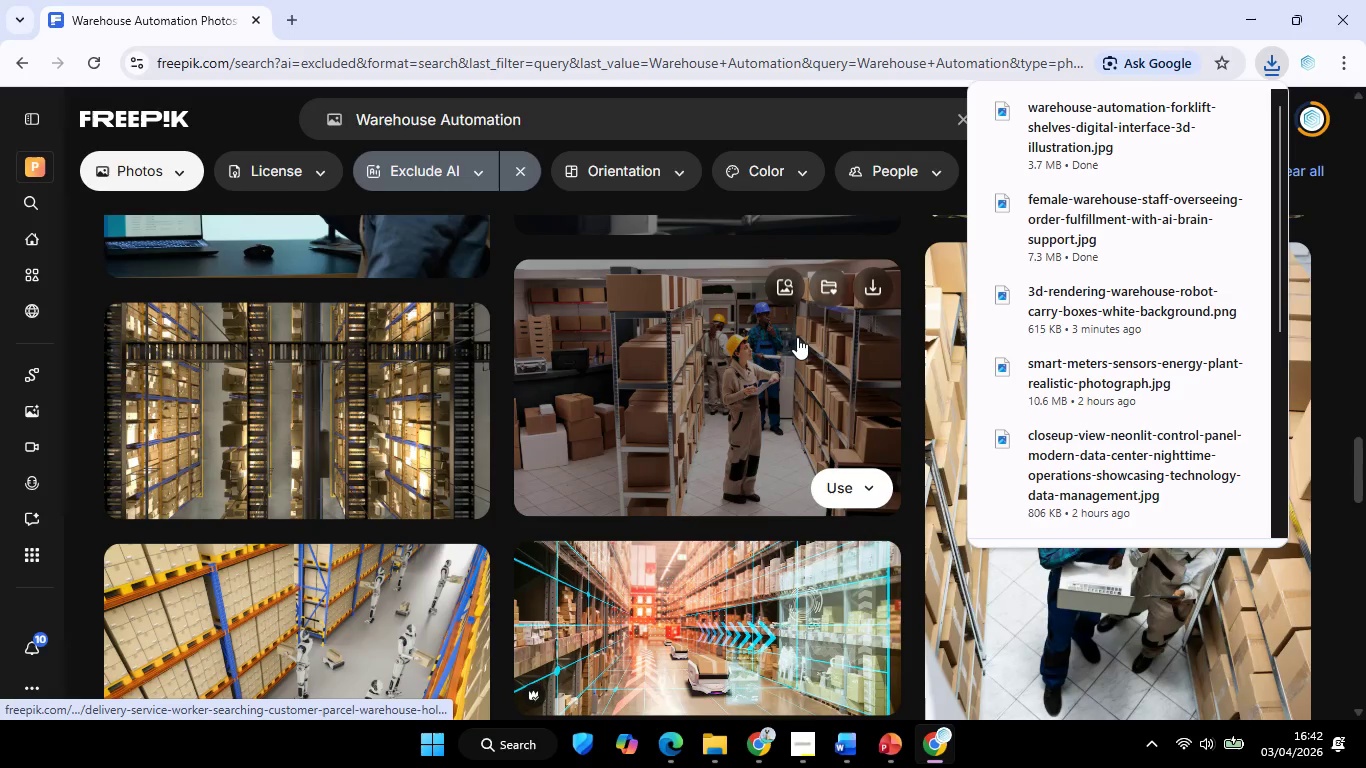 
left_click([1257, 0])
 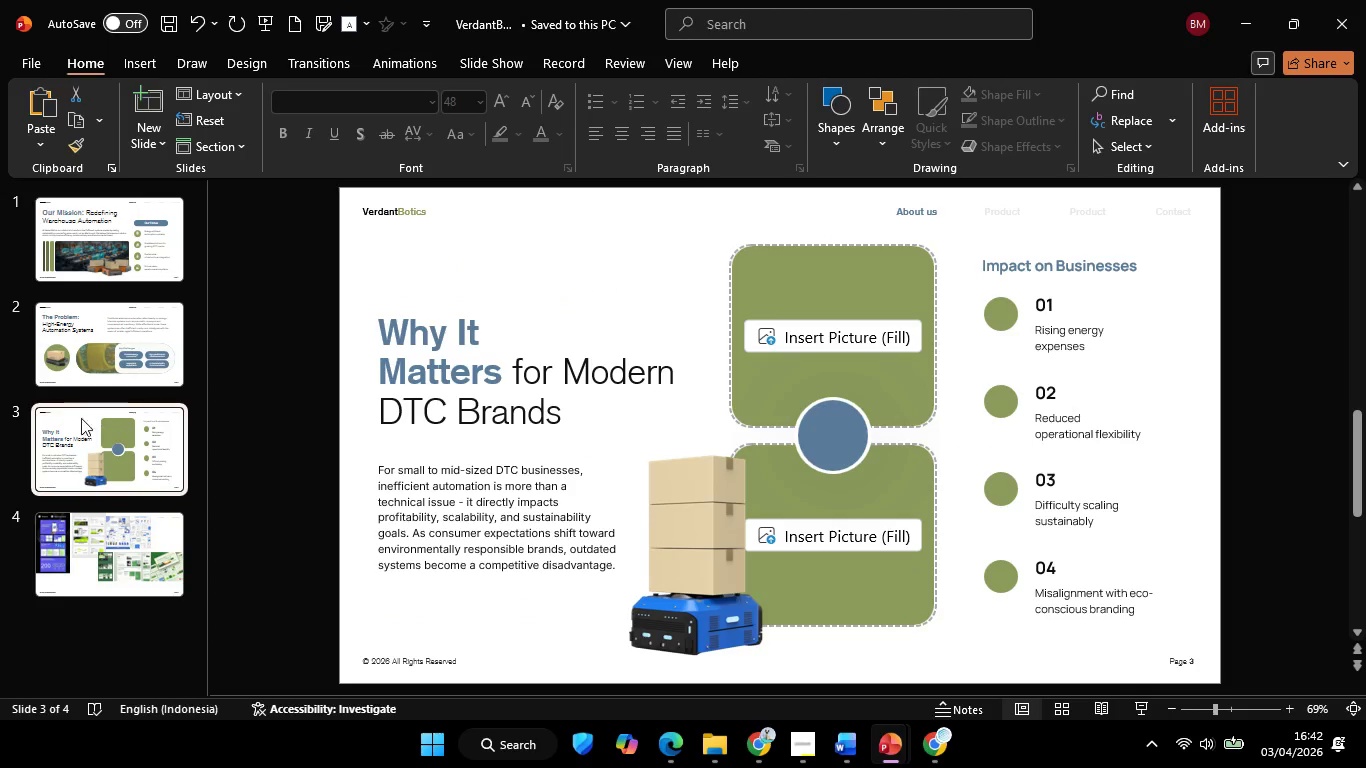 
left_click([94, 510])
 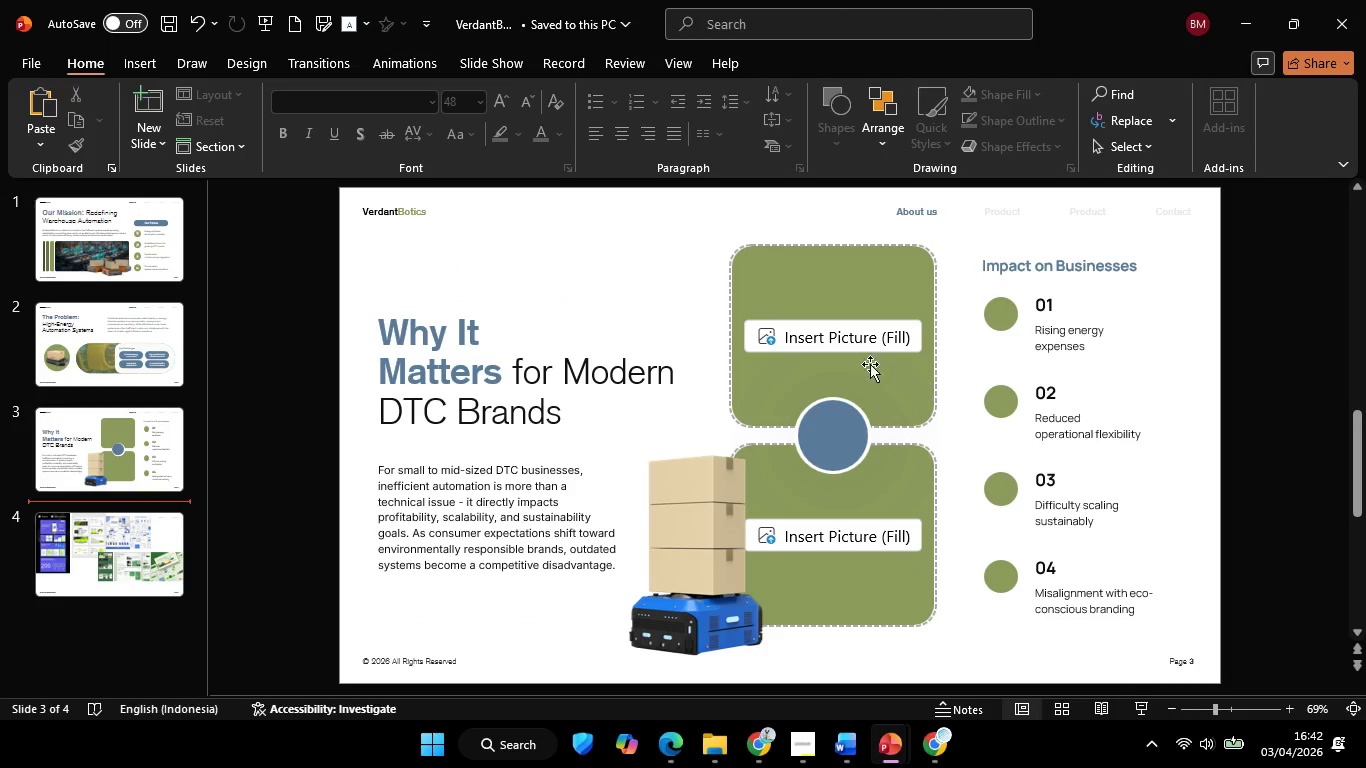 
left_click([848, 339])
 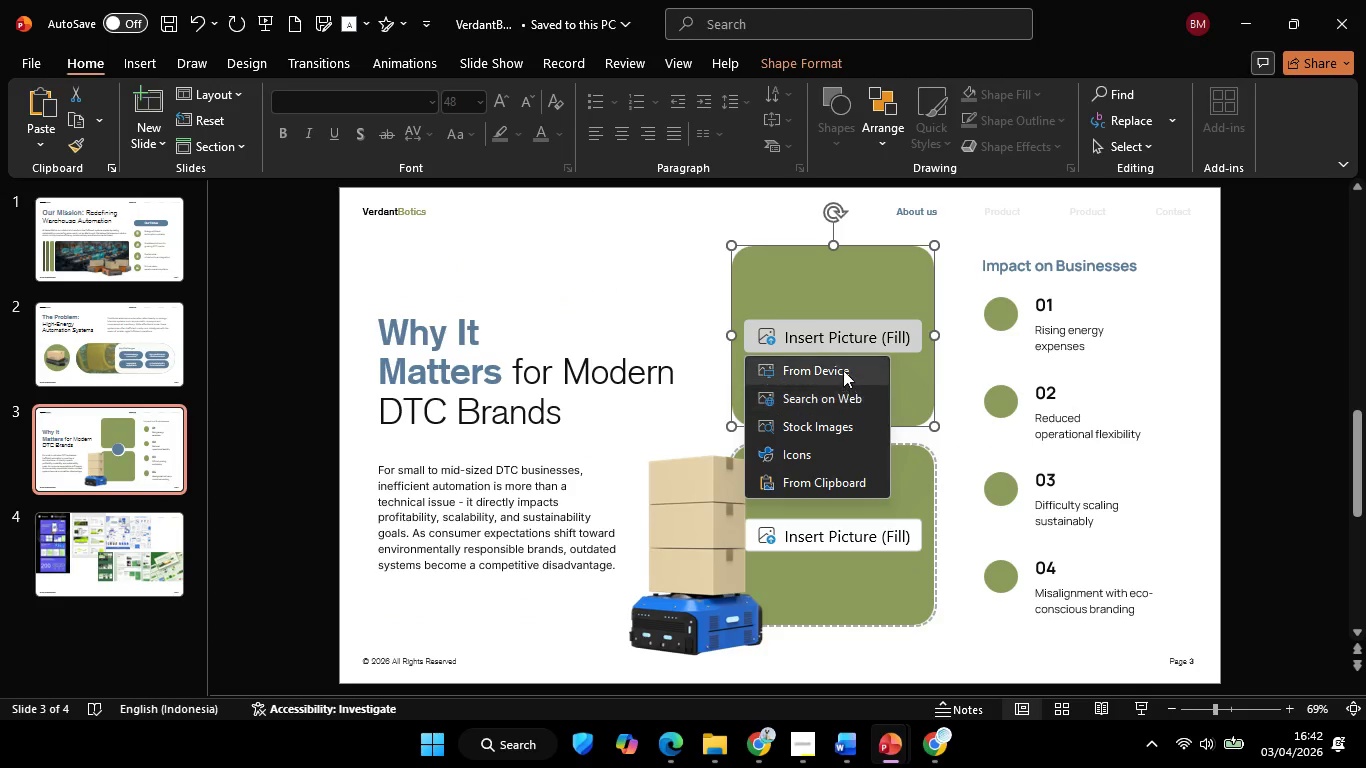 
left_click([842, 369])
 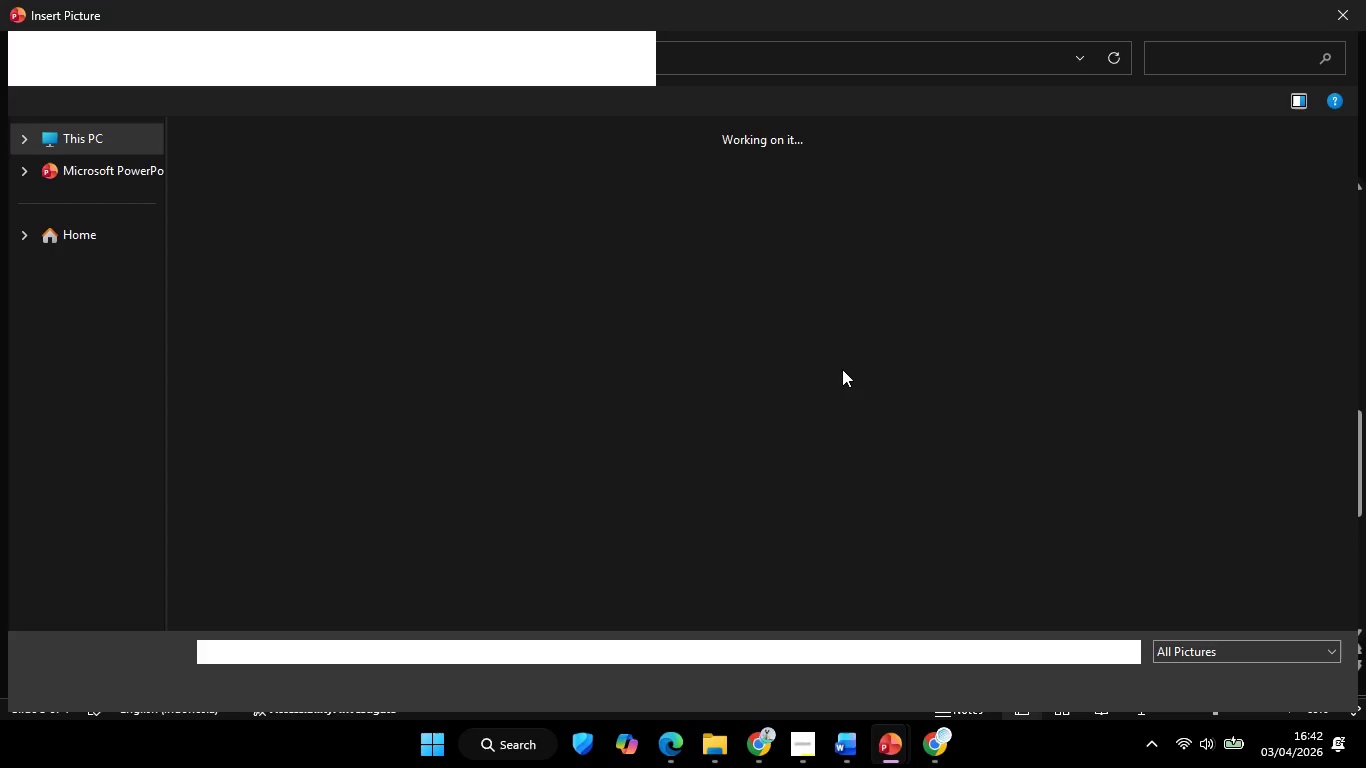 
wait(9.39)
 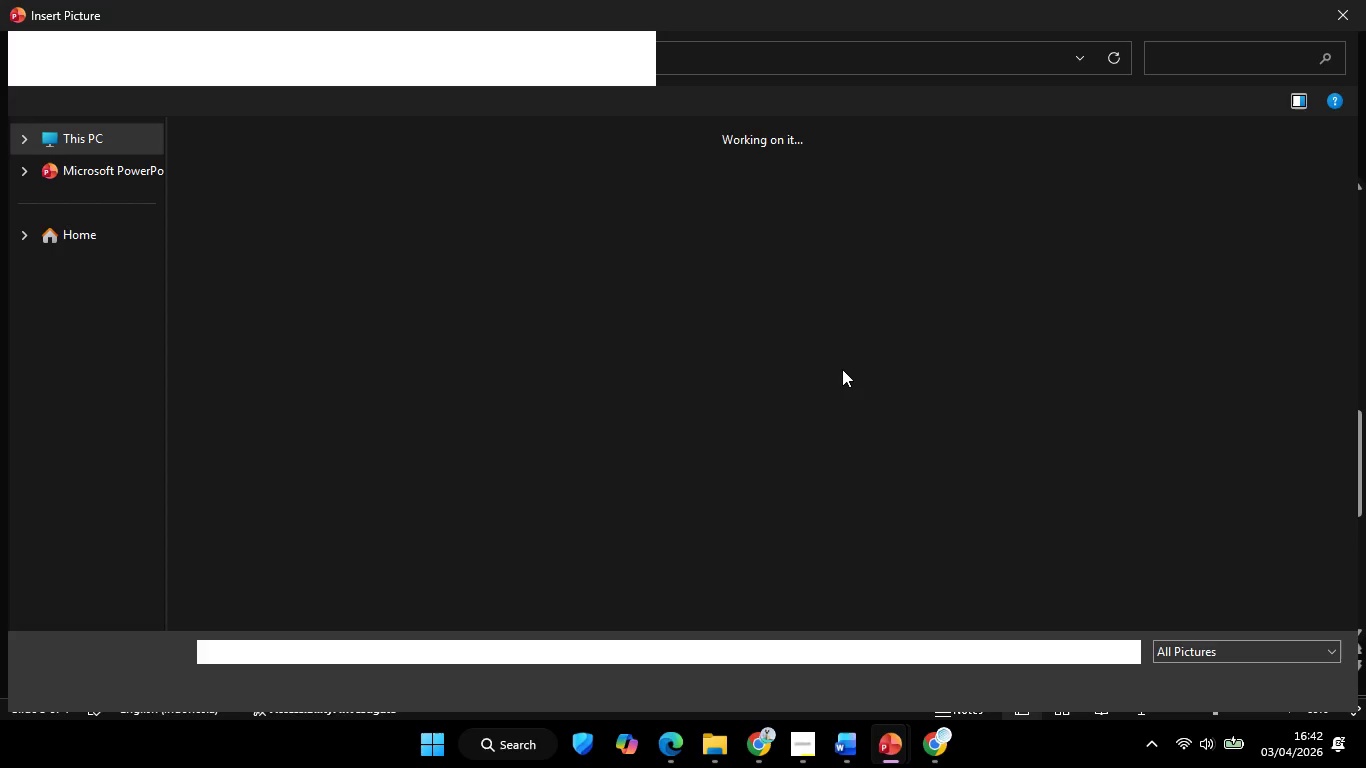 
left_click([360, 223])
 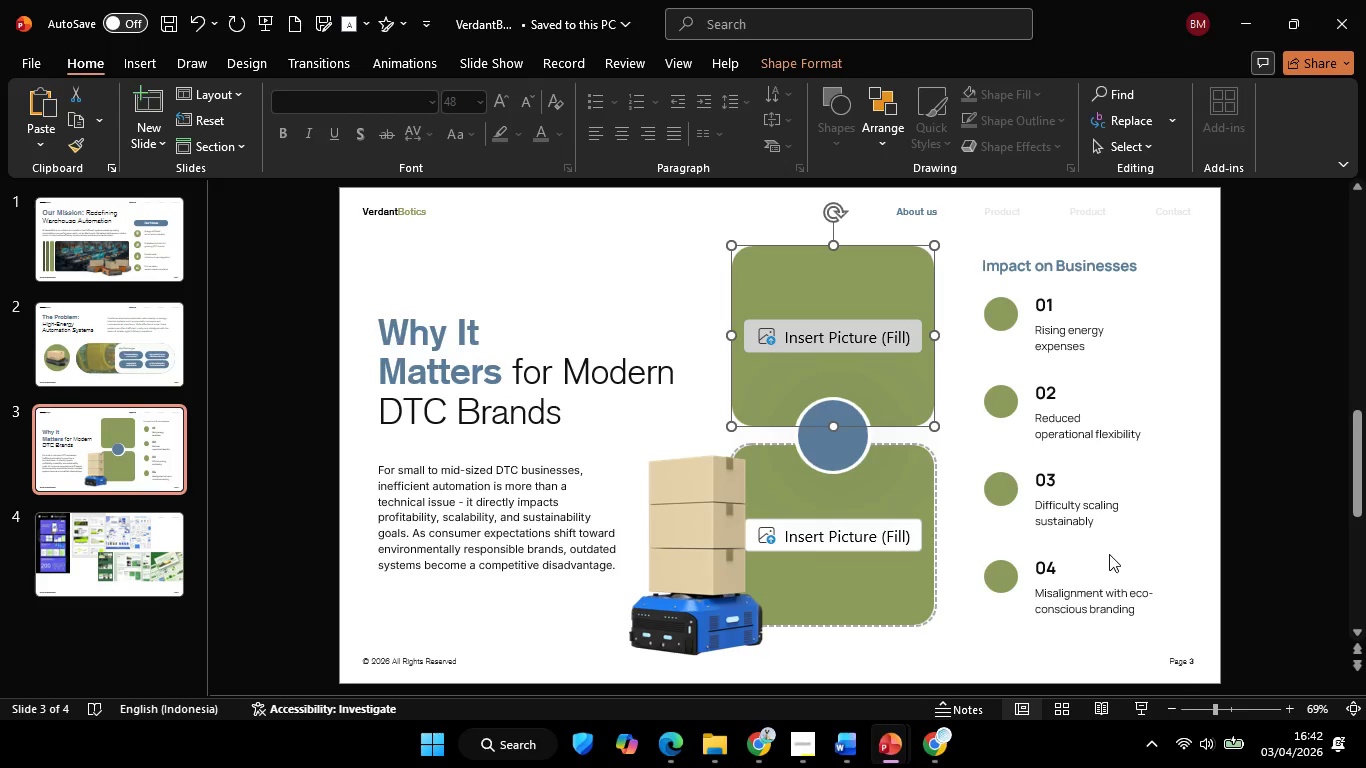 
wait(5.64)
 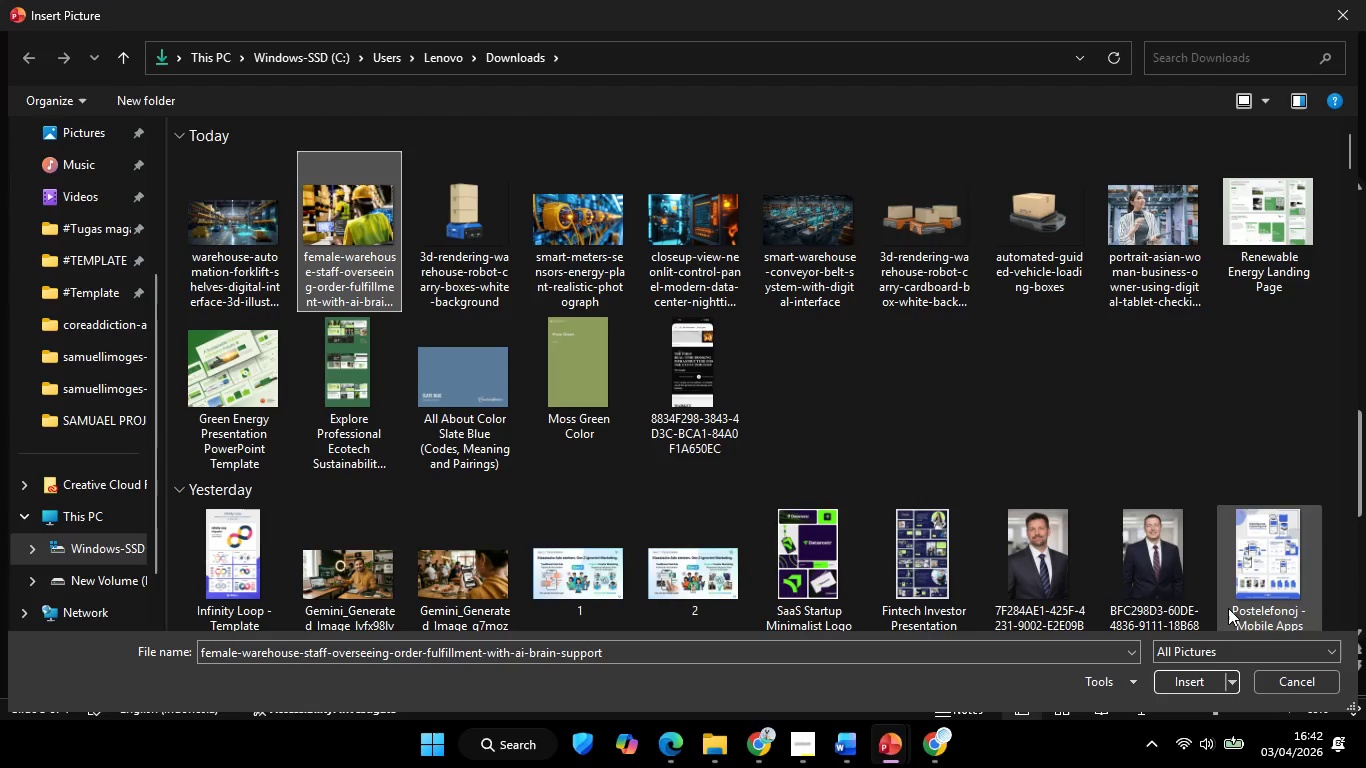 
left_click([869, 536])
 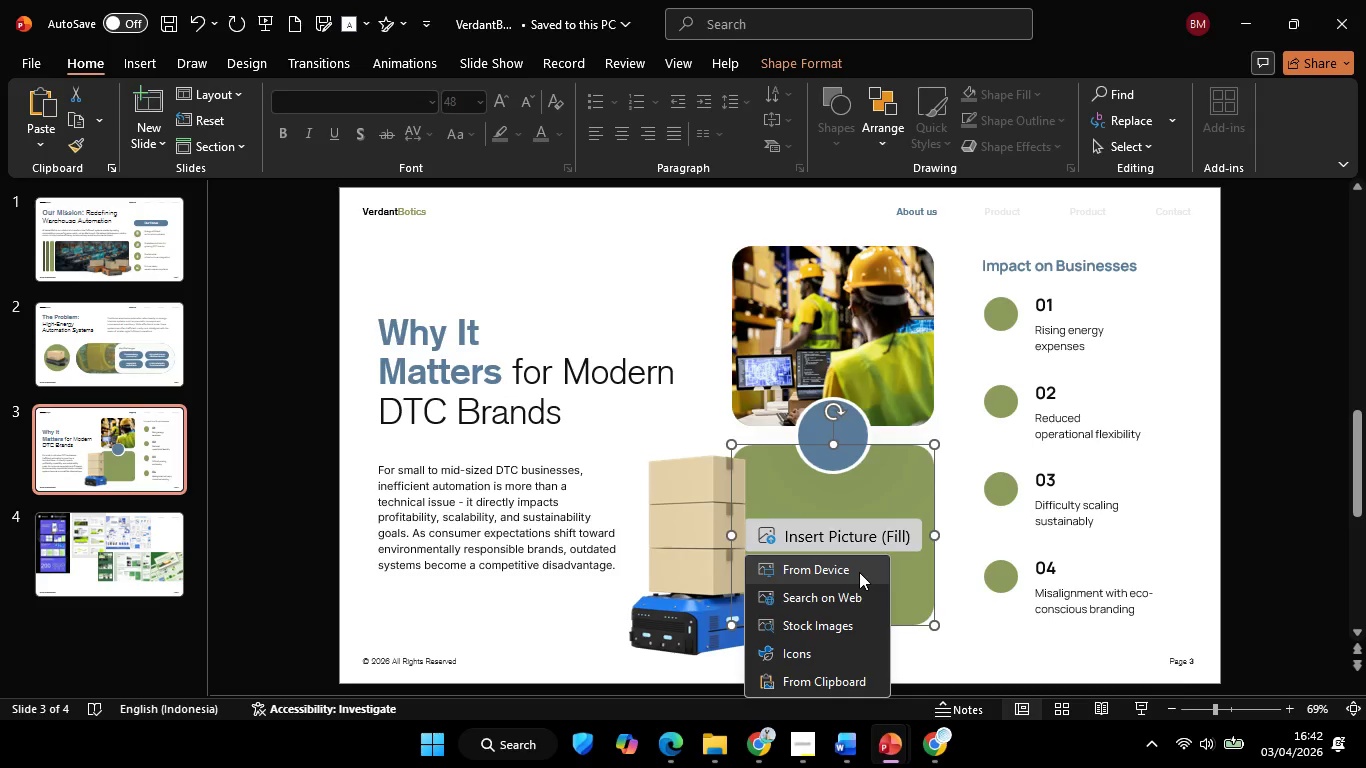 
left_click([859, 572])
 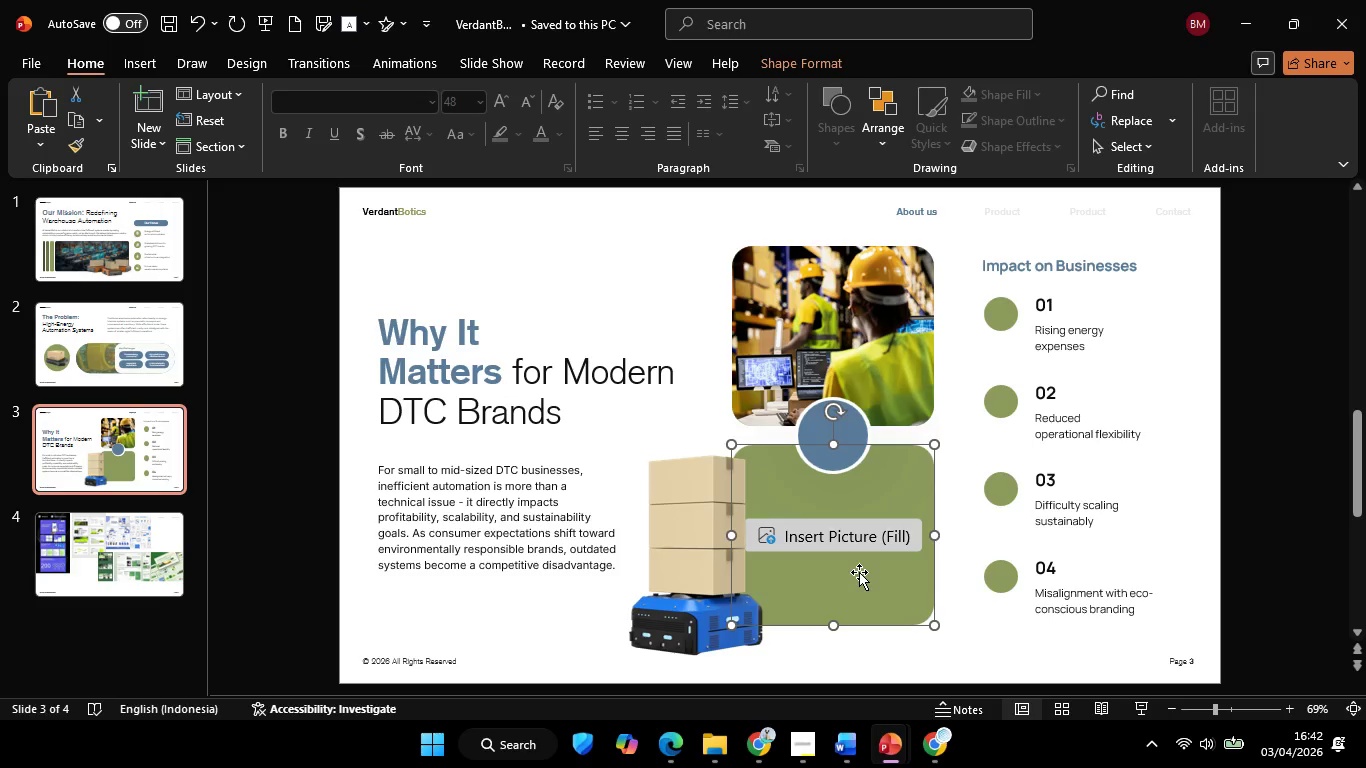 
wait(5.64)
 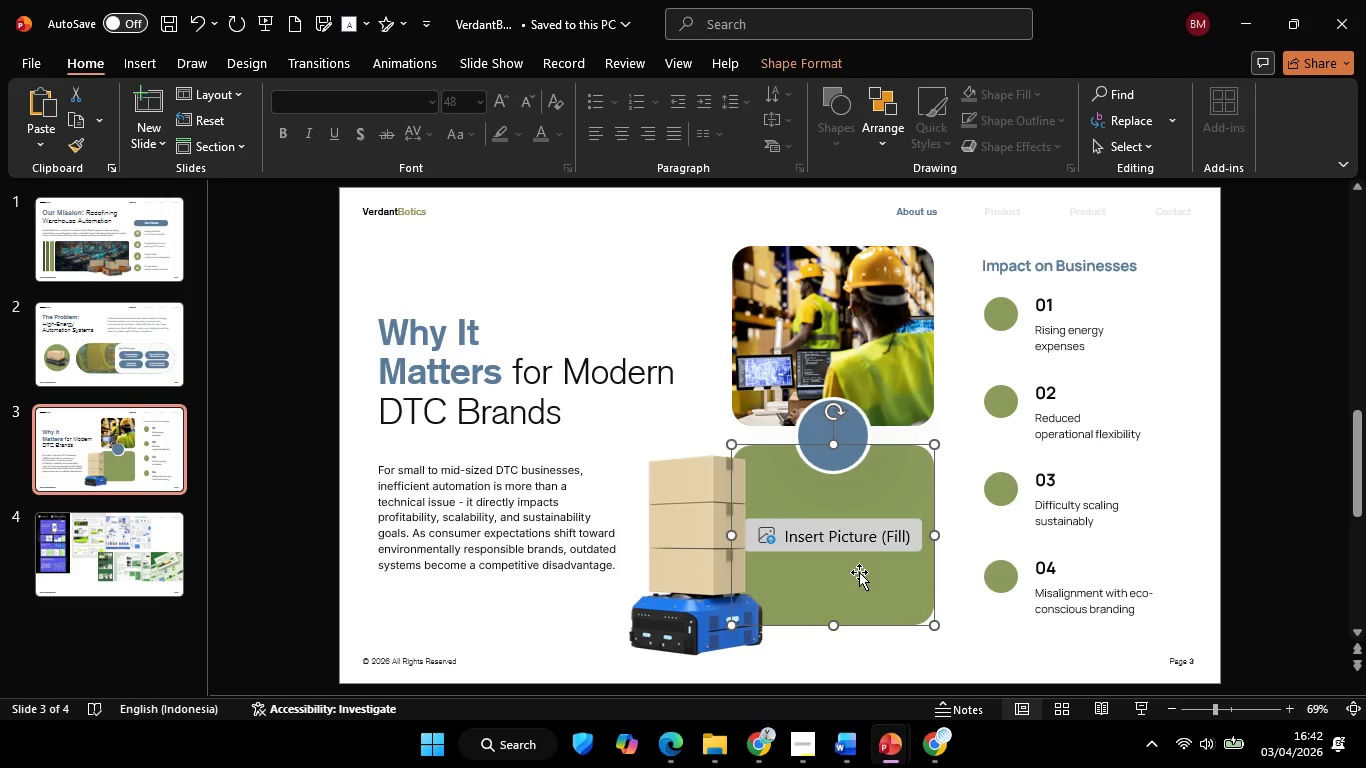 
left_click([232, 235])
 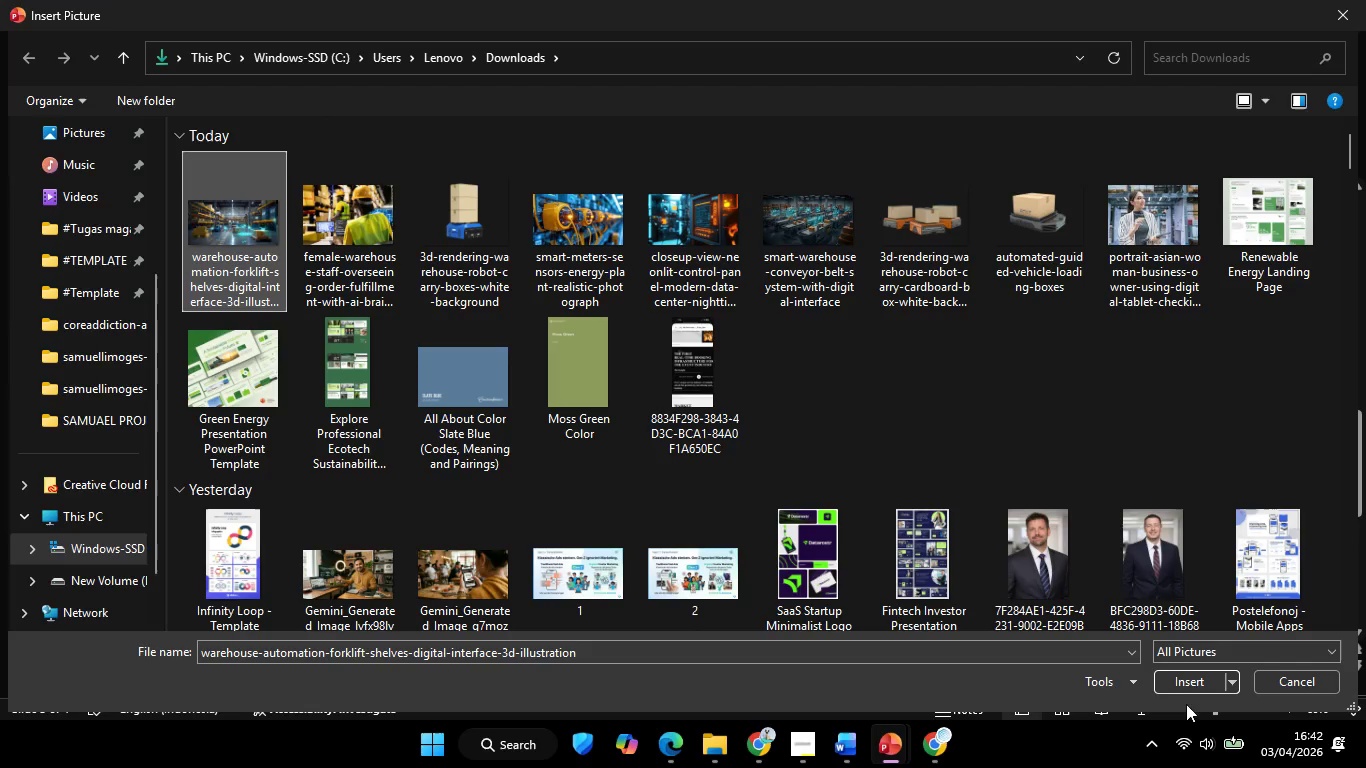 
left_click([1176, 679])
 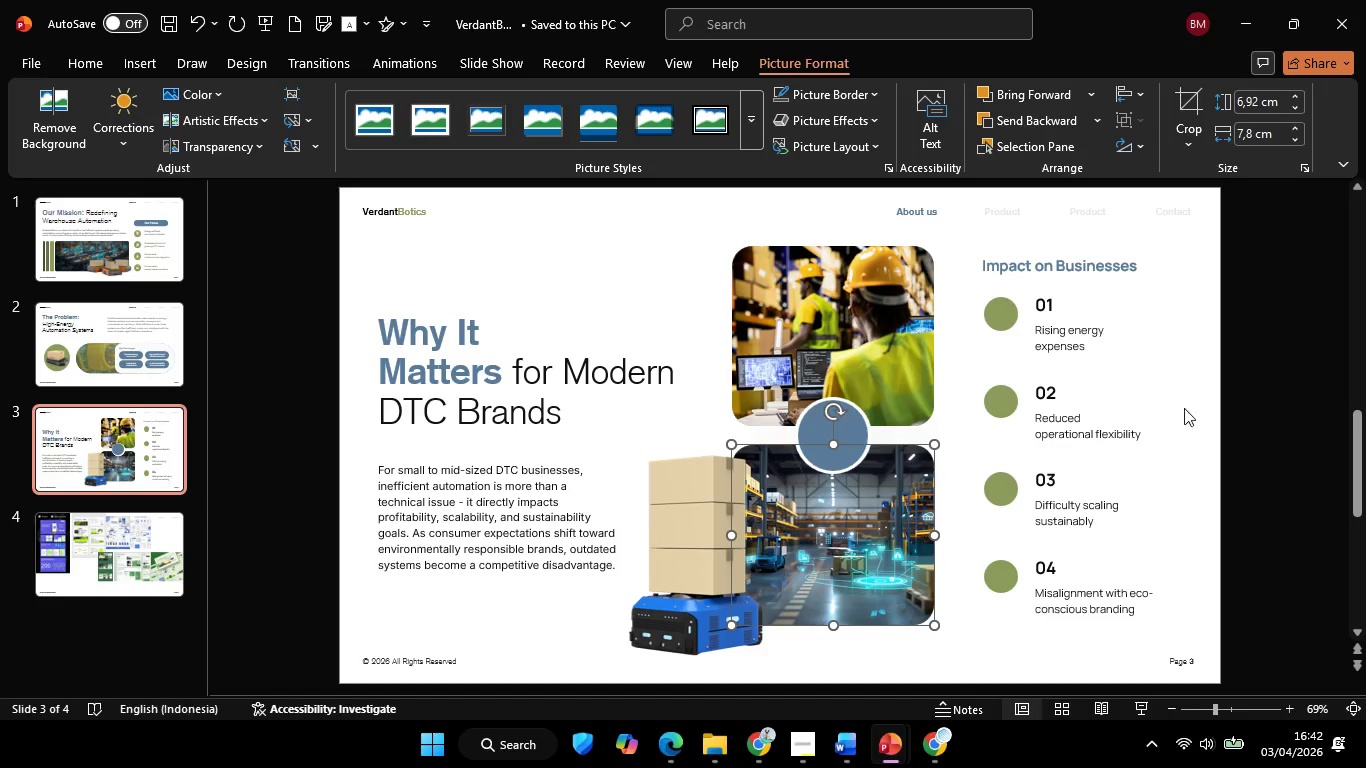 
wait(6.17)
 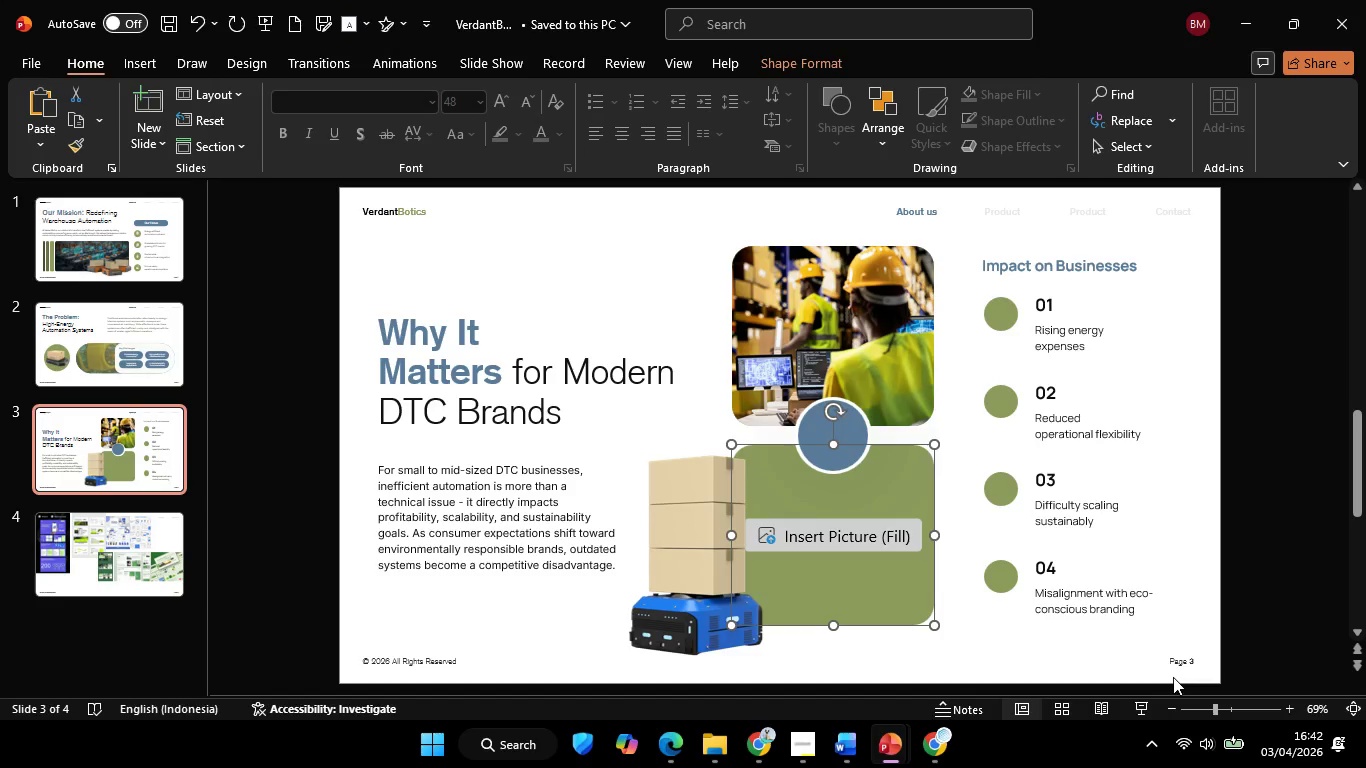 
double_click([1248, 410])
 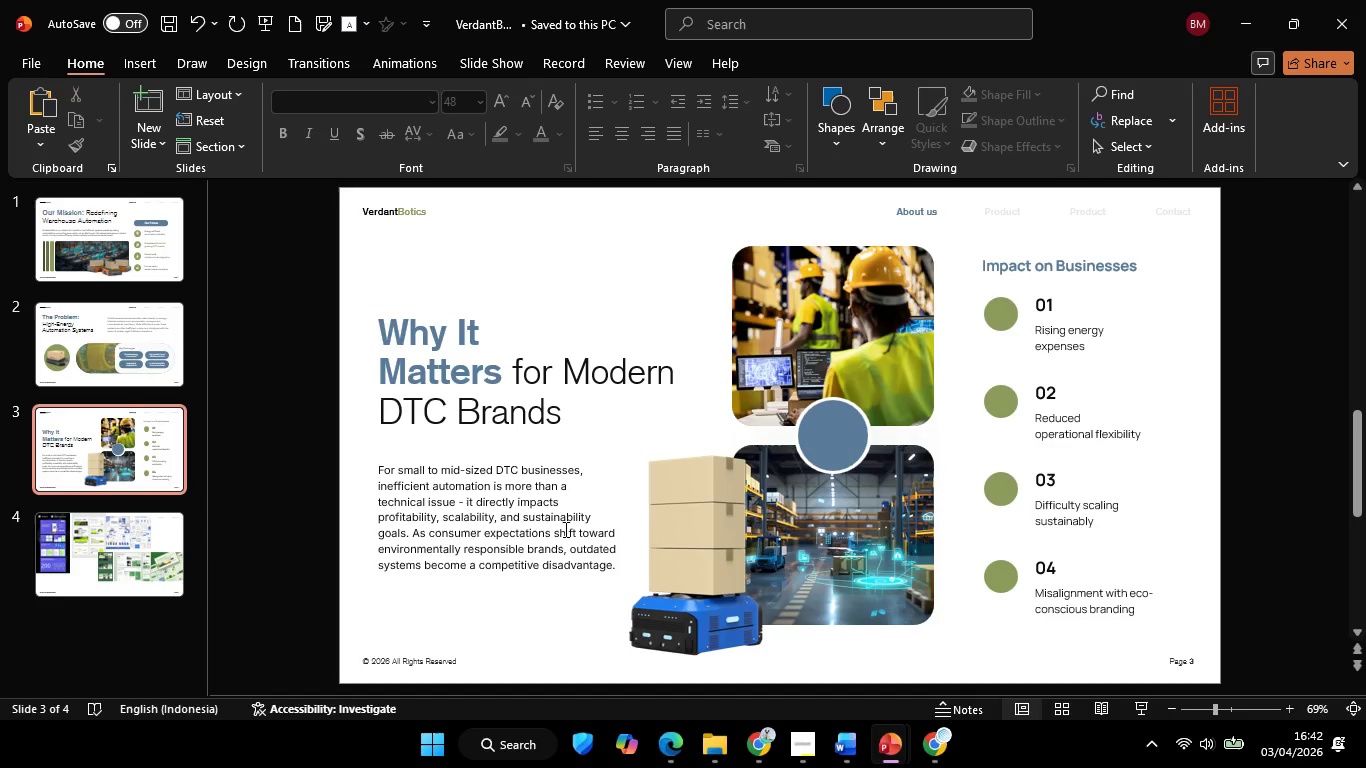 
mouse_move([43, 585])
 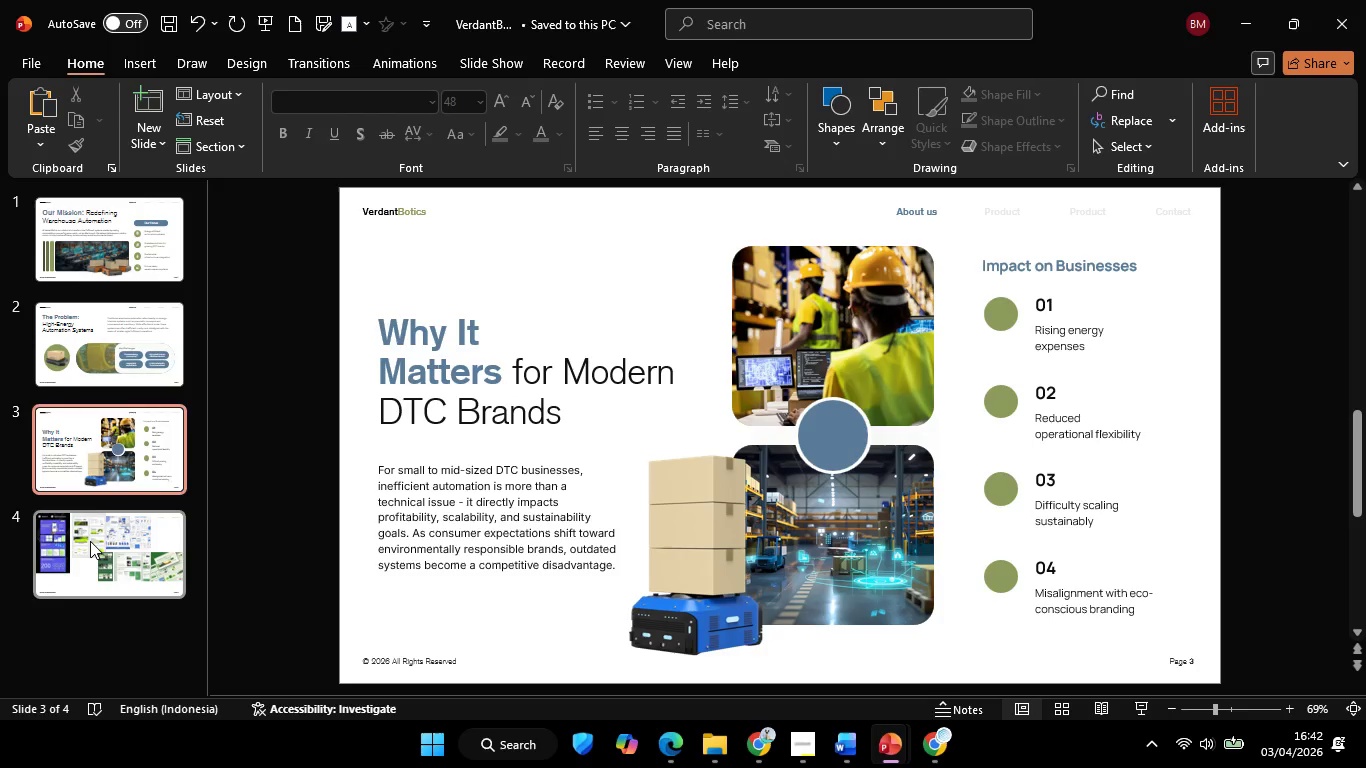 
left_click([90, 540])
 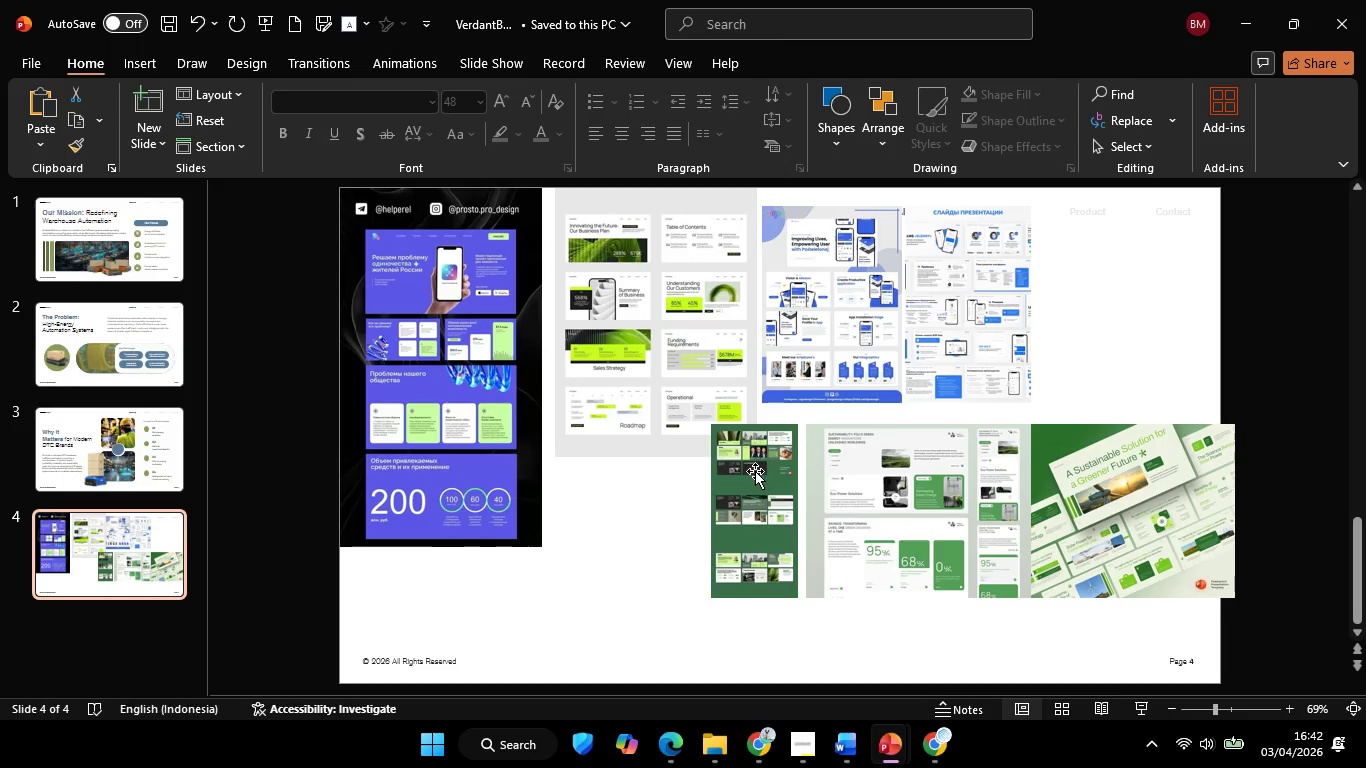 
scroll: coordinate [755, 471], scroll_direction: none, amount: 0.0
 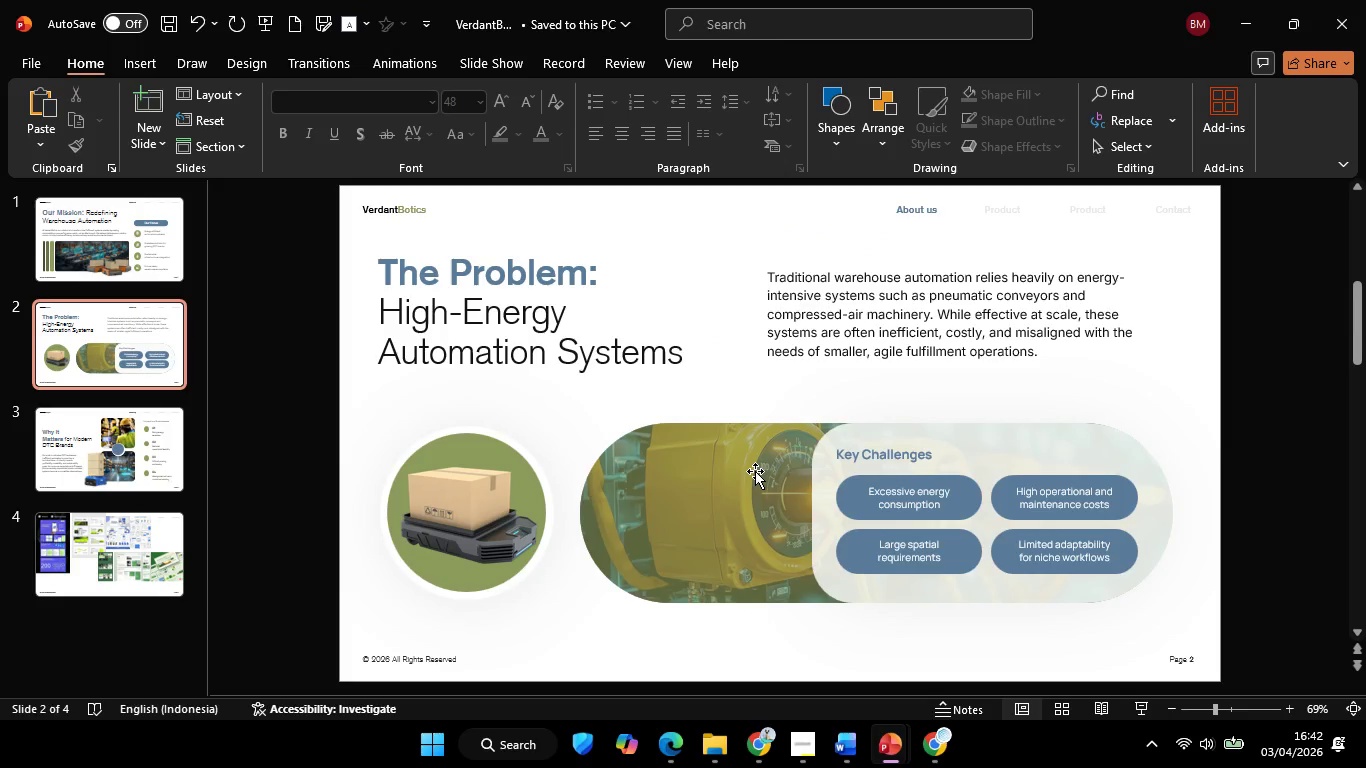 
scroll: coordinate [757, 472], scroll_direction: up, amount: 3.0
 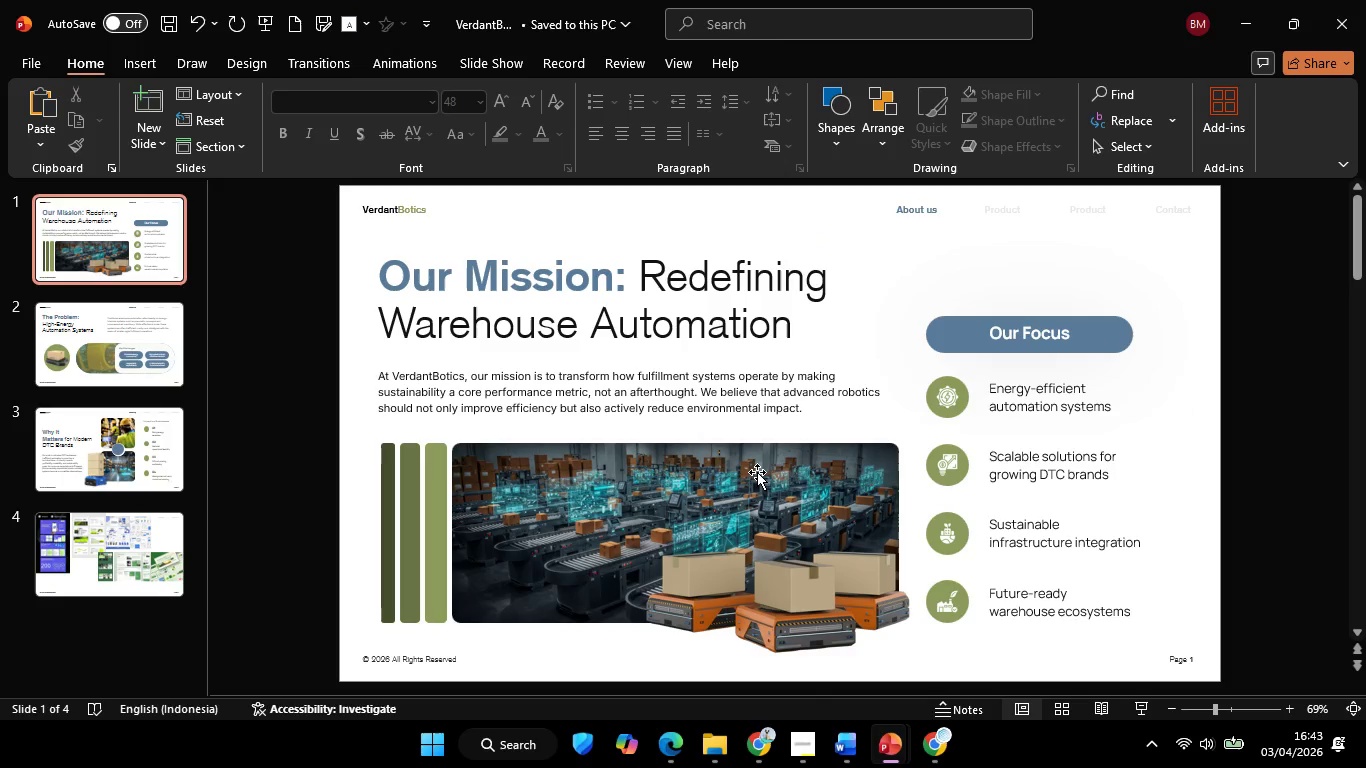 
scroll: coordinate [757, 472], scroll_direction: down, amount: 1.0
 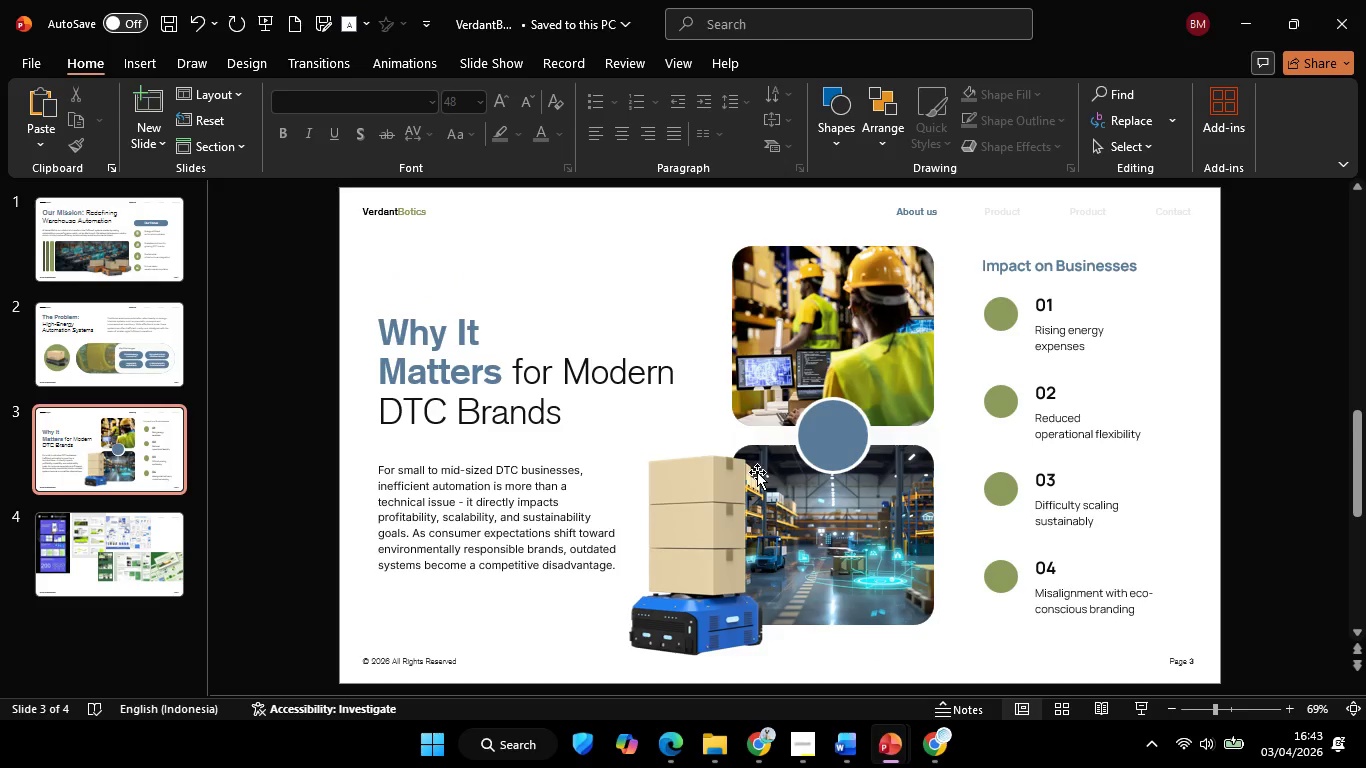 
scroll: coordinate [757, 472], scroll_direction: none, amount: 0.0
 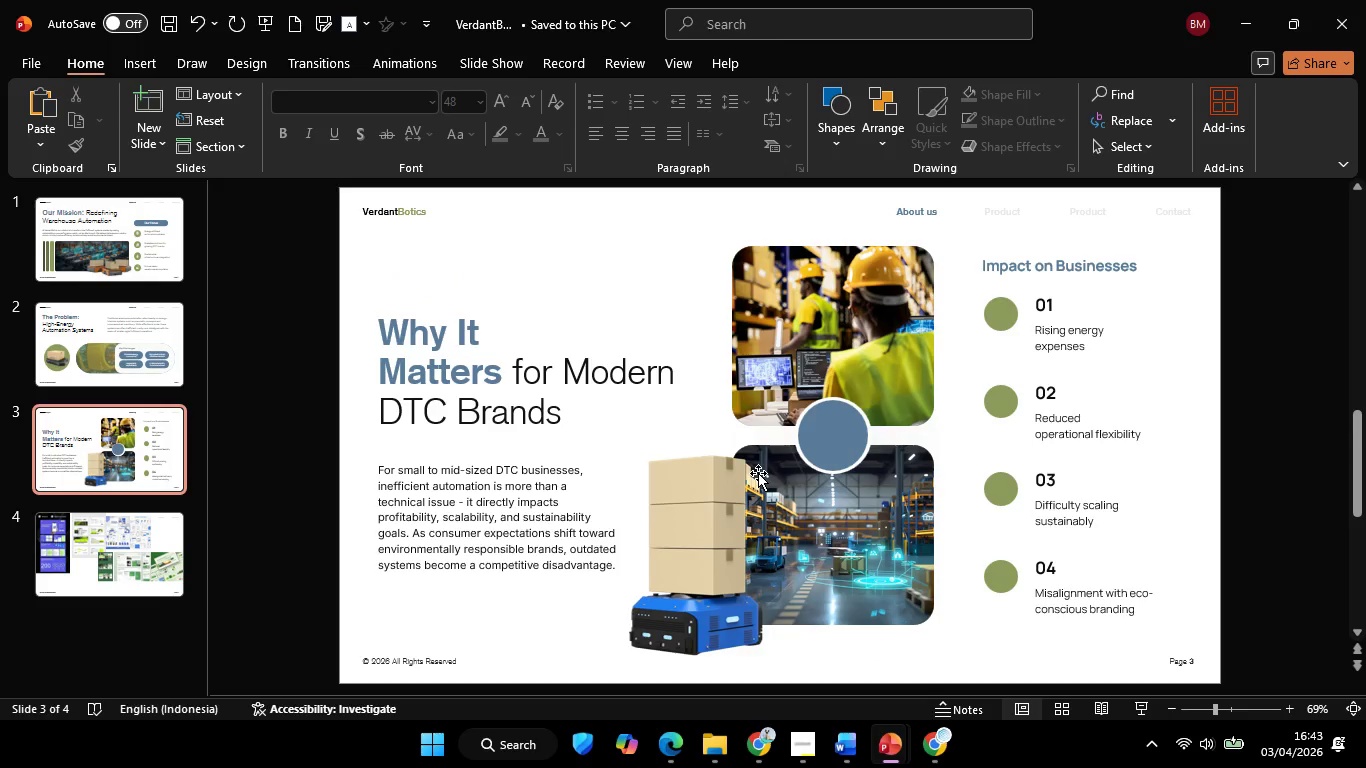 
scroll: coordinate [1051, 524], scroll_direction: down, amount: 3.0
 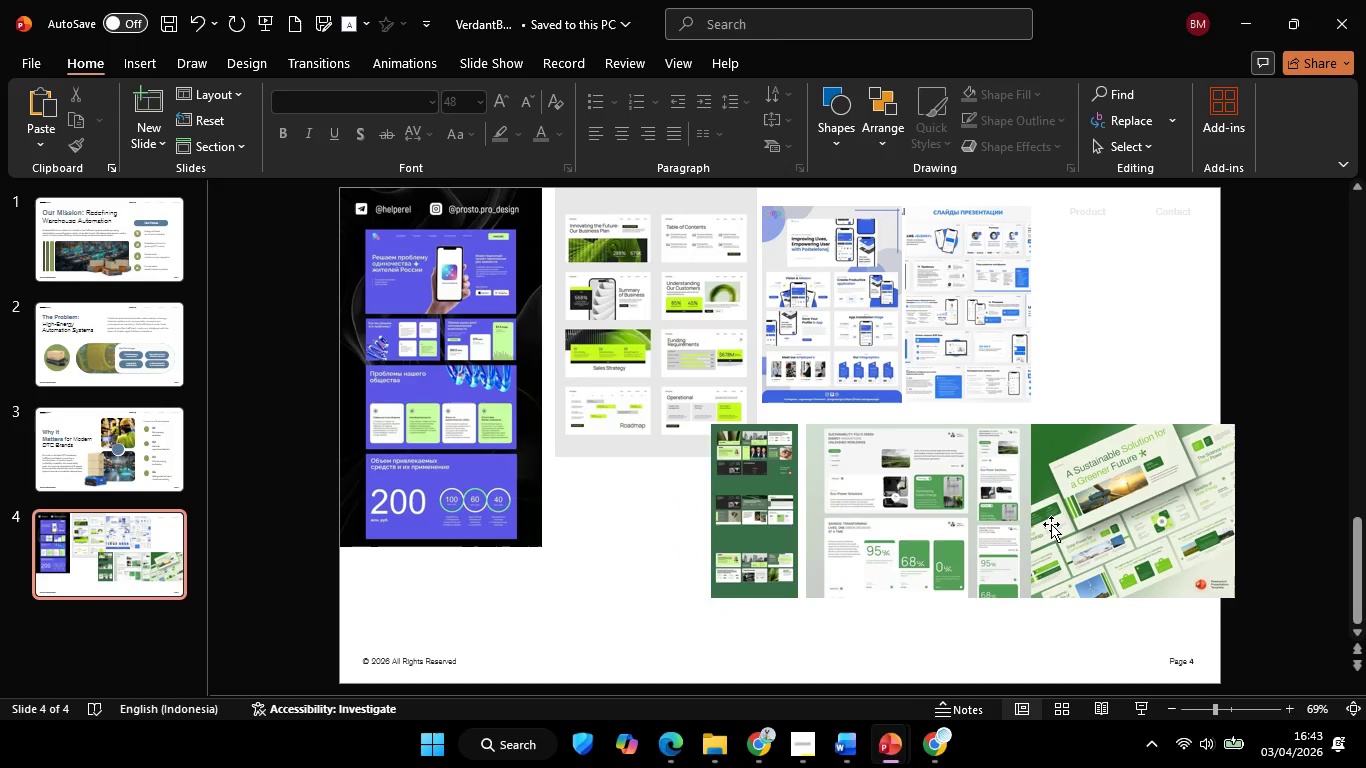 
scroll: coordinate [1051, 524], scroll_direction: none, amount: 0.0
 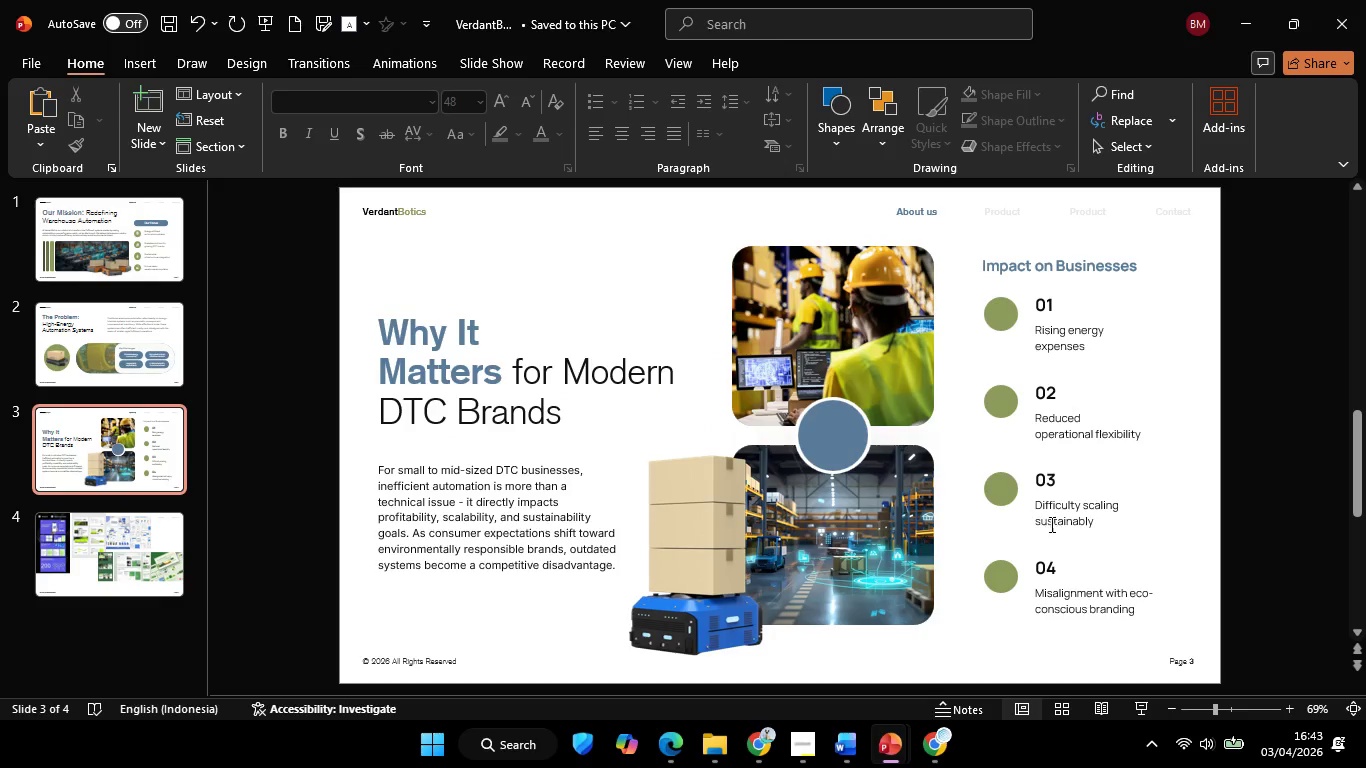 
scroll: coordinate [1050, 524], scroll_direction: up, amount: 3.0
 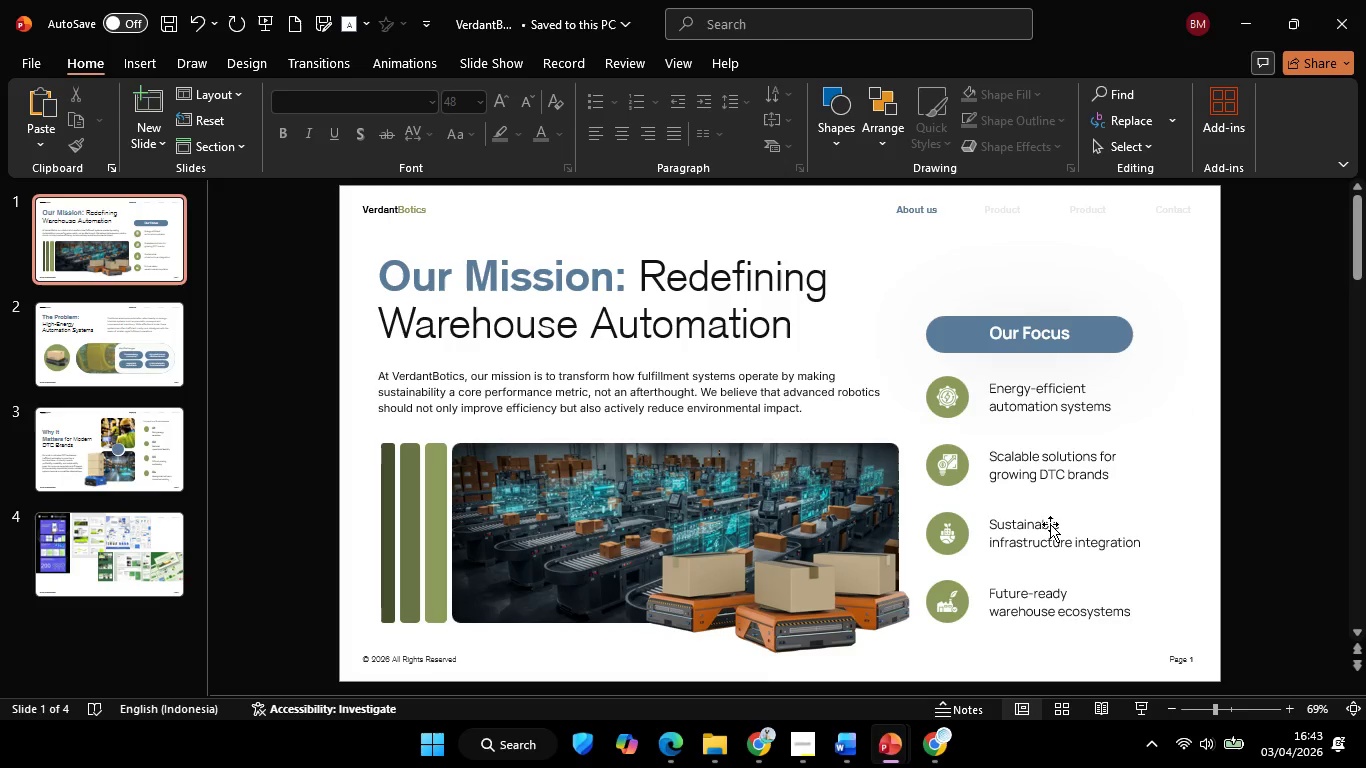 
scroll: coordinate [1052, 525], scroll_direction: down, amount: 10.0
 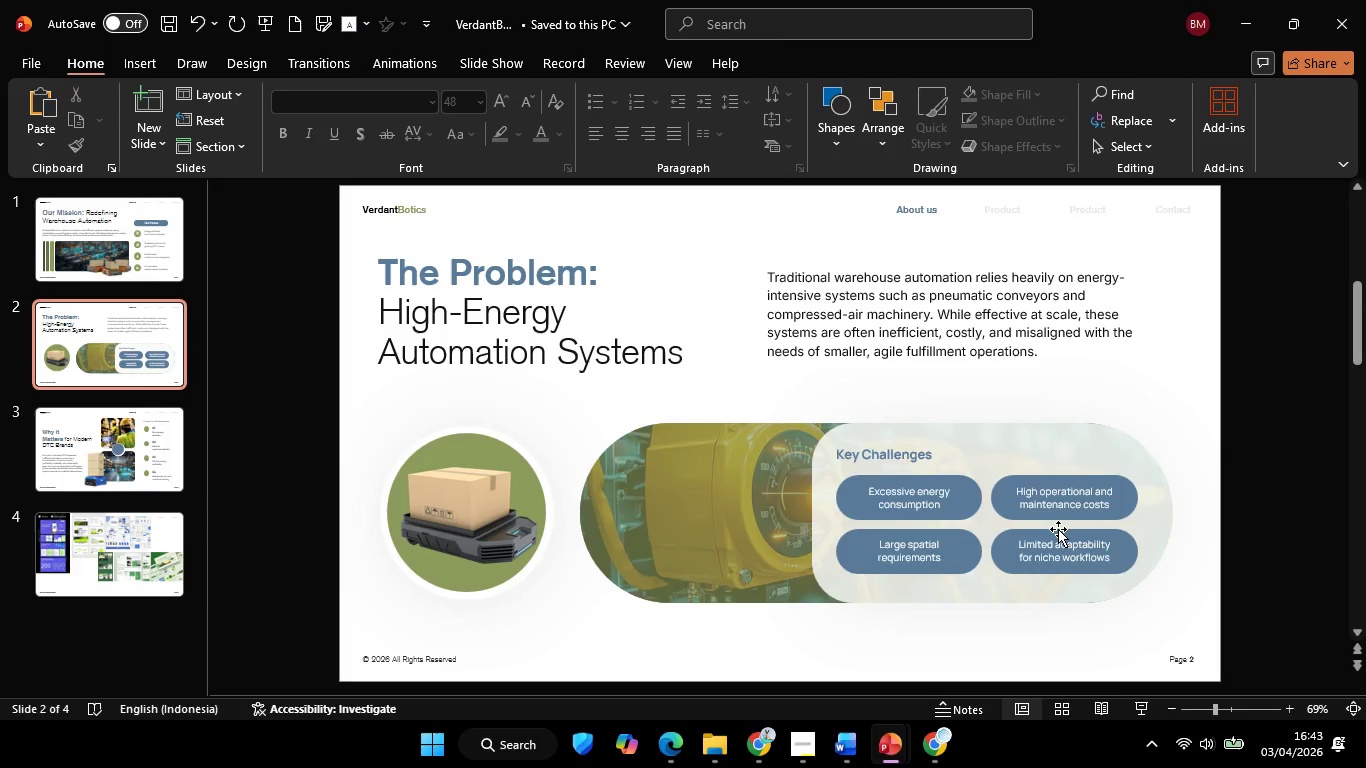 
scroll: coordinate [1062, 532], scroll_direction: up, amount: 2.0
 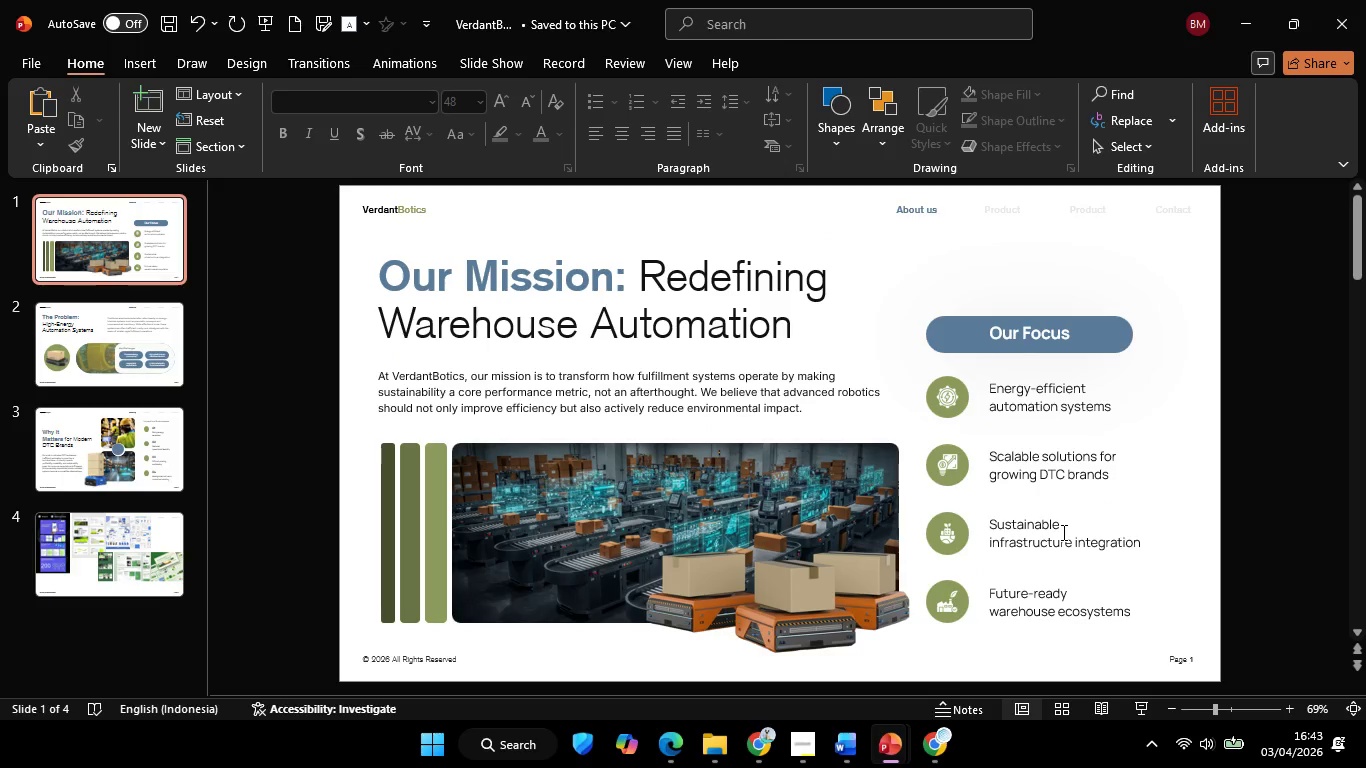 
scroll: coordinate [1062, 535], scroll_direction: none, amount: 0.0
 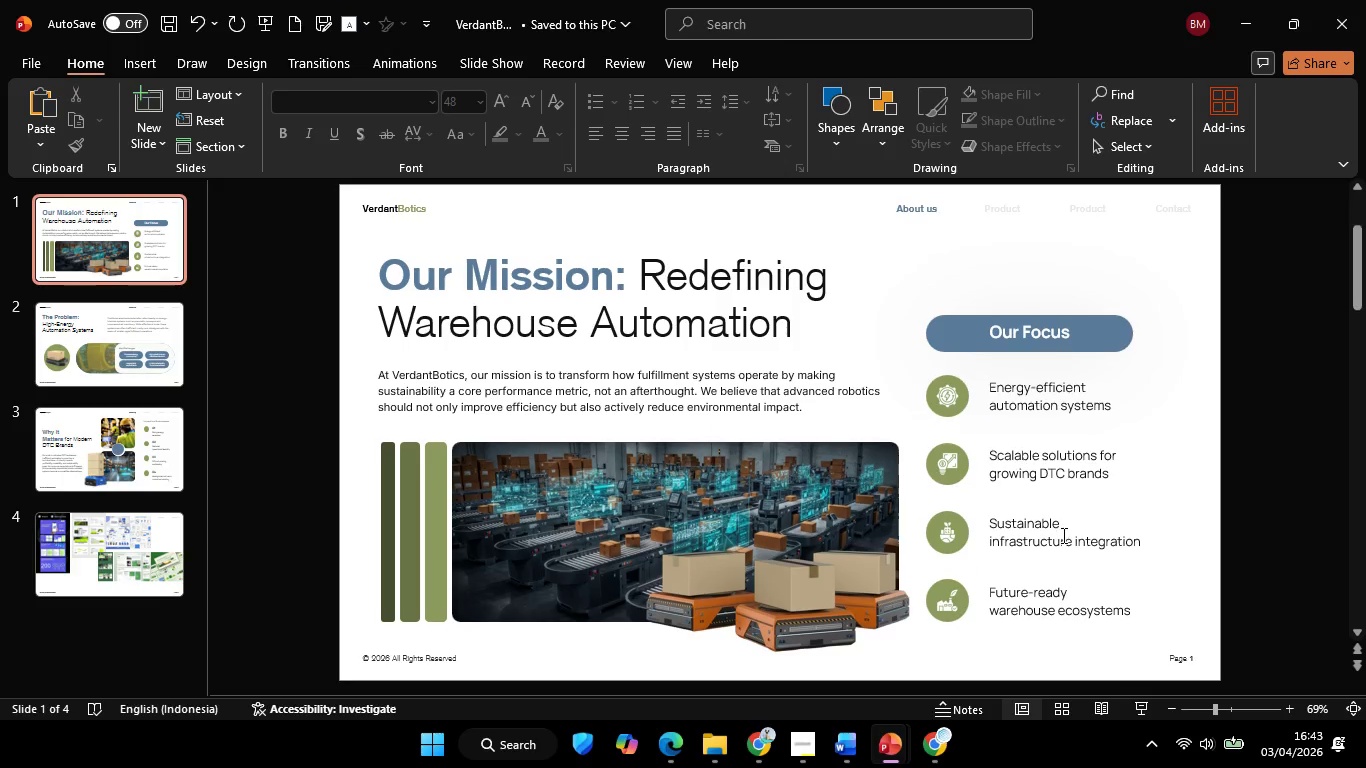 
scroll: coordinate [1062, 535], scroll_direction: down, amount: 3.0
 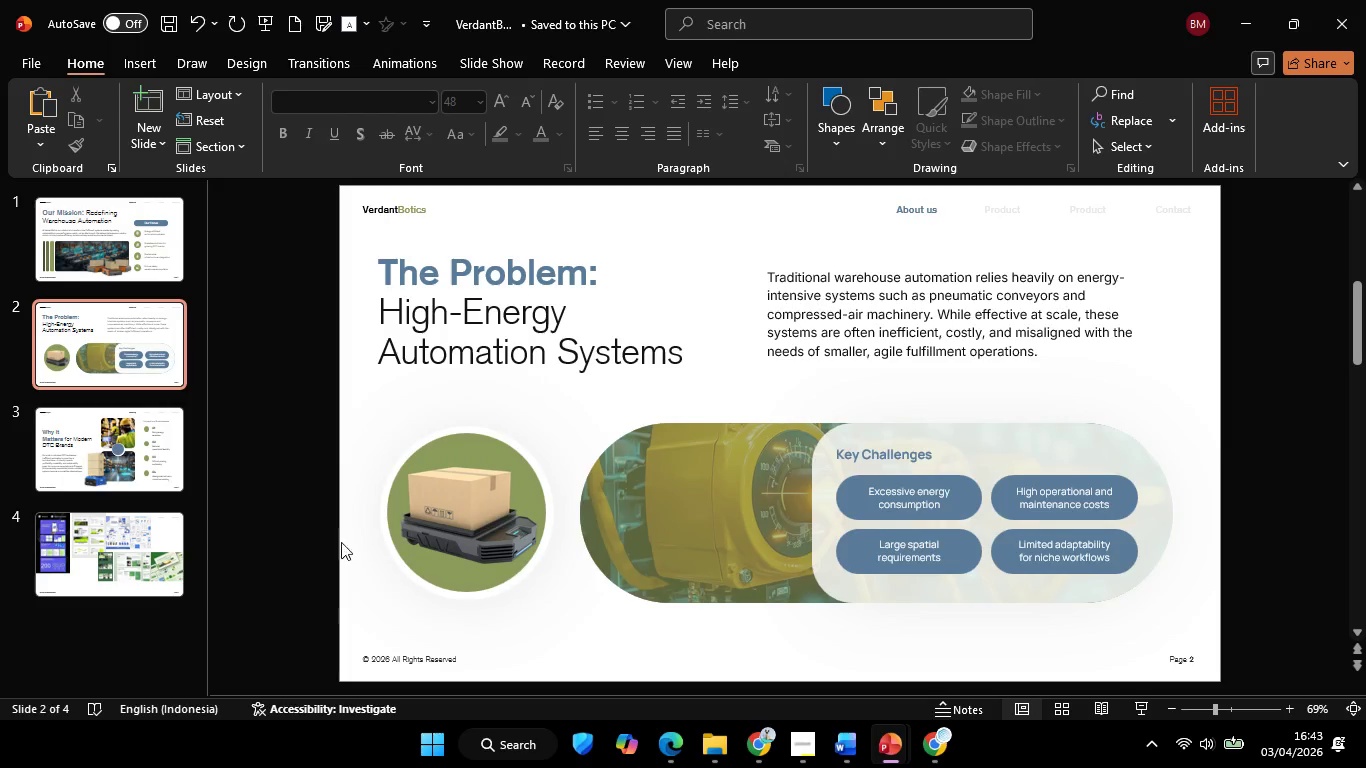 
left_click([76, 463])
 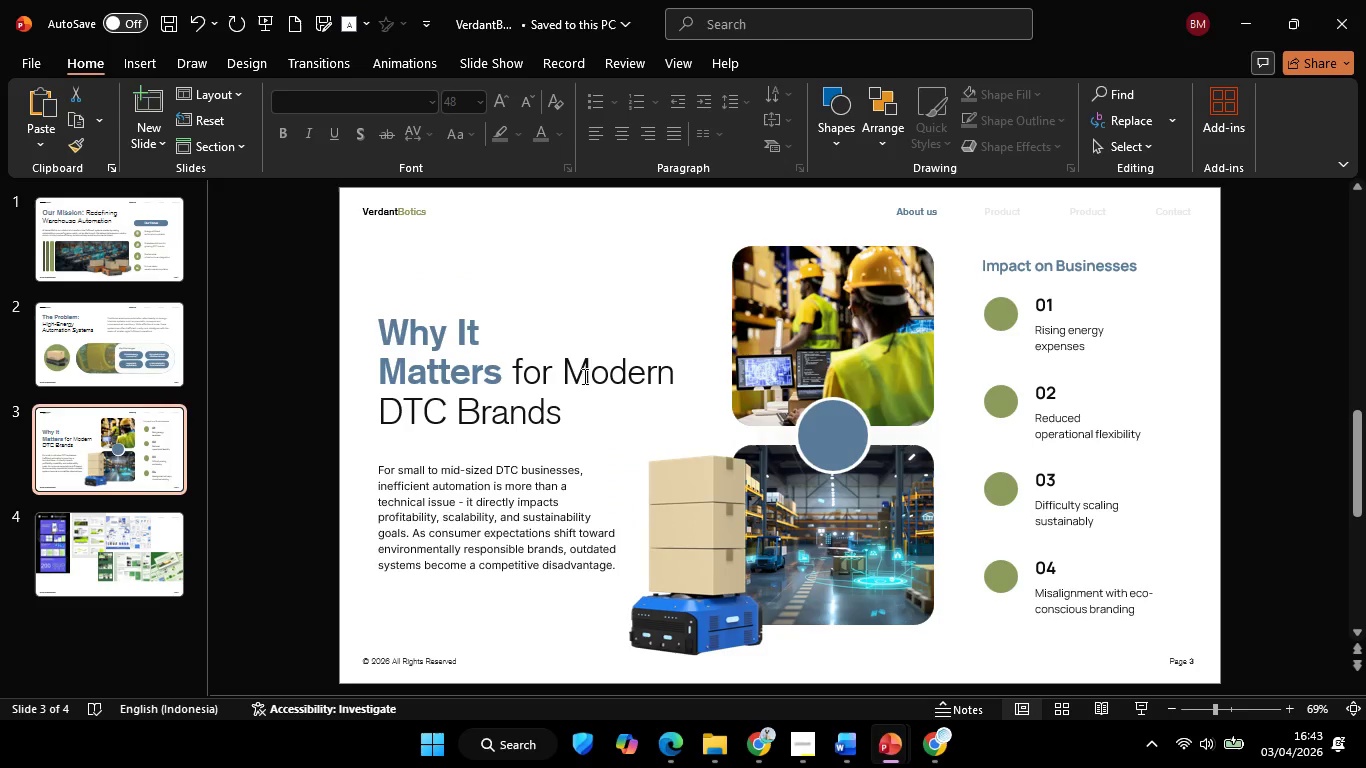 
left_click_drag(start_coordinate=[567, 372], to_coordinate=[671, 367])
 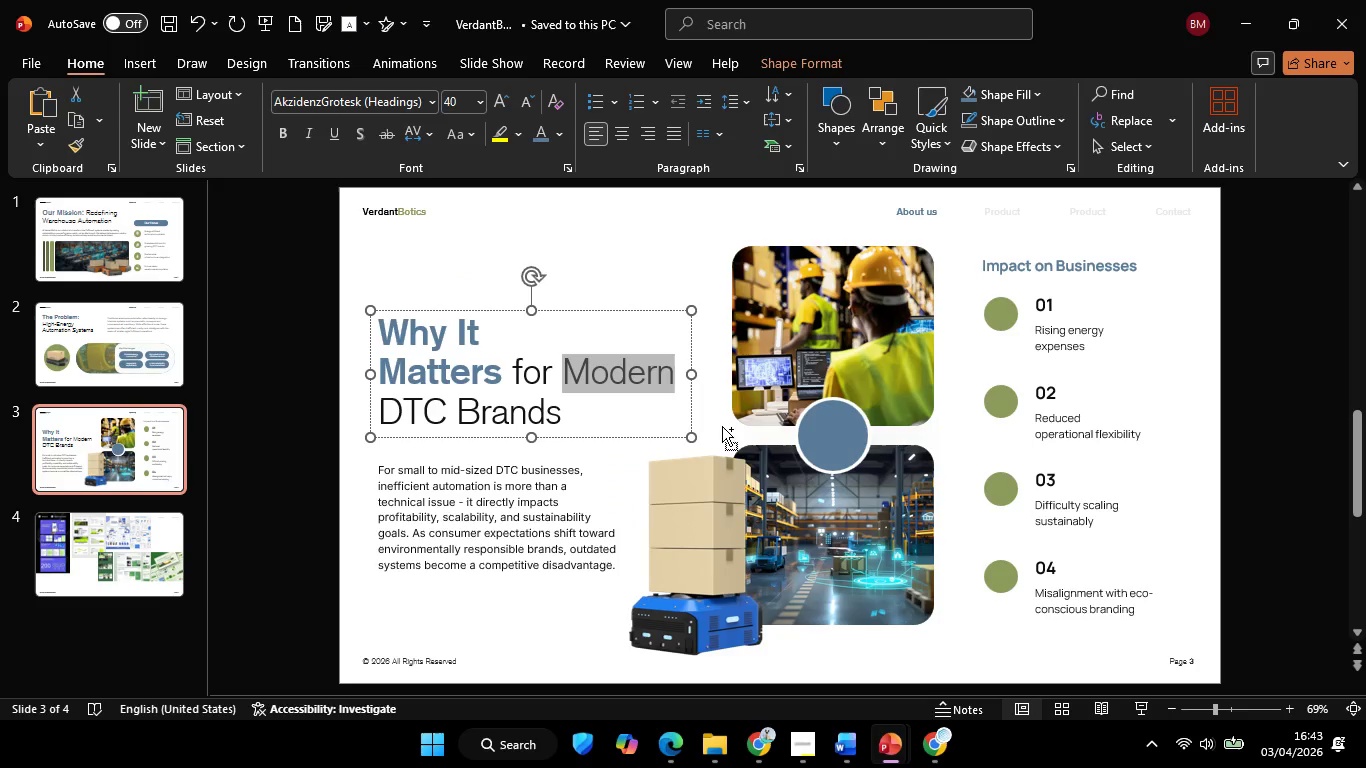 
key(Control+C)
 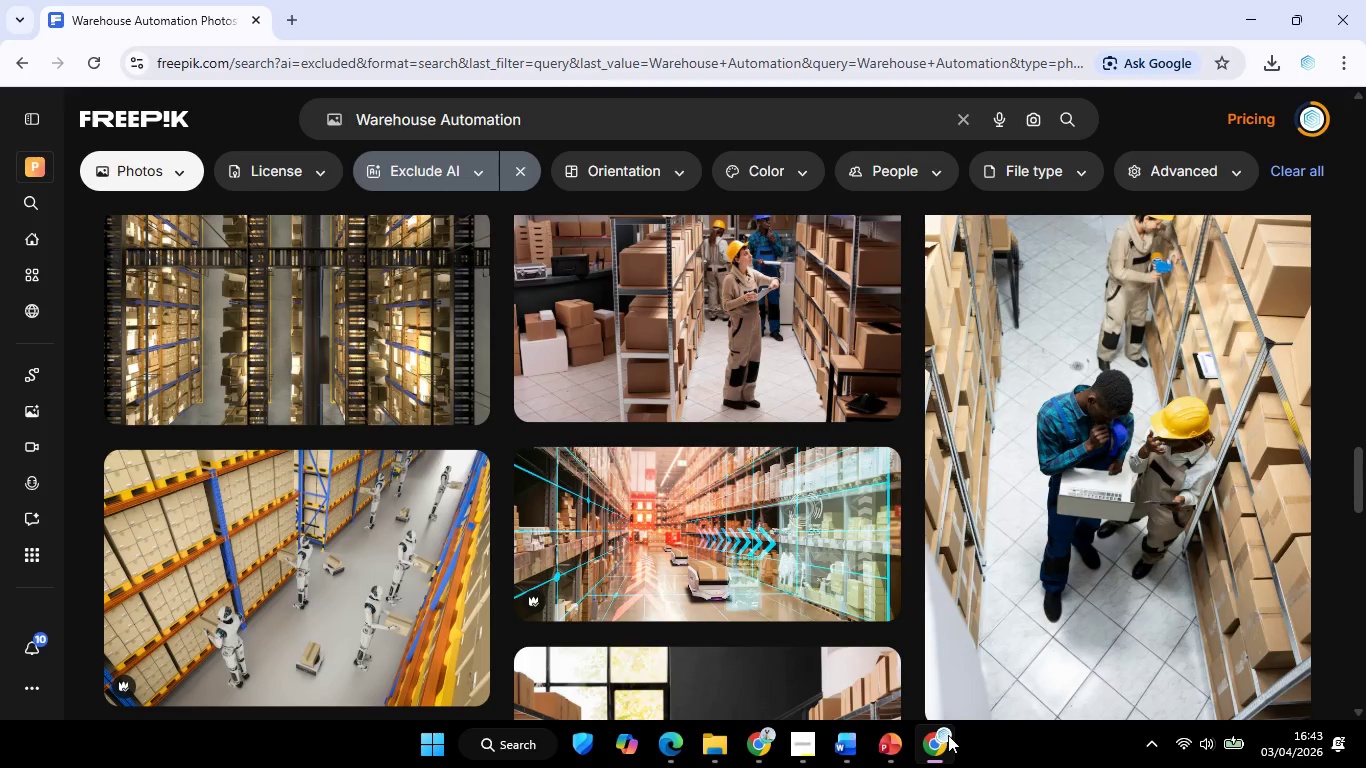 
left_click([542, 115])
 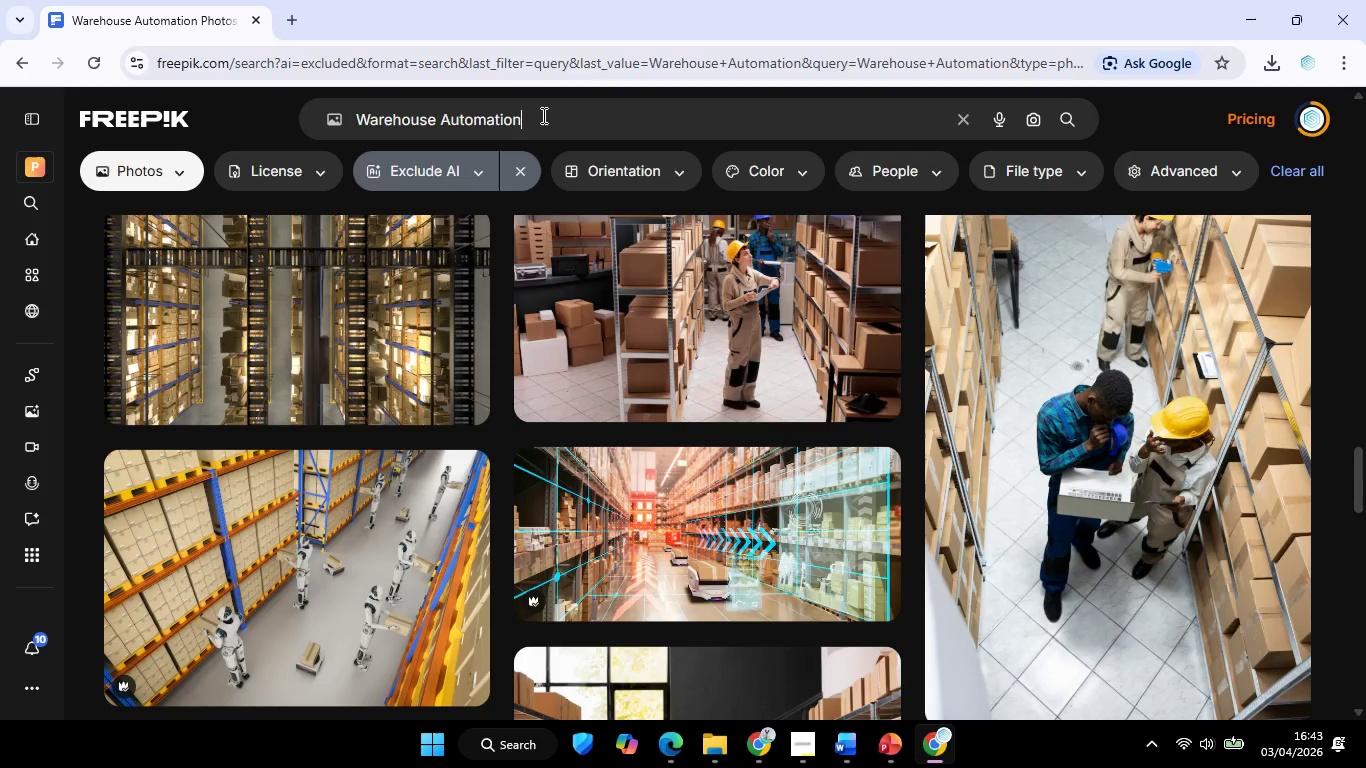 
key(Control+A)
 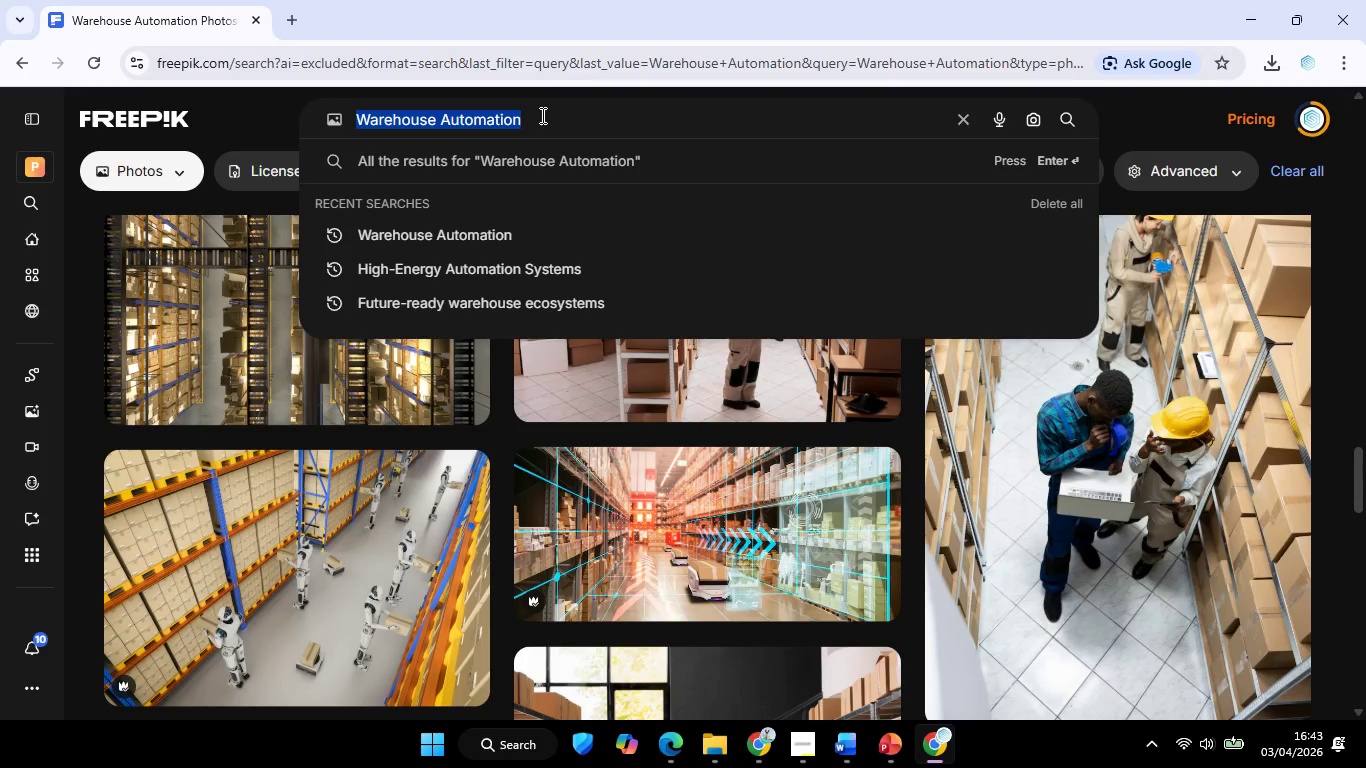 
key(Control+V)
 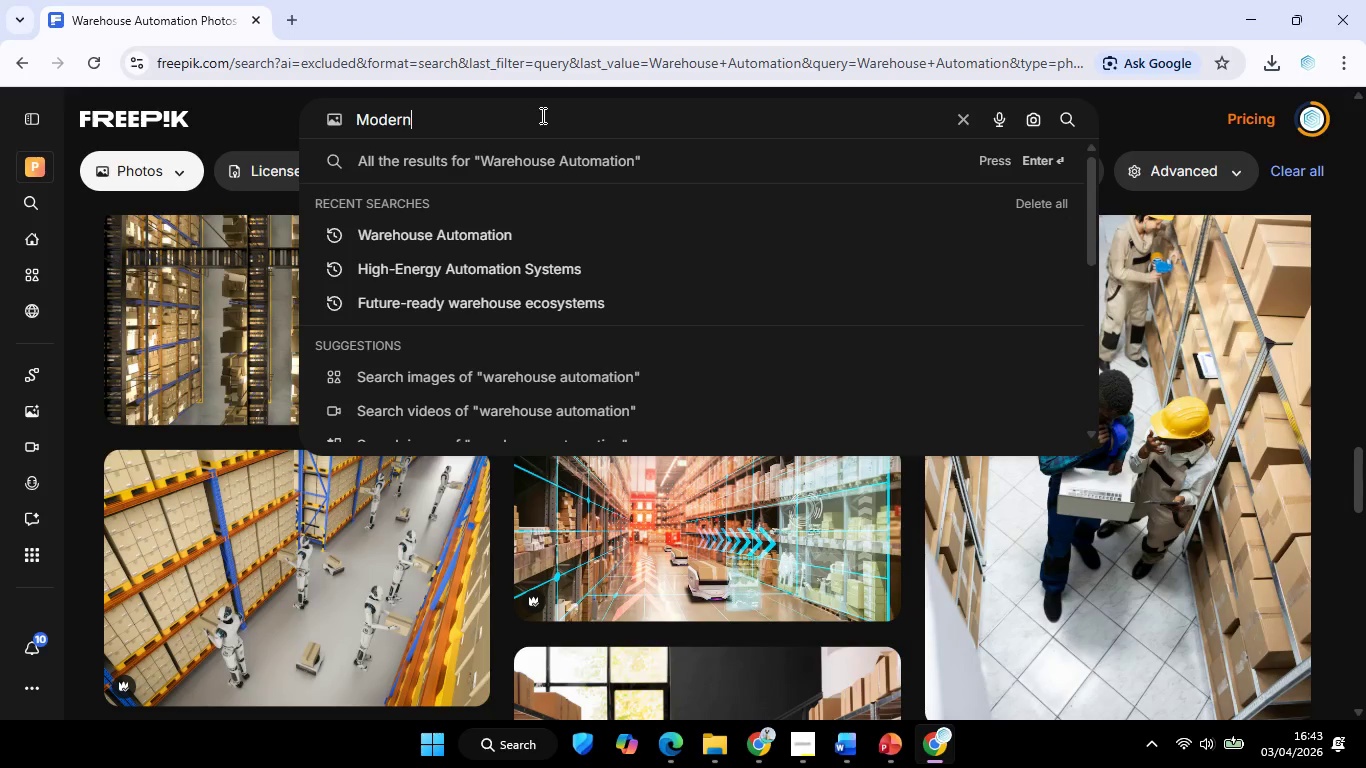 
key(Enter)
 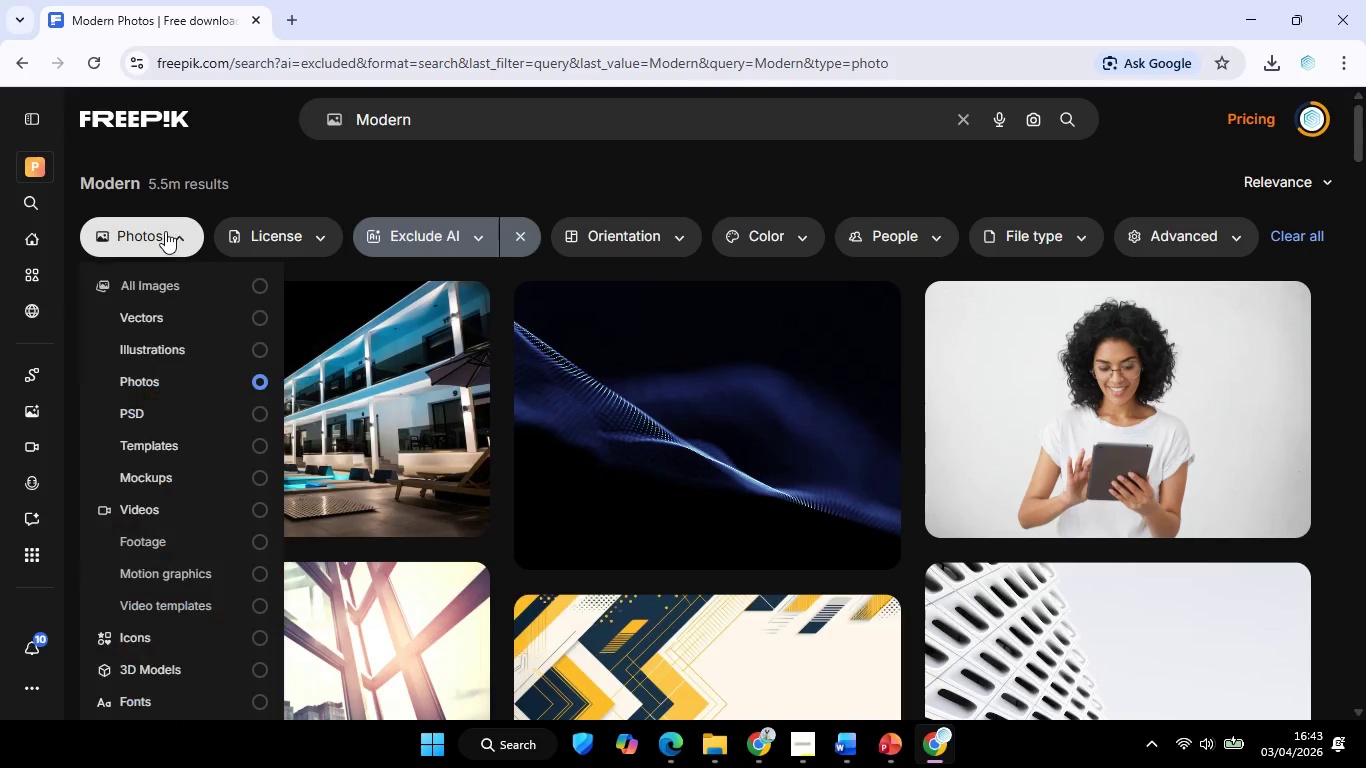 
wait(7.02)
 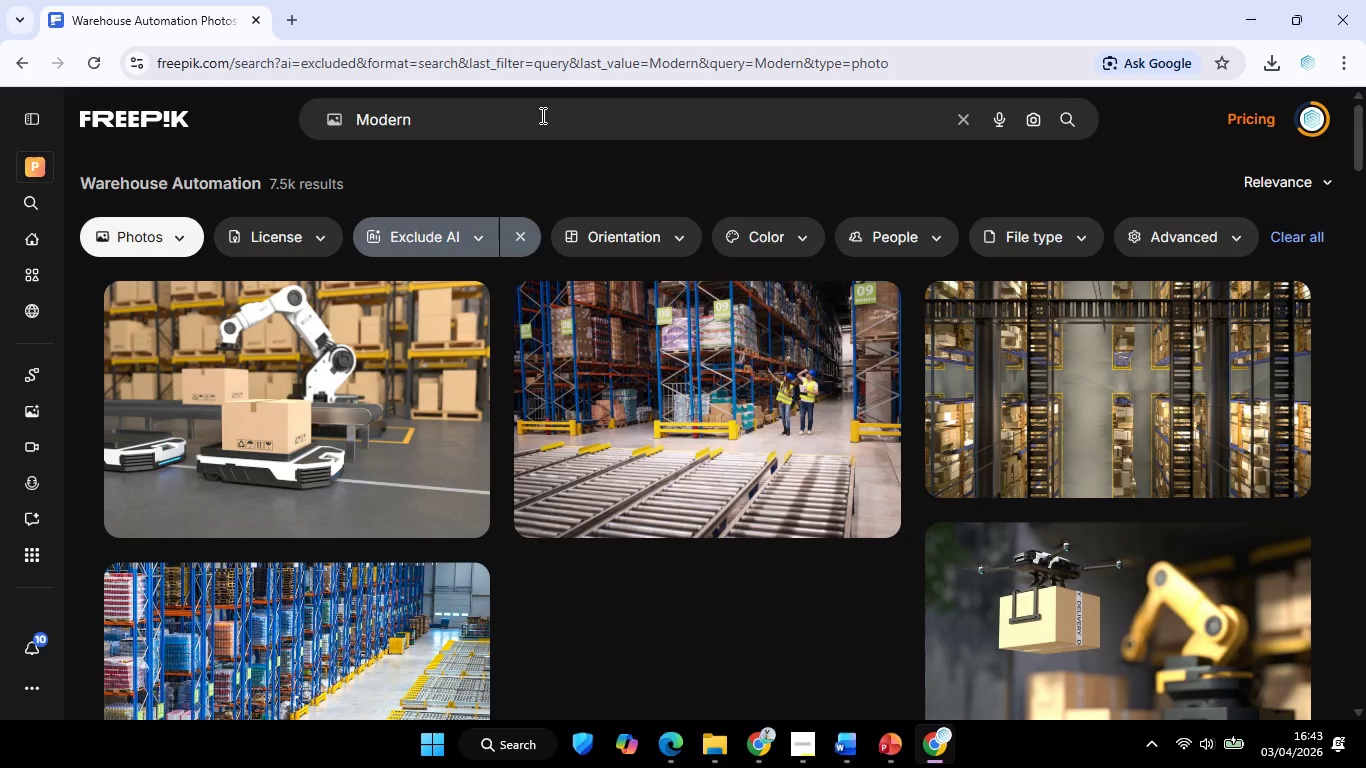 
left_click([196, 636])
 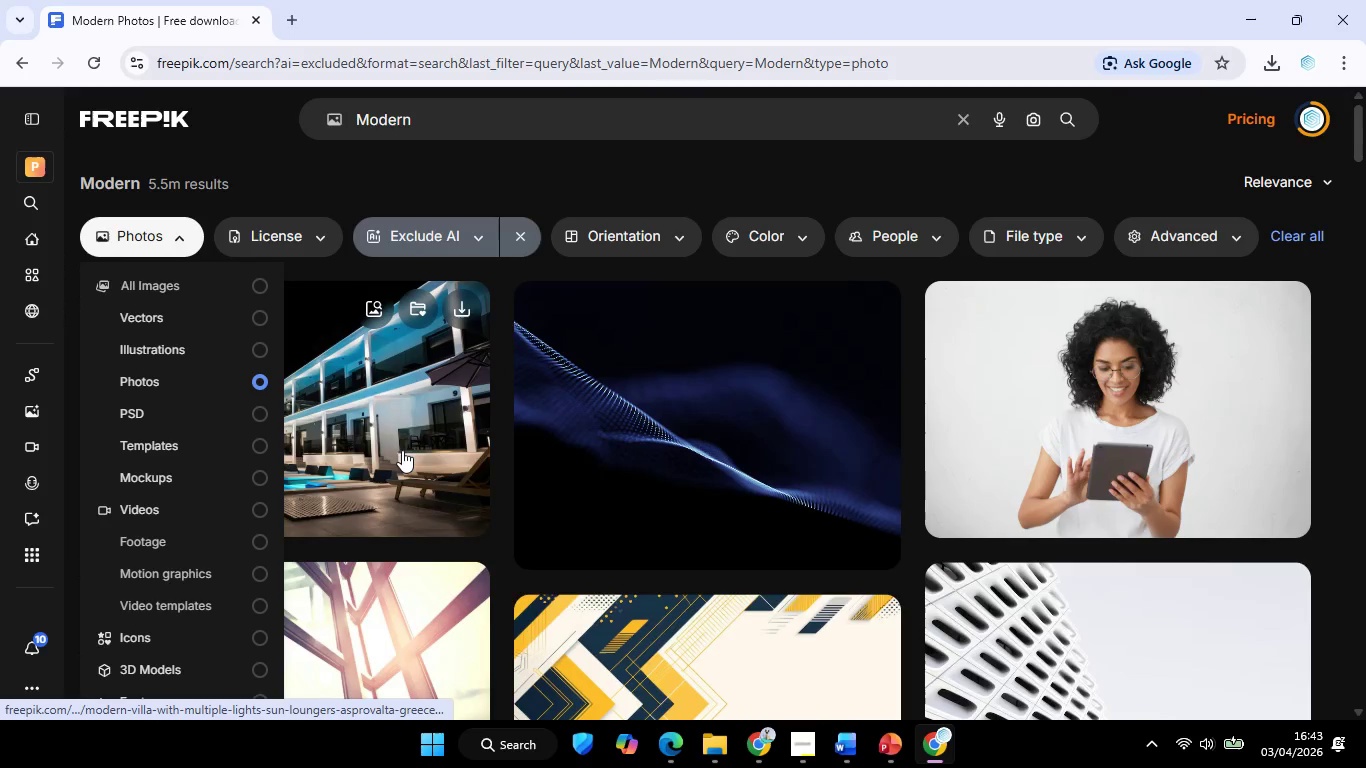 
mouse_move([485, 345])
 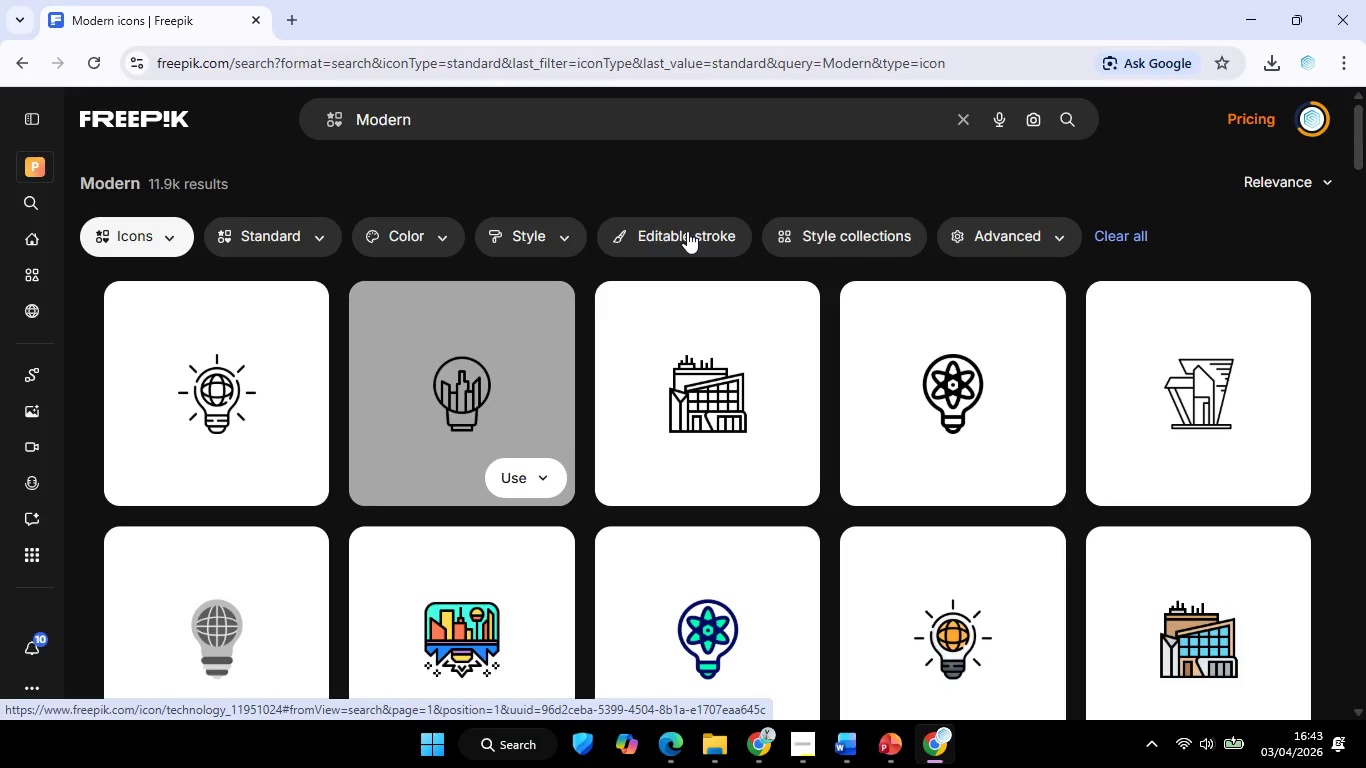 
scroll: coordinate [723, 477], scroll_direction: down, amount: 15.0
 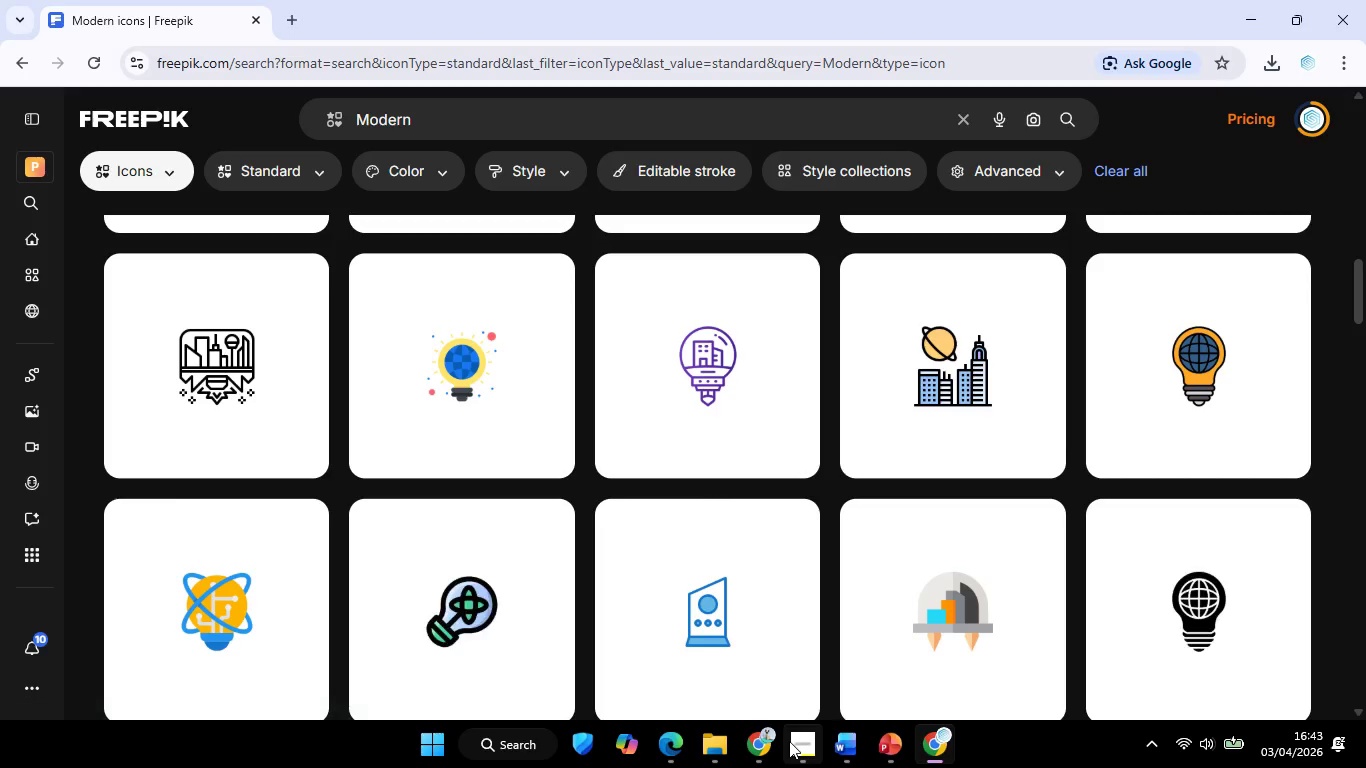 
left_click([807, 744])
 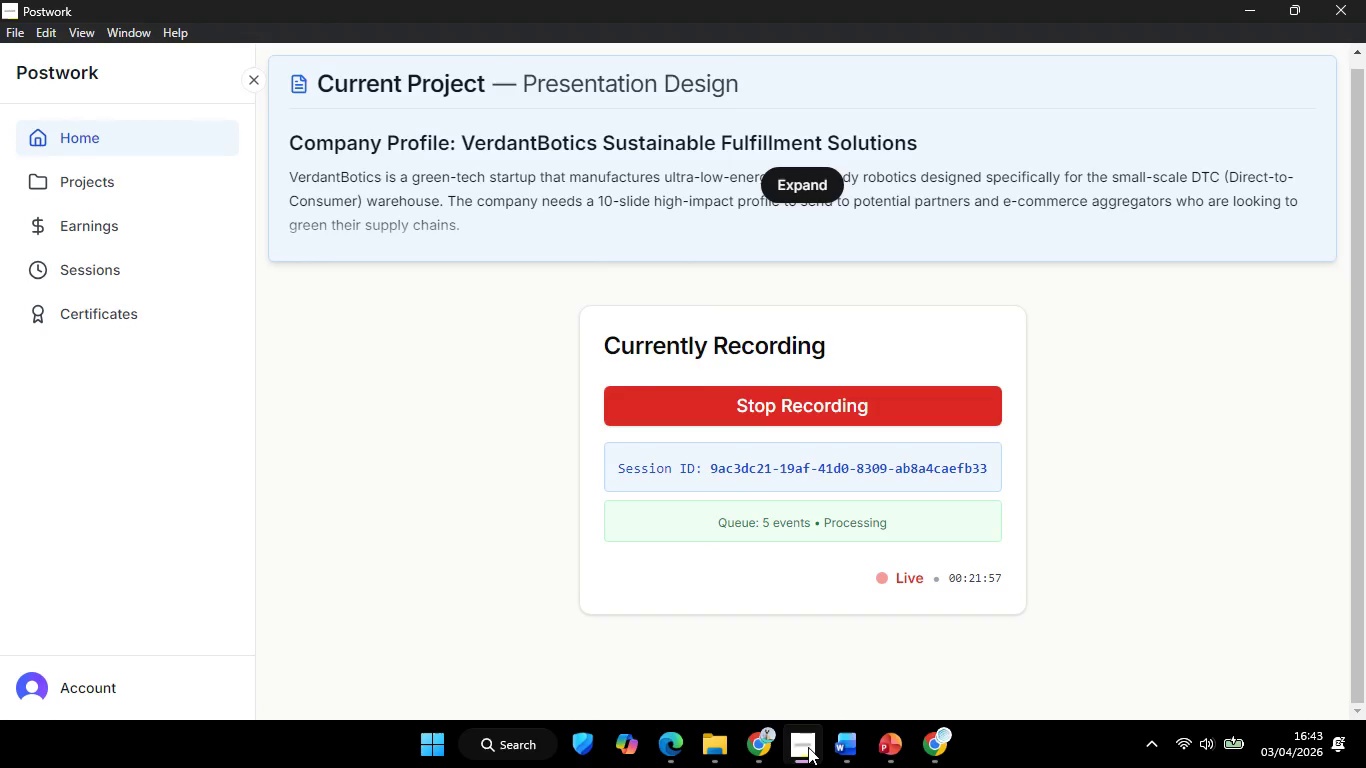 
left_click([808, 747])
 